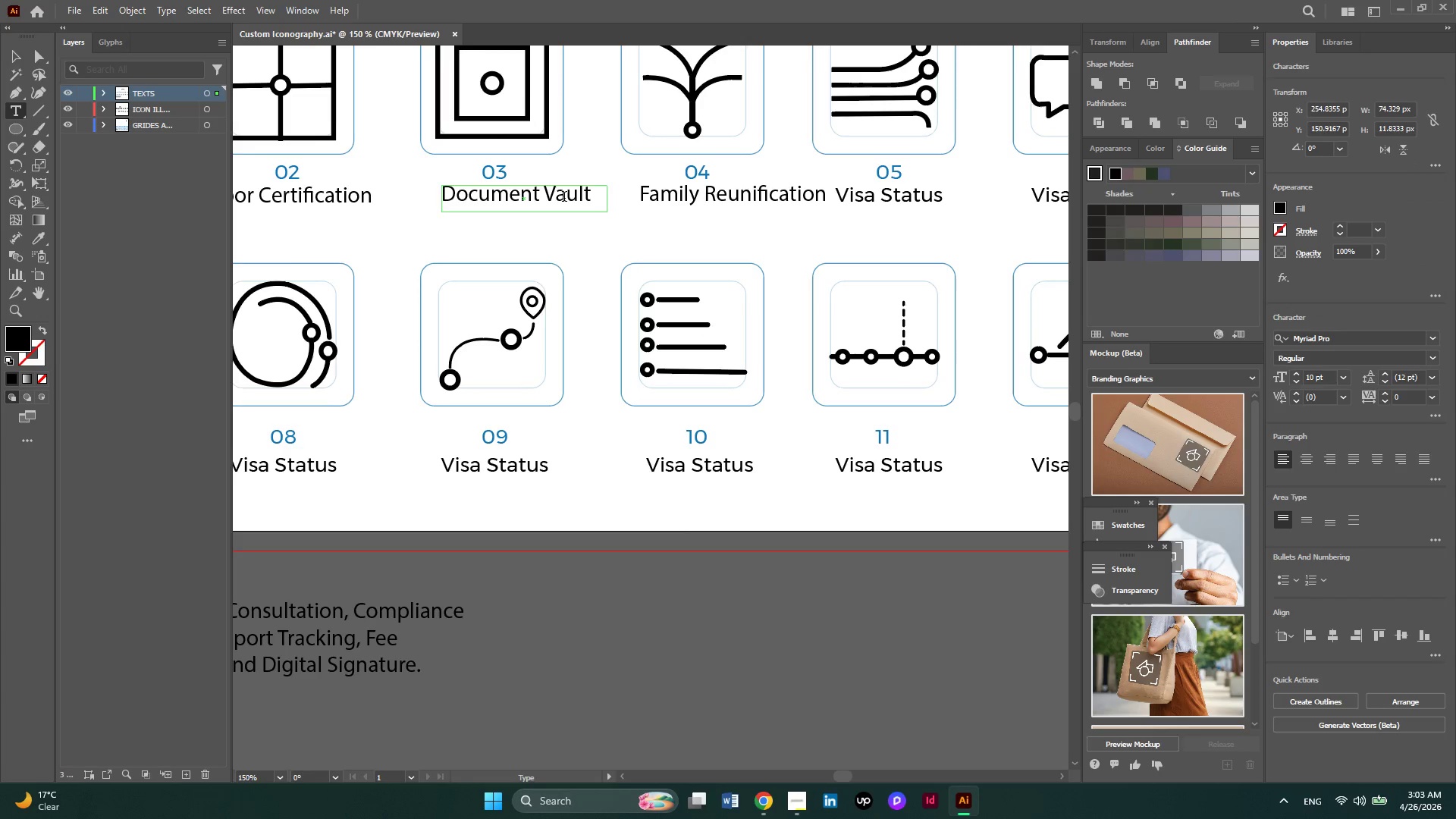 
left_click_drag(start_coordinate=[564, 198], to_coordinate=[544, 198])
 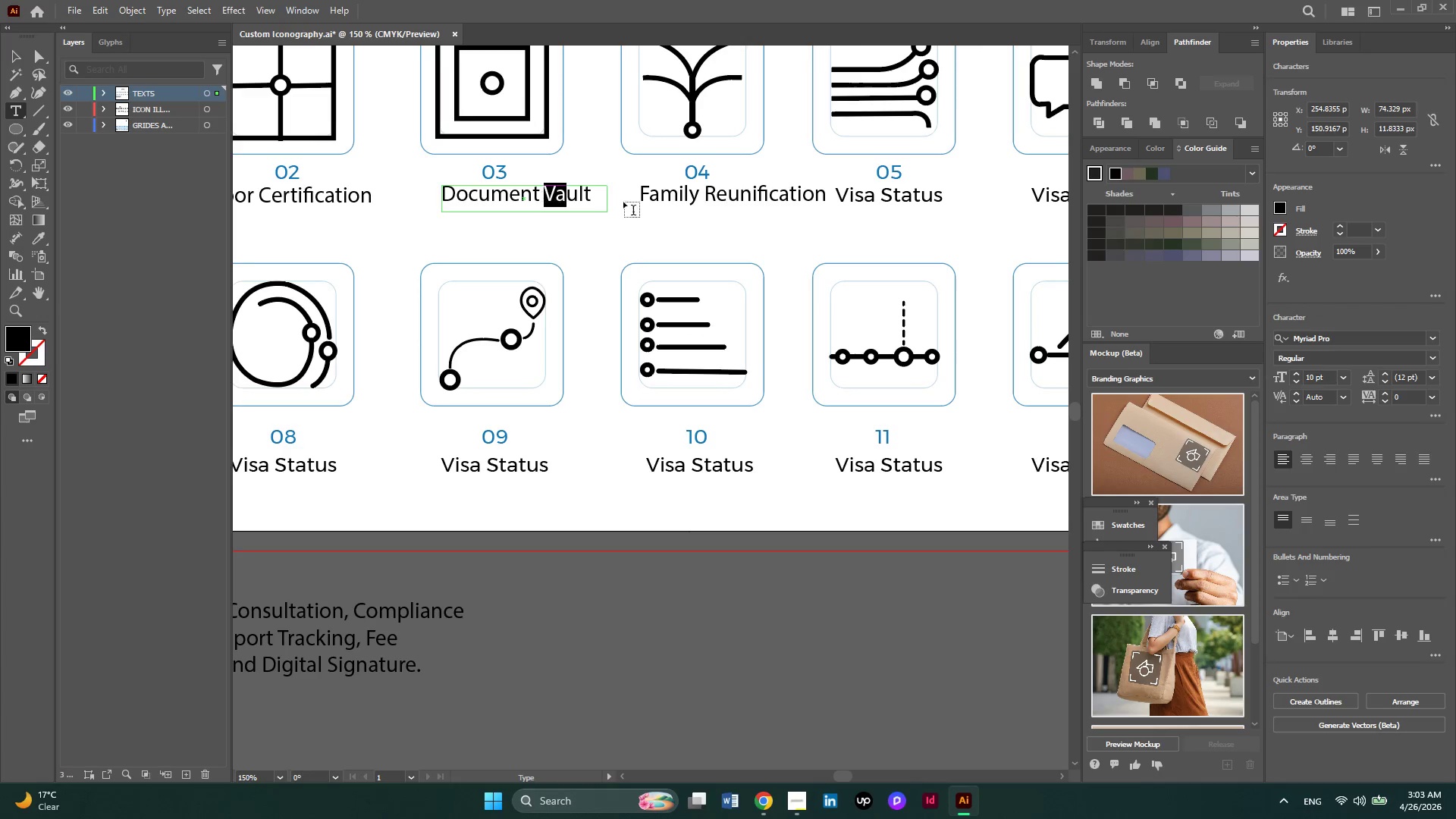 
left_click([878, 203])
 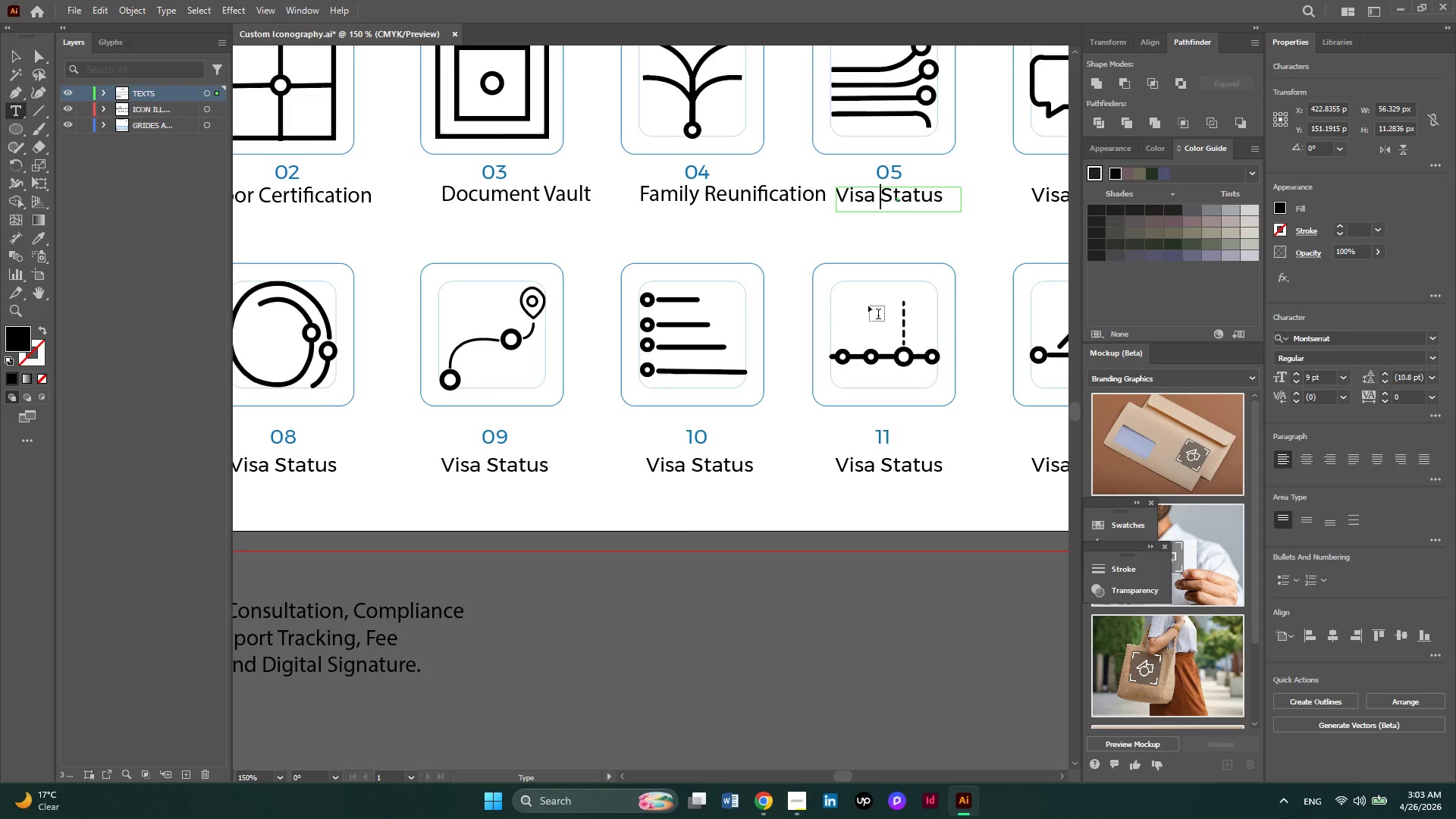 
hold_key(key=AltLeft, duration=0.36)
scroll: coordinate [868, 306], scroll_direction: down, amount: 2.0
 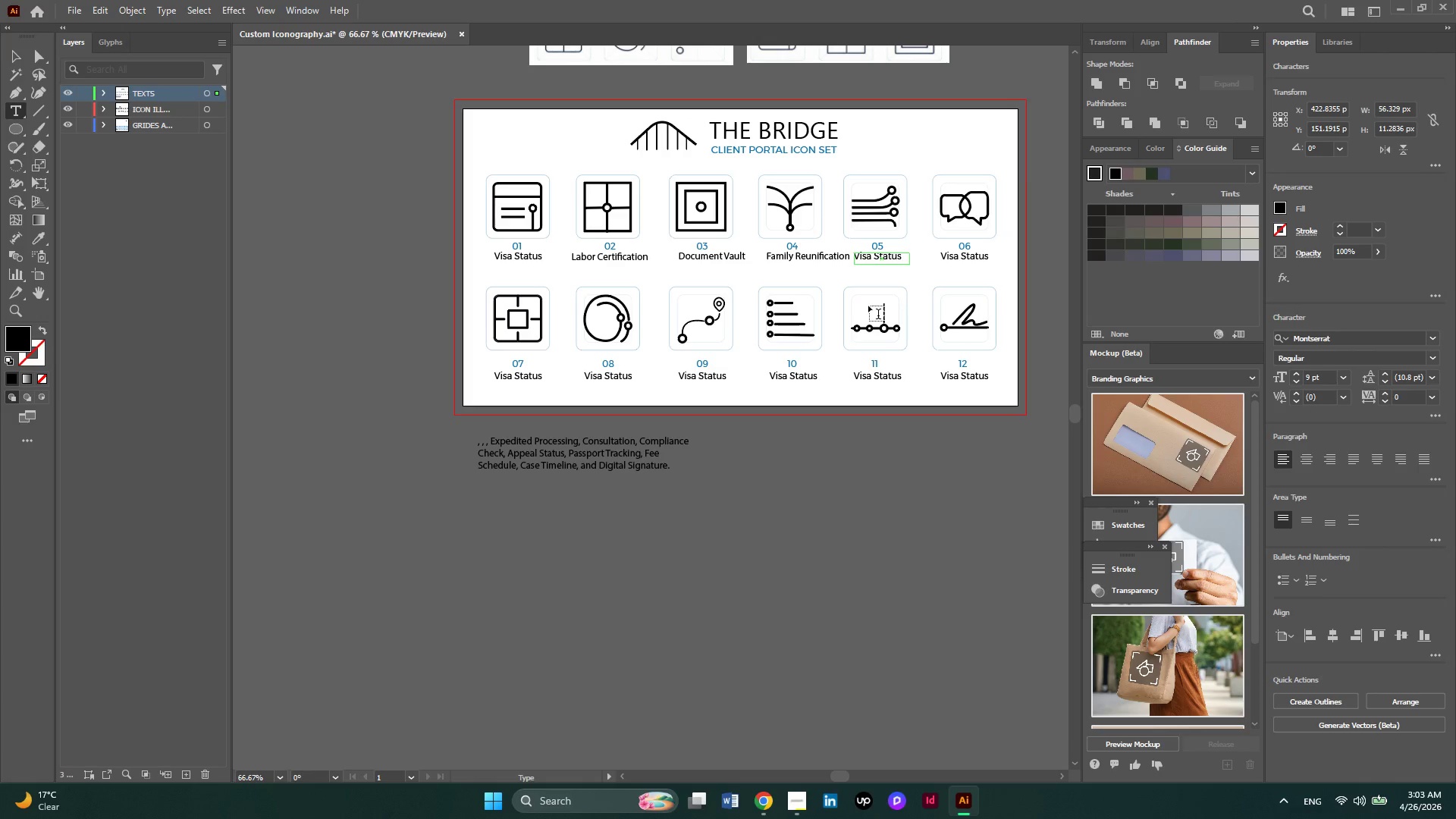 
wait(43.3)
 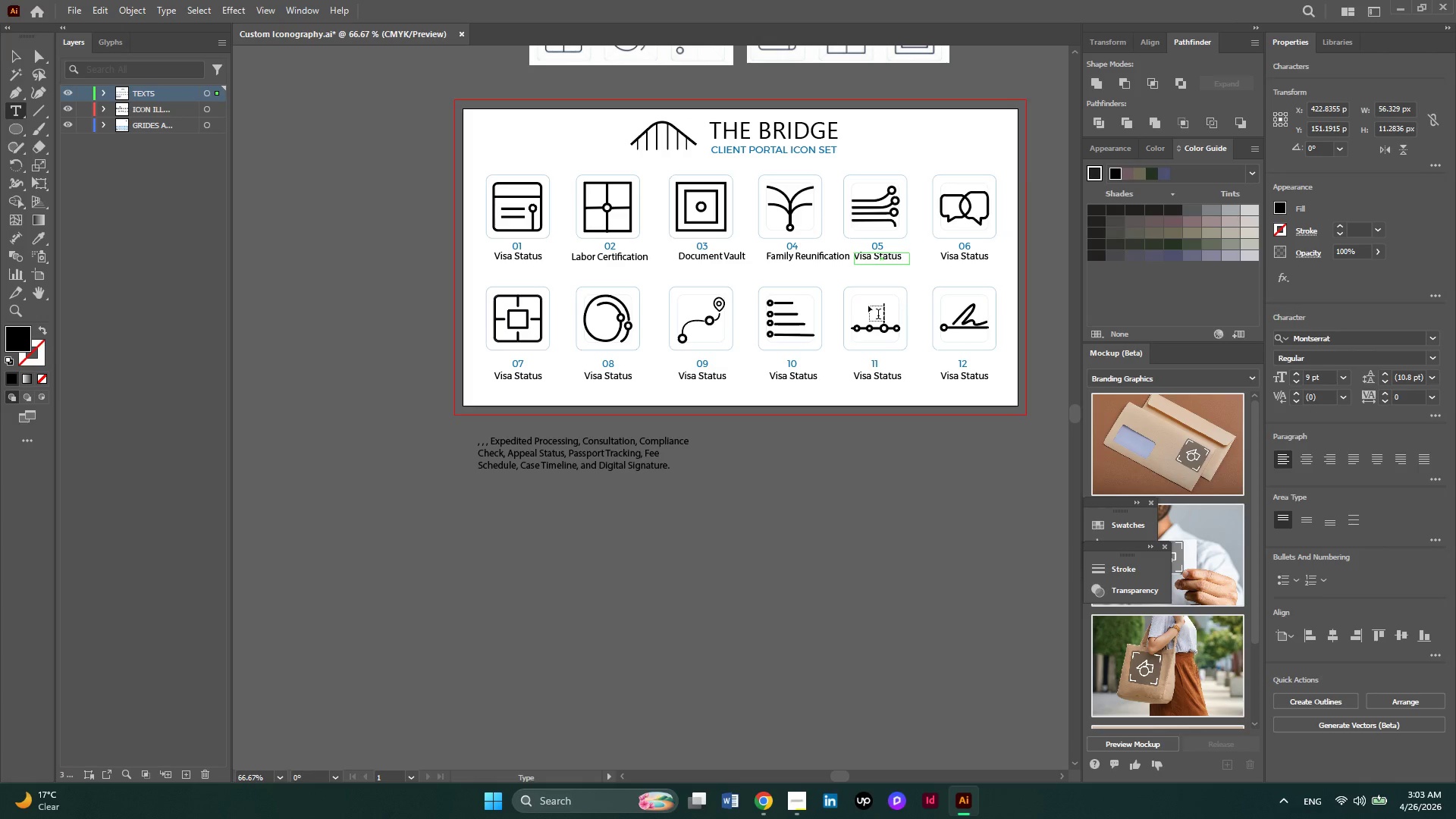 
hold_key(key=AltLeft, duration=0.67)
scroll: coordinate [499, 460], scroll_direction: up, amount: 2.0
 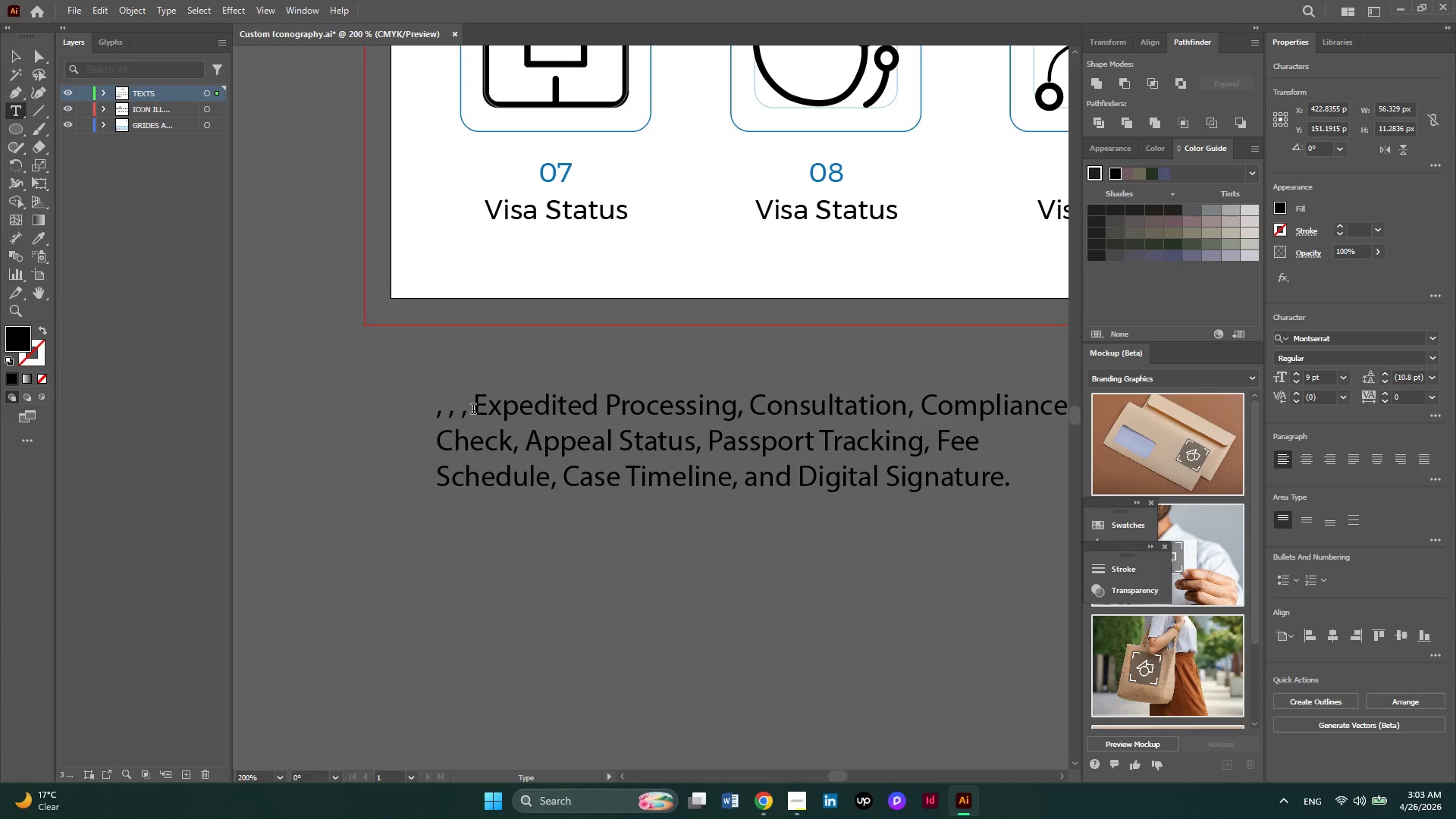 
left_click_drag(start_coordinate=[473, 410], to_coordinate=[426, 413])
 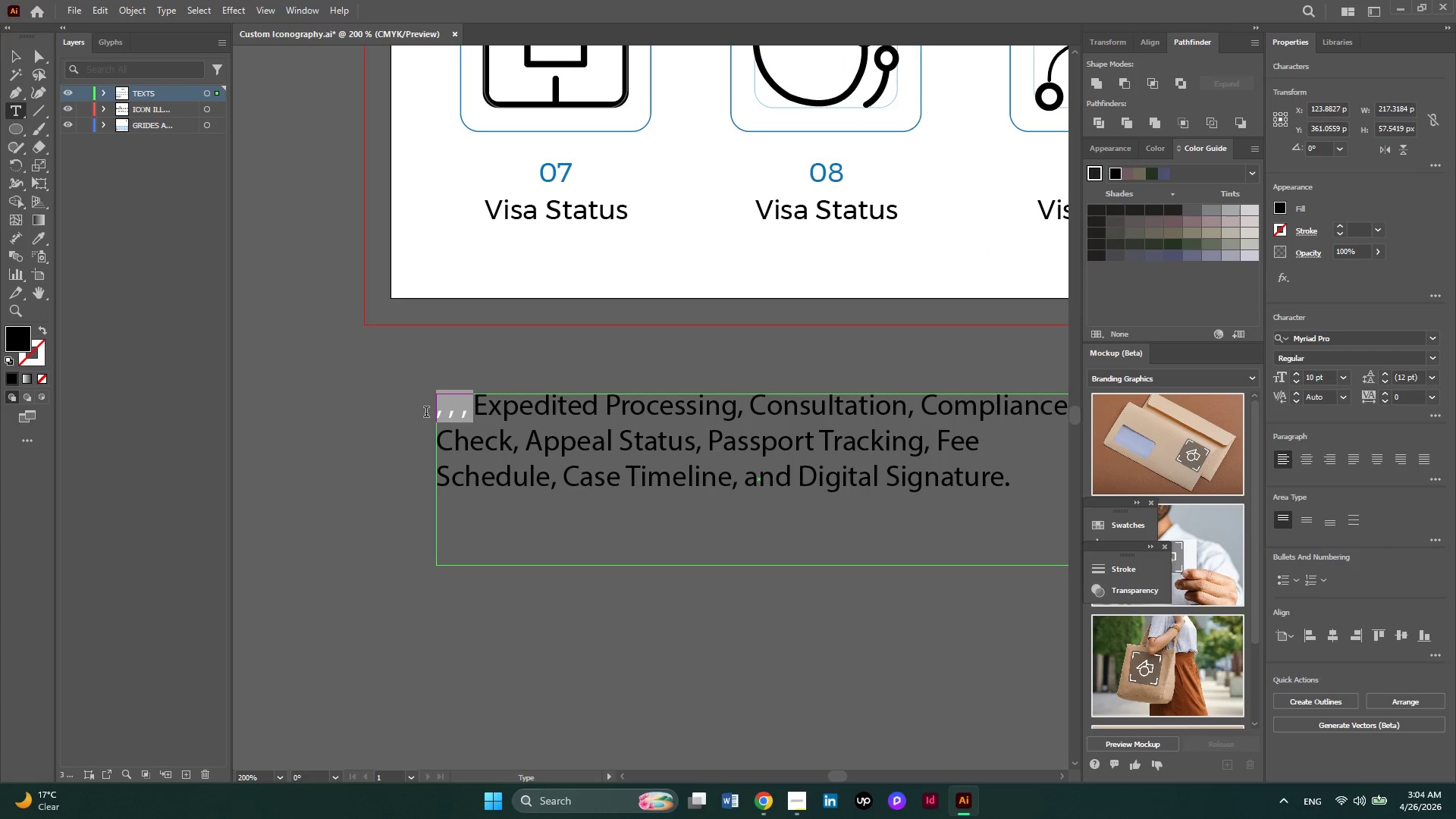 
key(Backspace)
 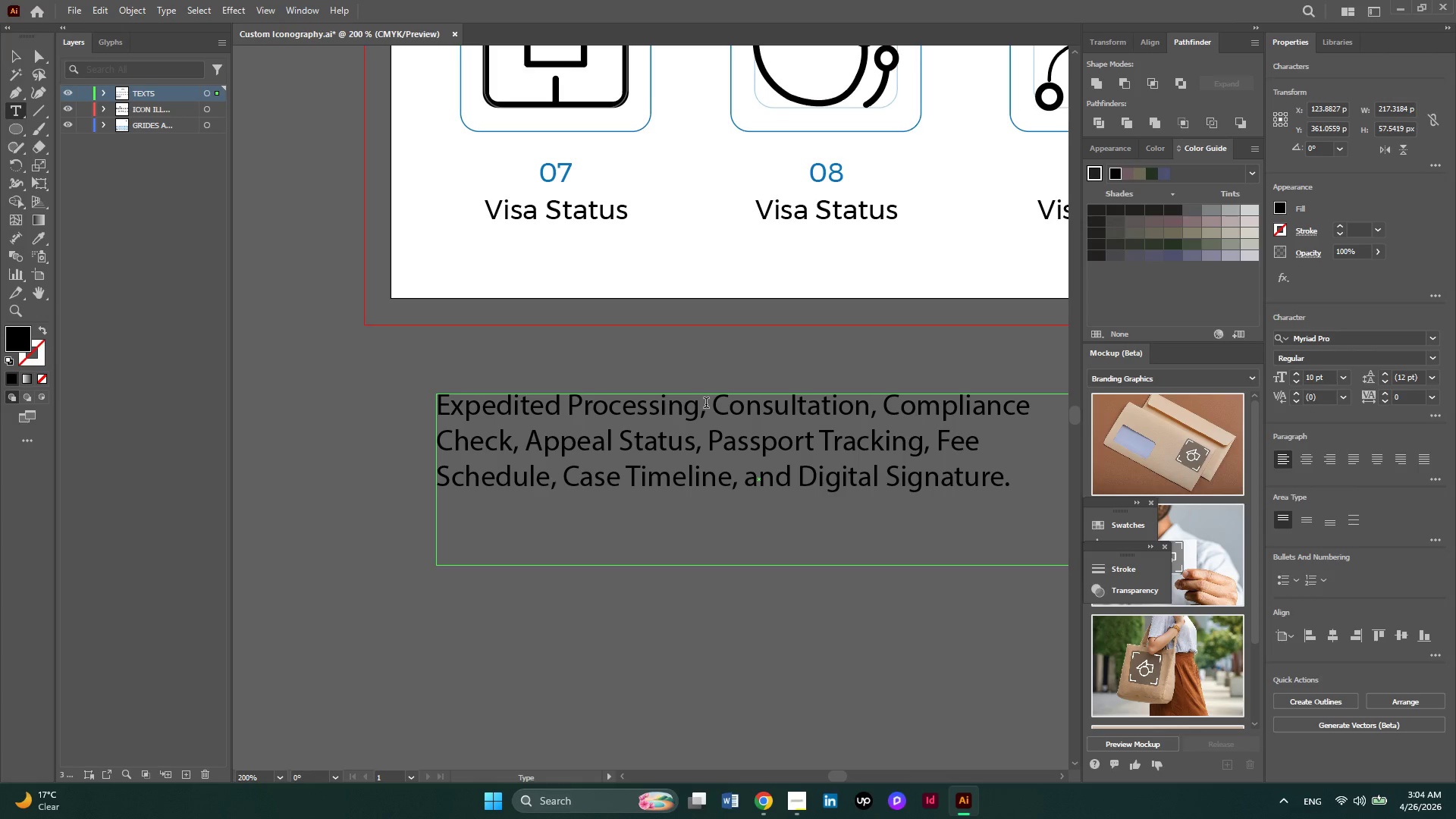 
left_click_drag(start_coordinate=[701, 404], to_coordinate=[425, 405])
 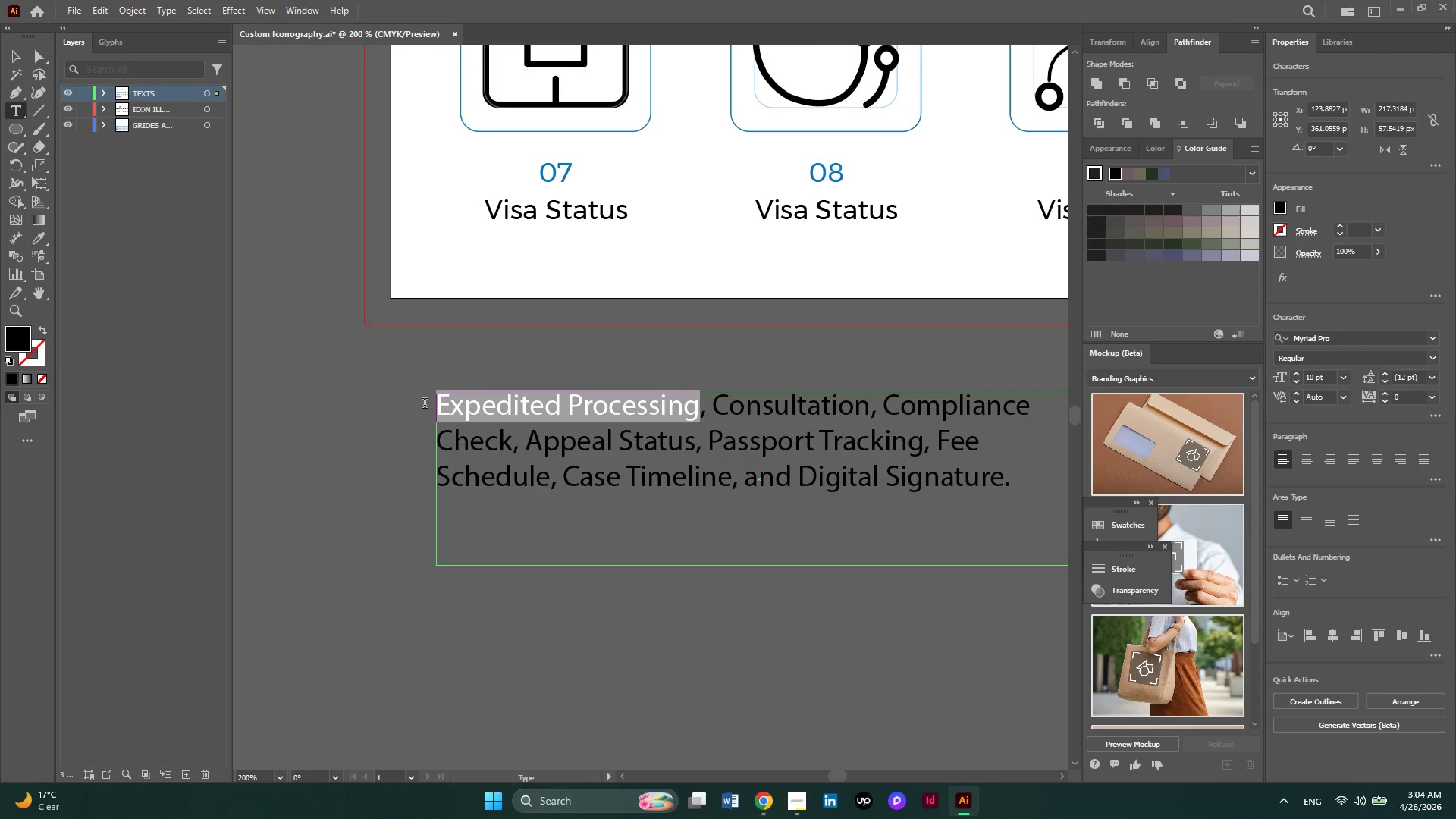 
wait(9.64)
 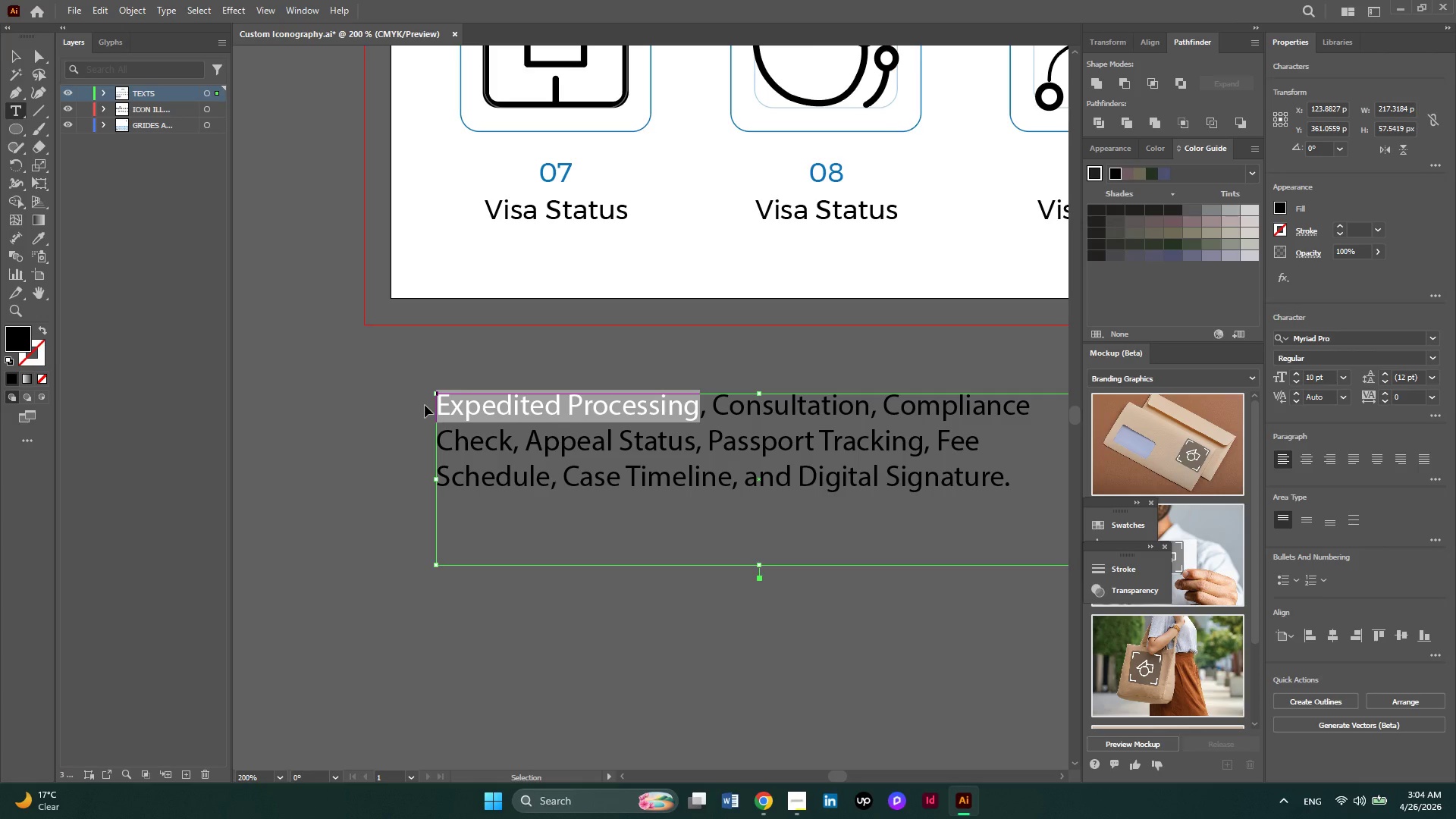 
key(Control+X)
 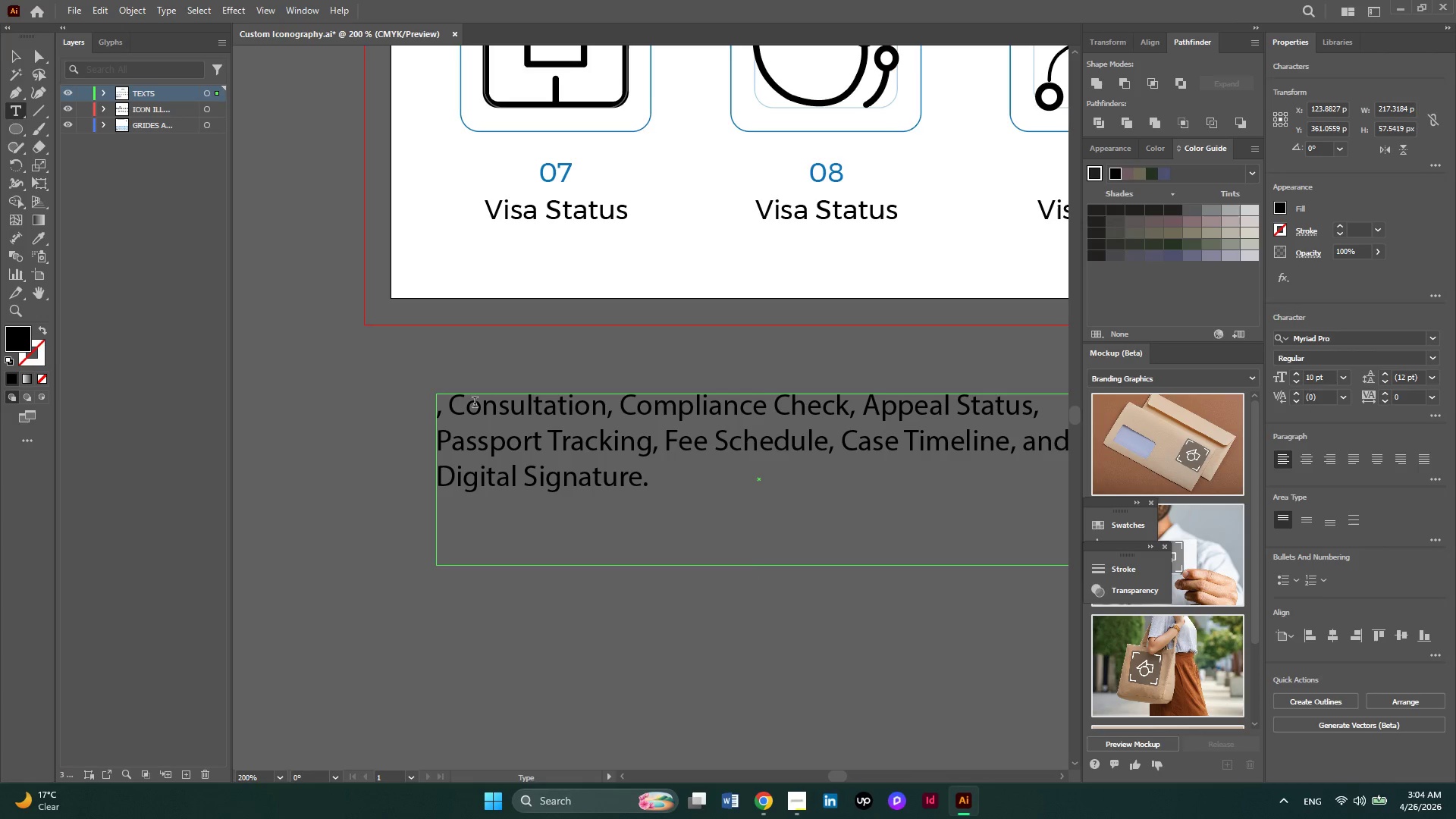 
hold_key(key=AltLeft, duration=0.53)
scroll: coordinate [475, 403], scroll_direction: down, amount: 2.0
 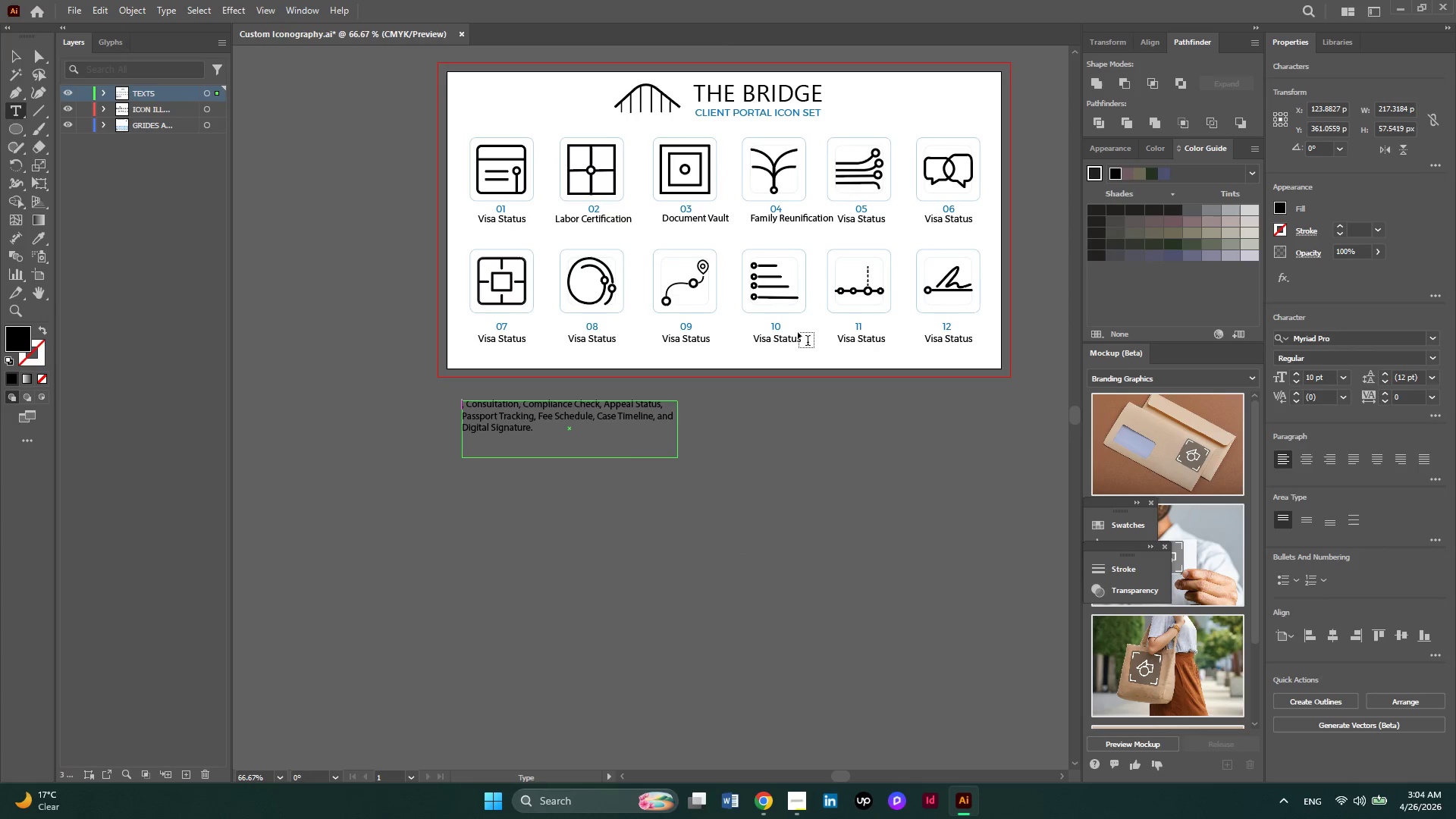 
key(Alt+AltLeft)
 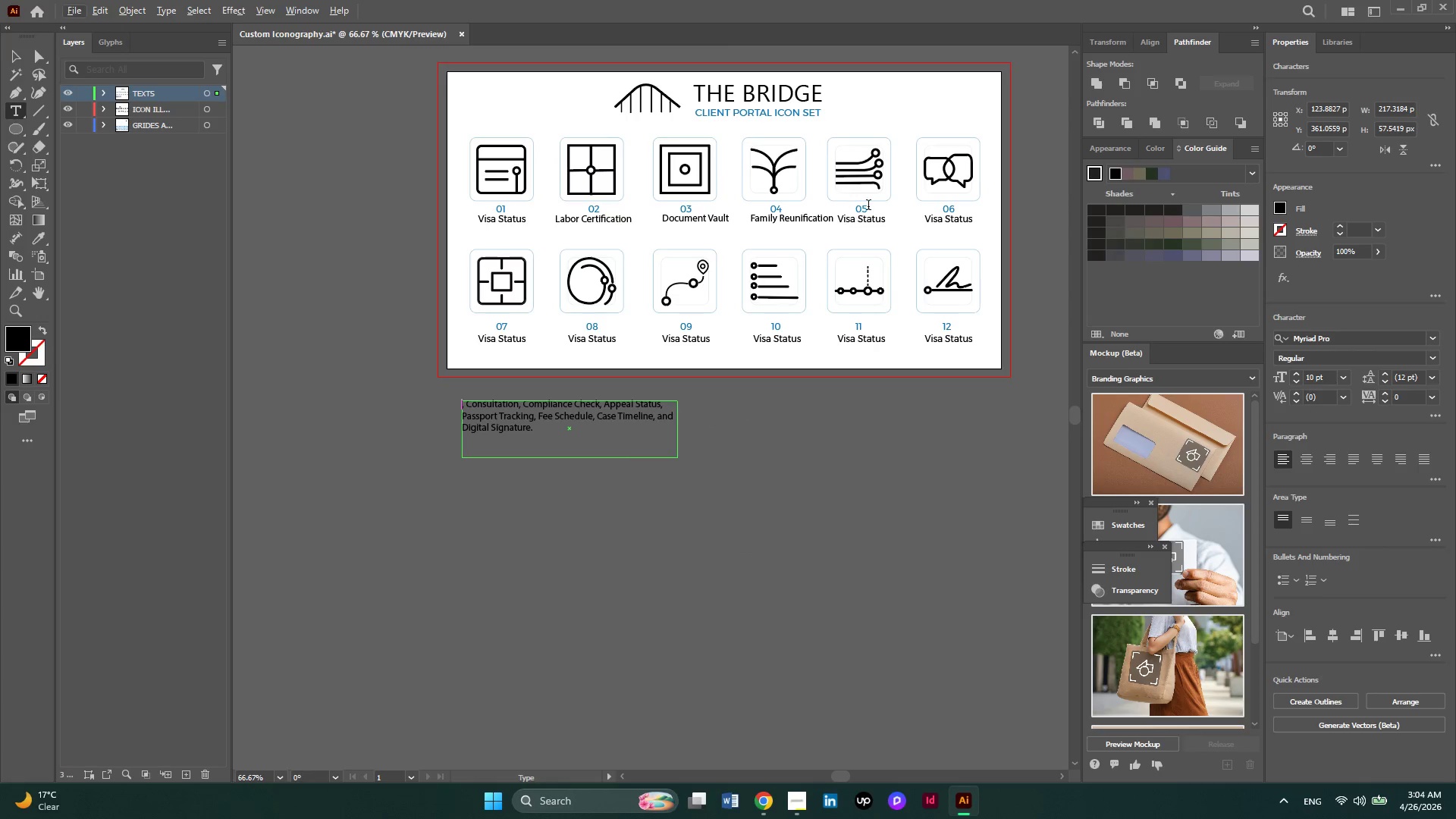 
hold_key(key=AltLeft, duration=0.45)
scroll: coordinate [869, 206], scroll_direction: up, amount: 2.0
 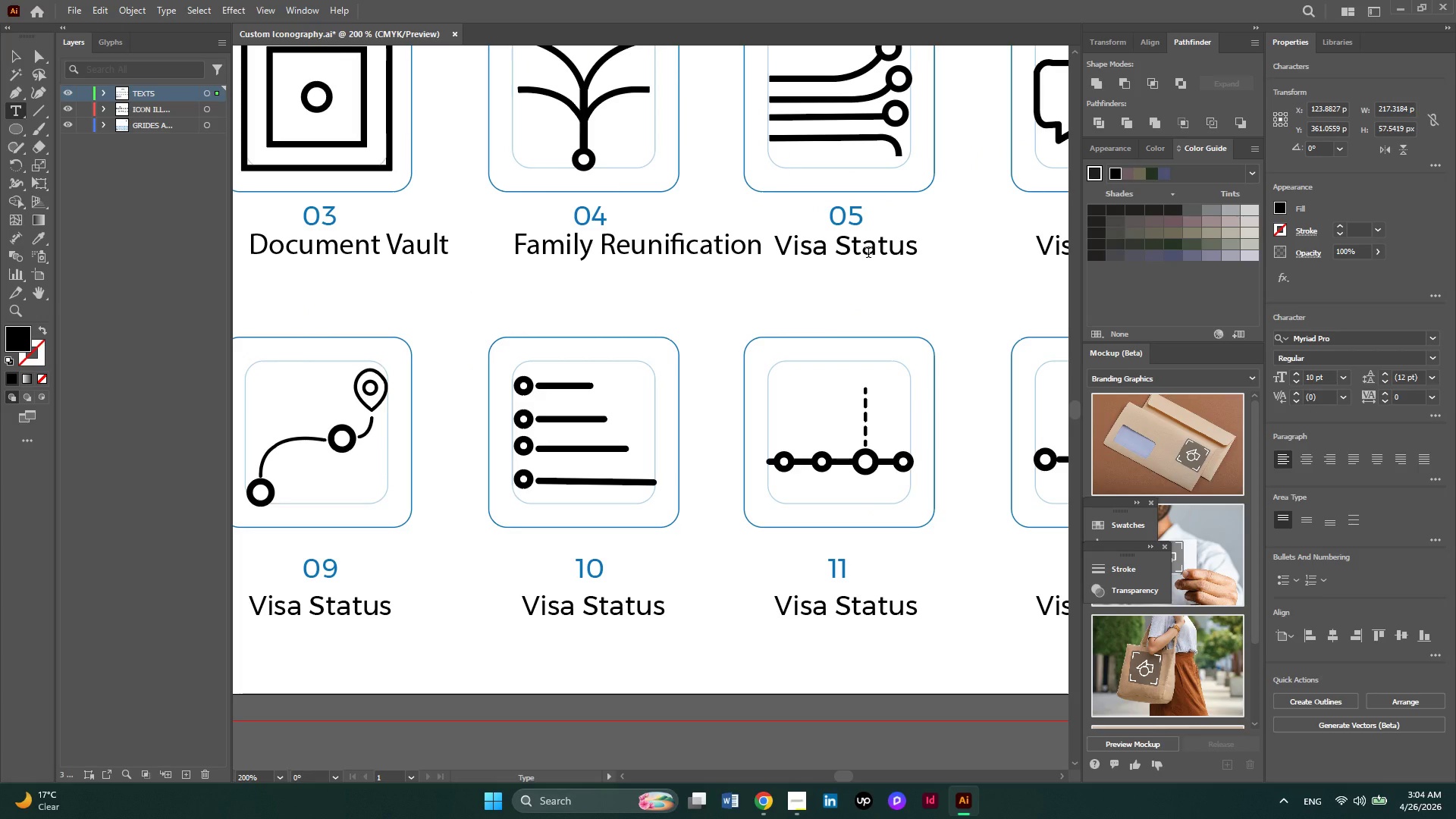 
left_click([868, 254])
 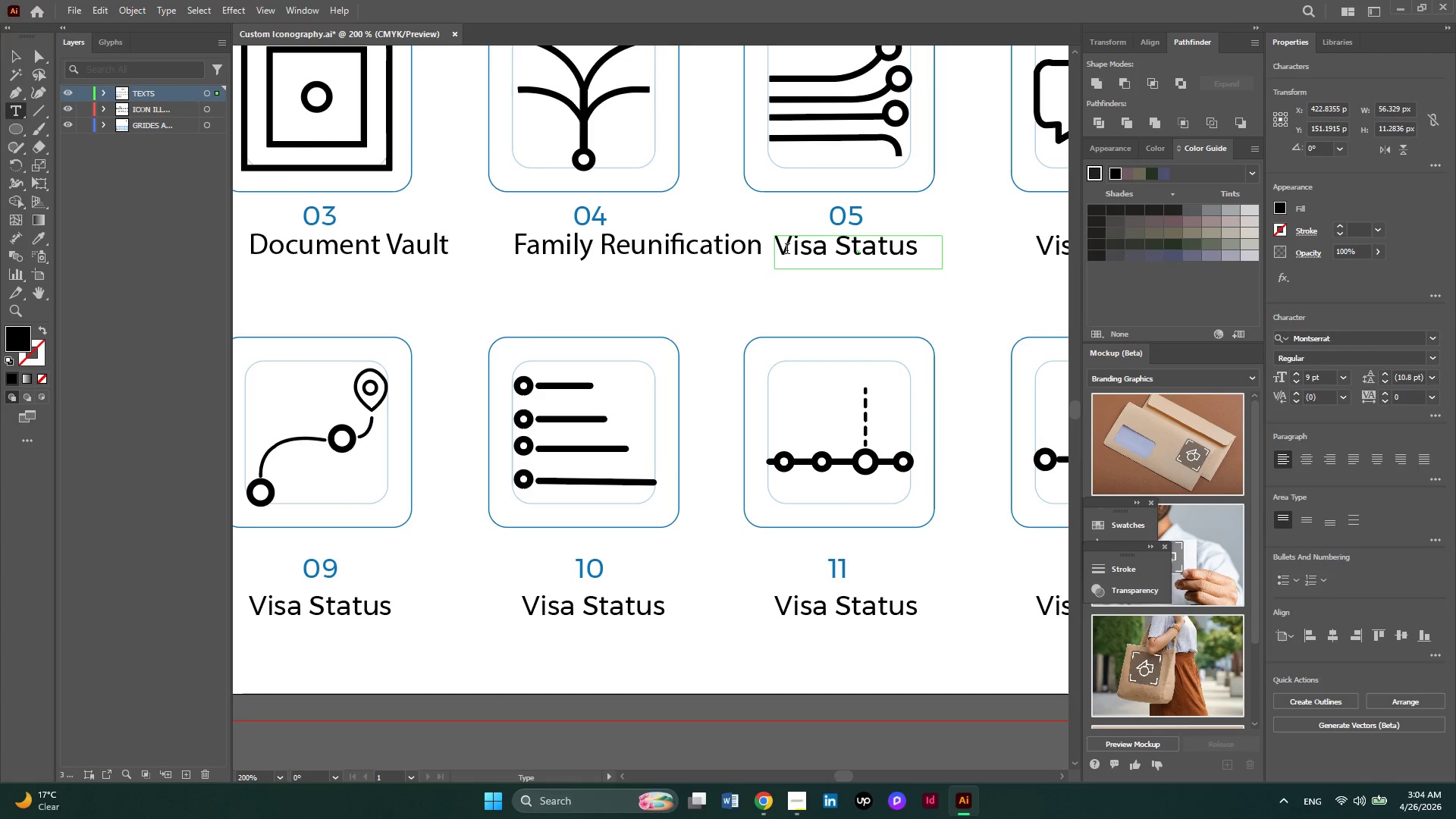 
key(Control+A)
 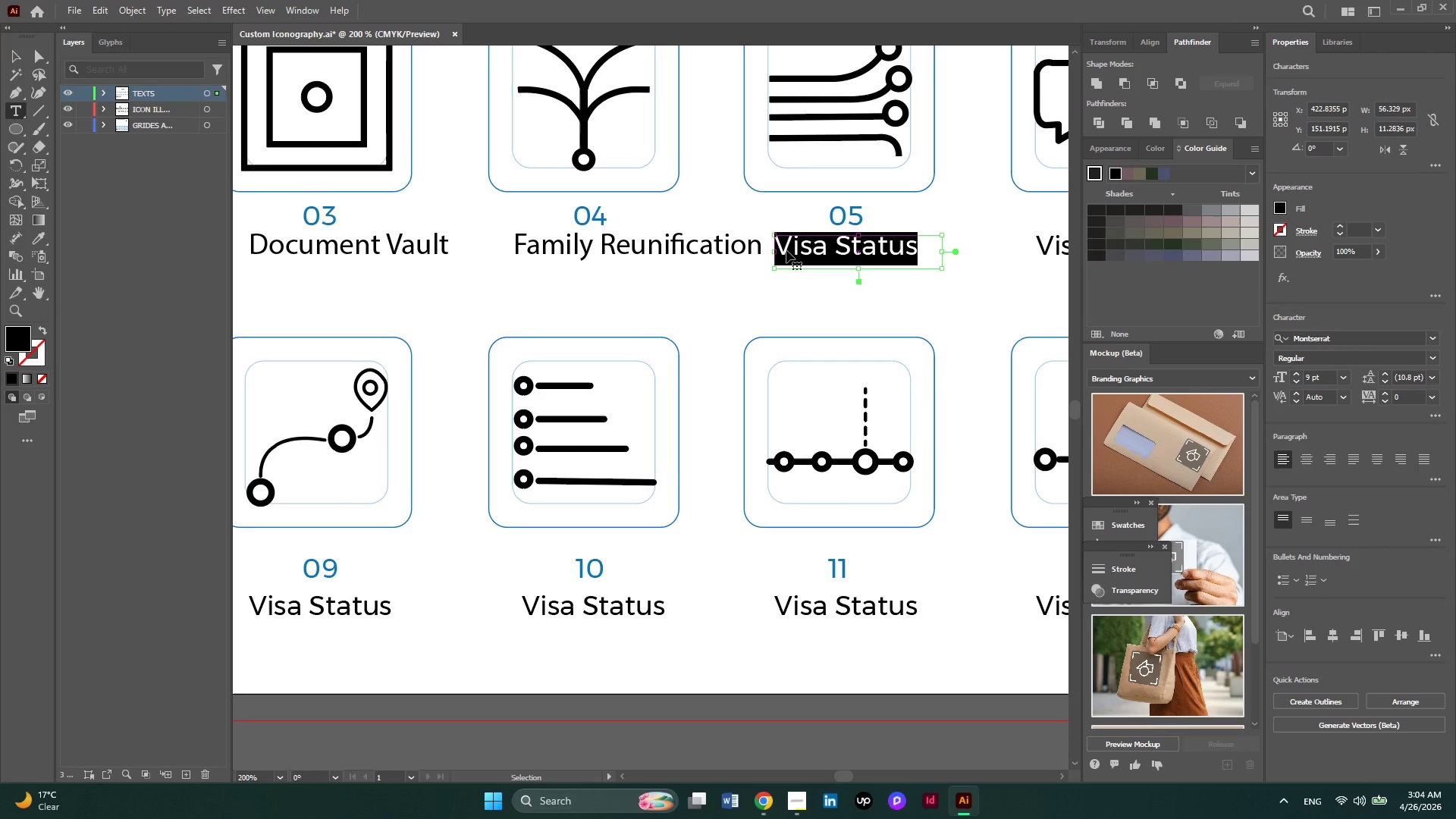 
key(Control+V)
 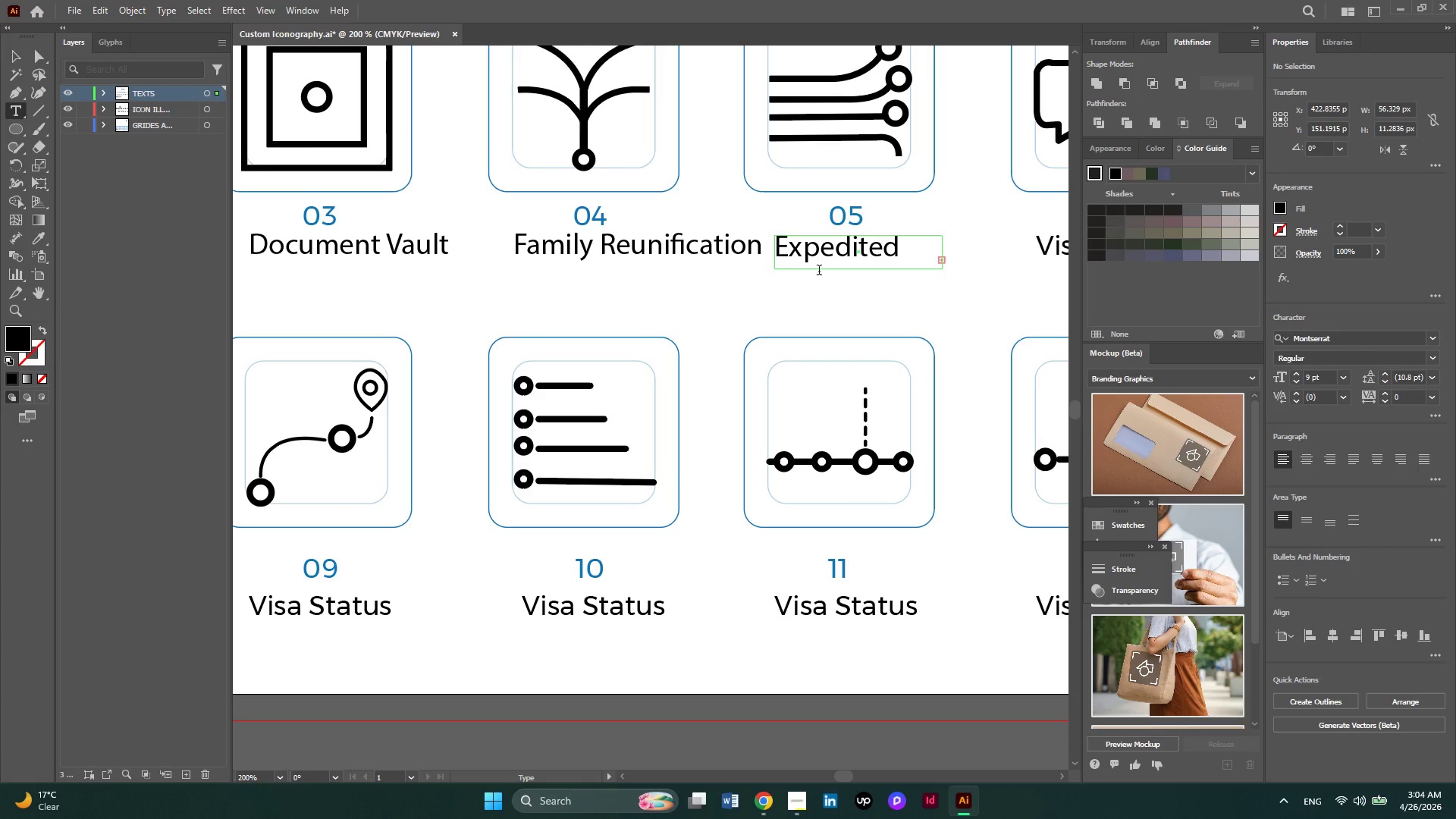 
hold_key(key=AltLeft, duration=0.39)
scroll: coordinate [806, 290], scroll_direction: down, amount: 1.0
 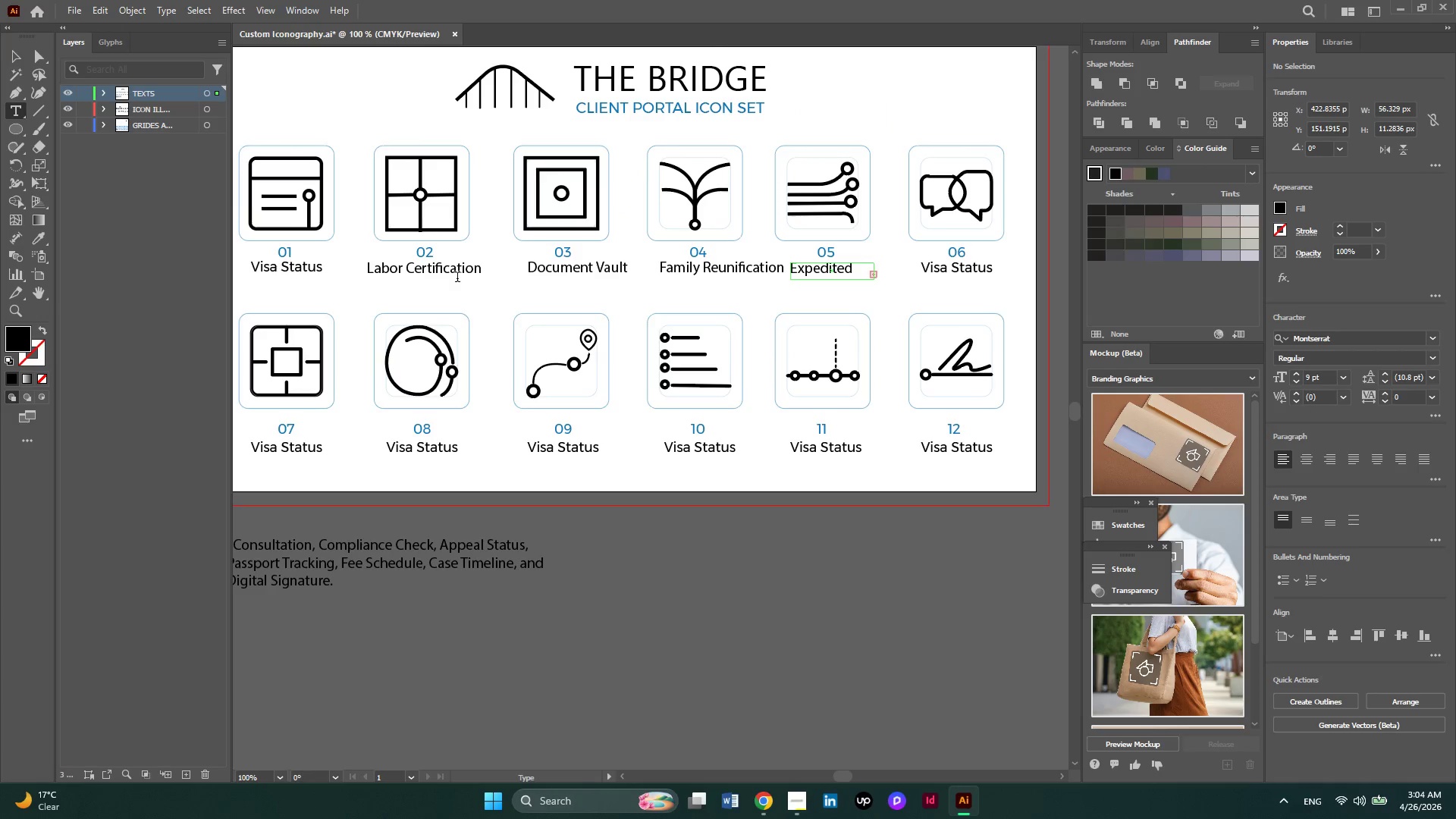 
left_click_drag(start_coordinate=[456, 277], to_coordinate=[443, 273])
 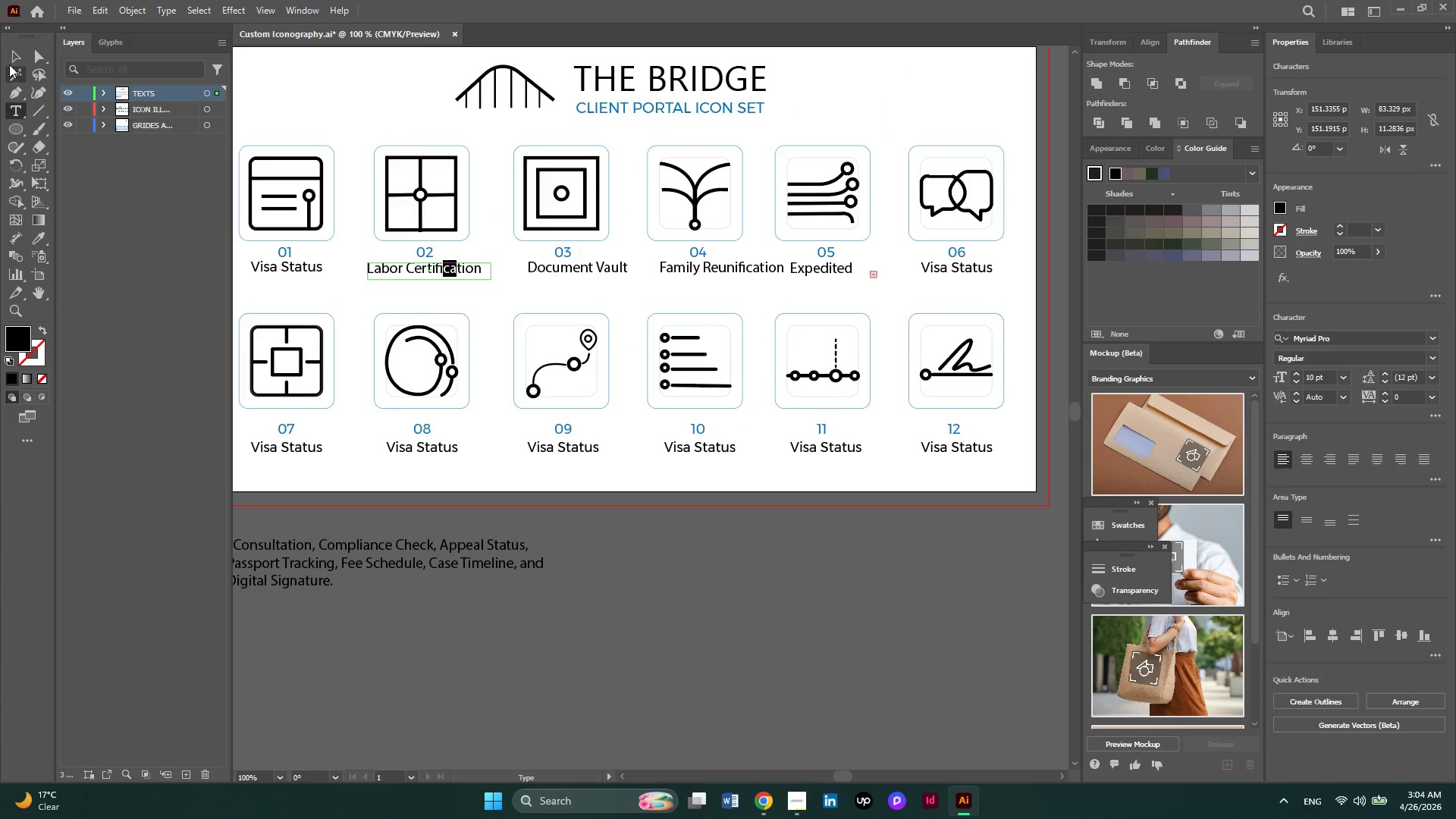 
key(Control+A)
 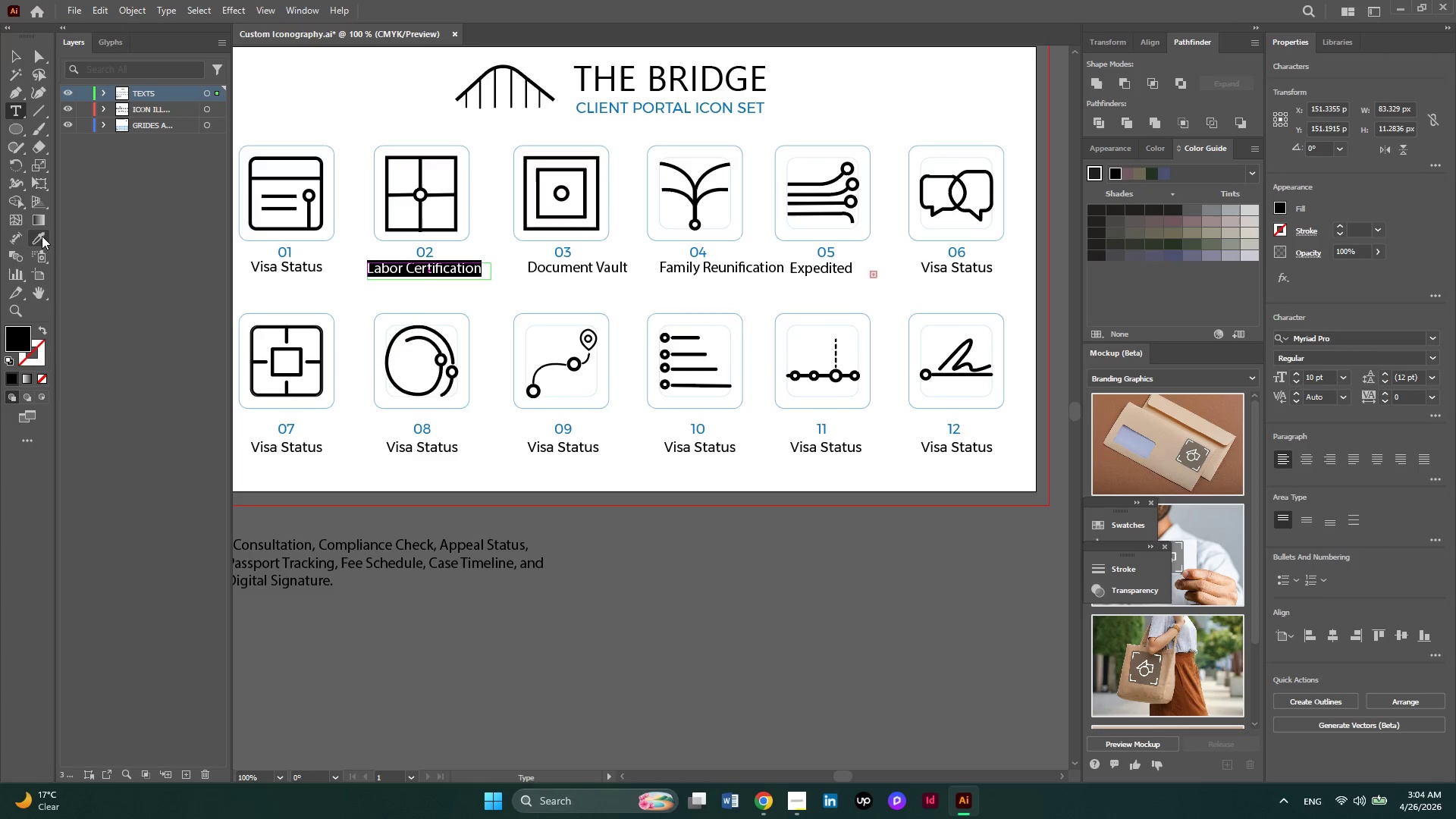 
left_click([40, 241])
 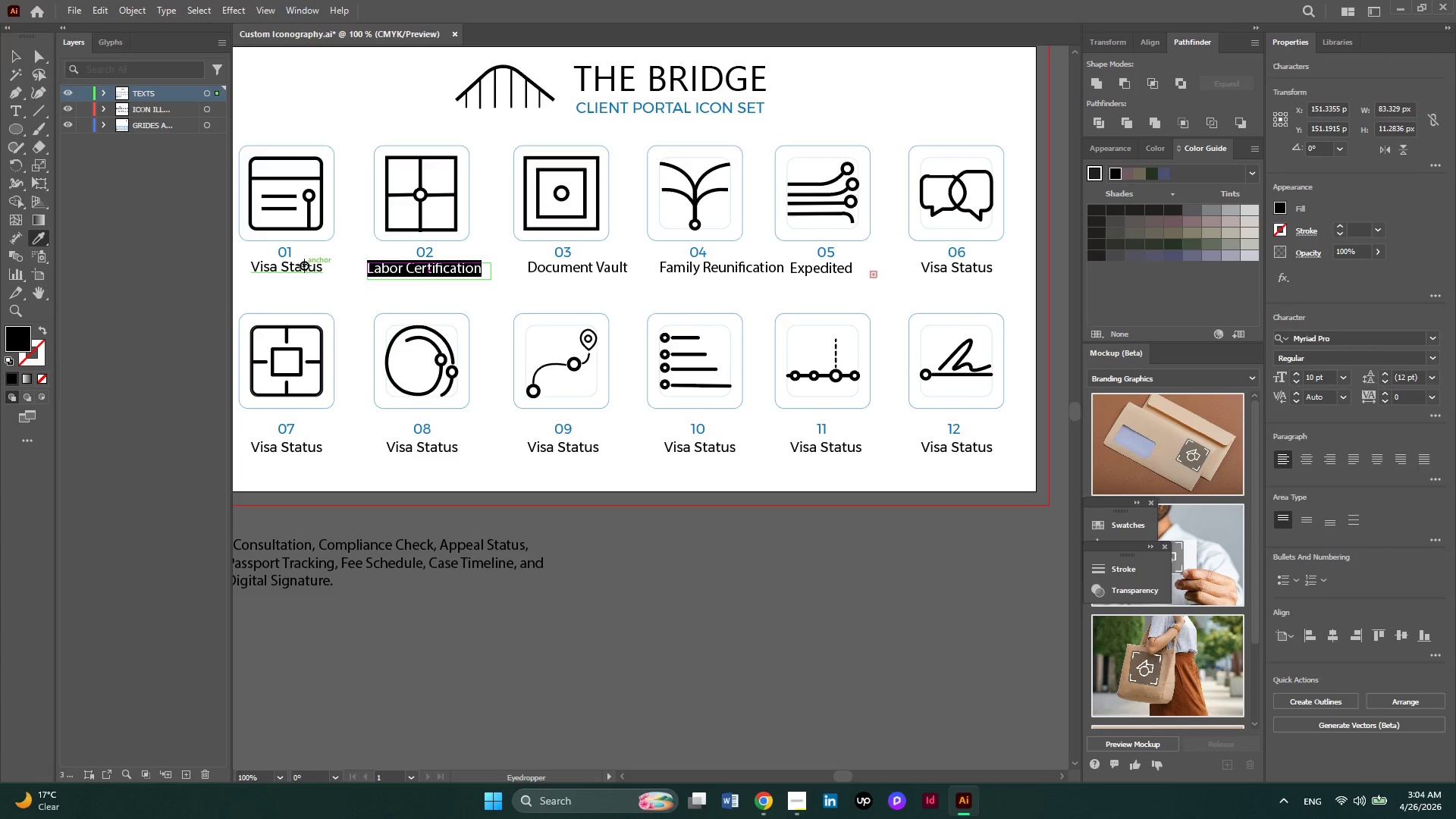 
left_click([304, 265])
 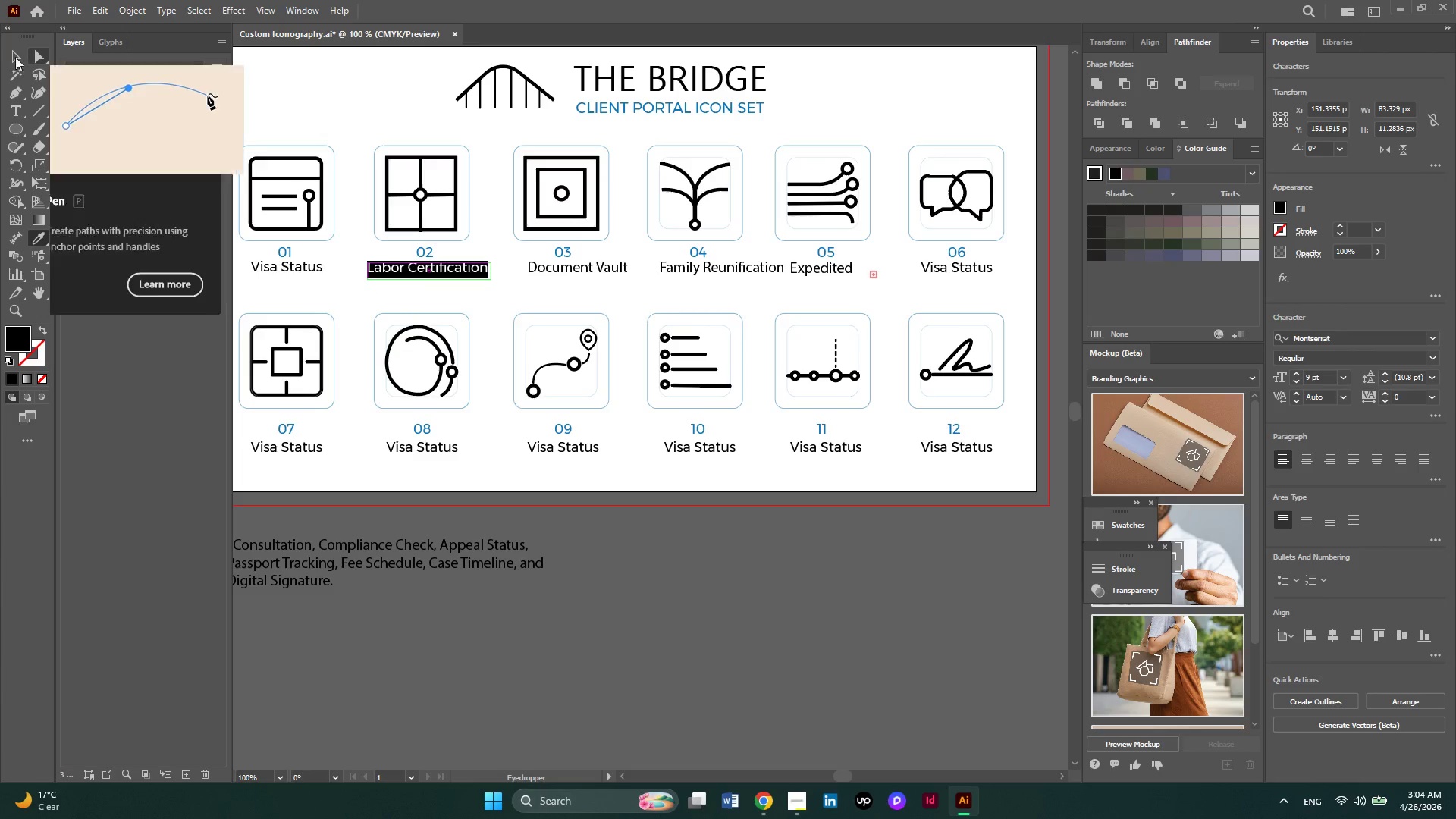 
left_click([8, 57])
 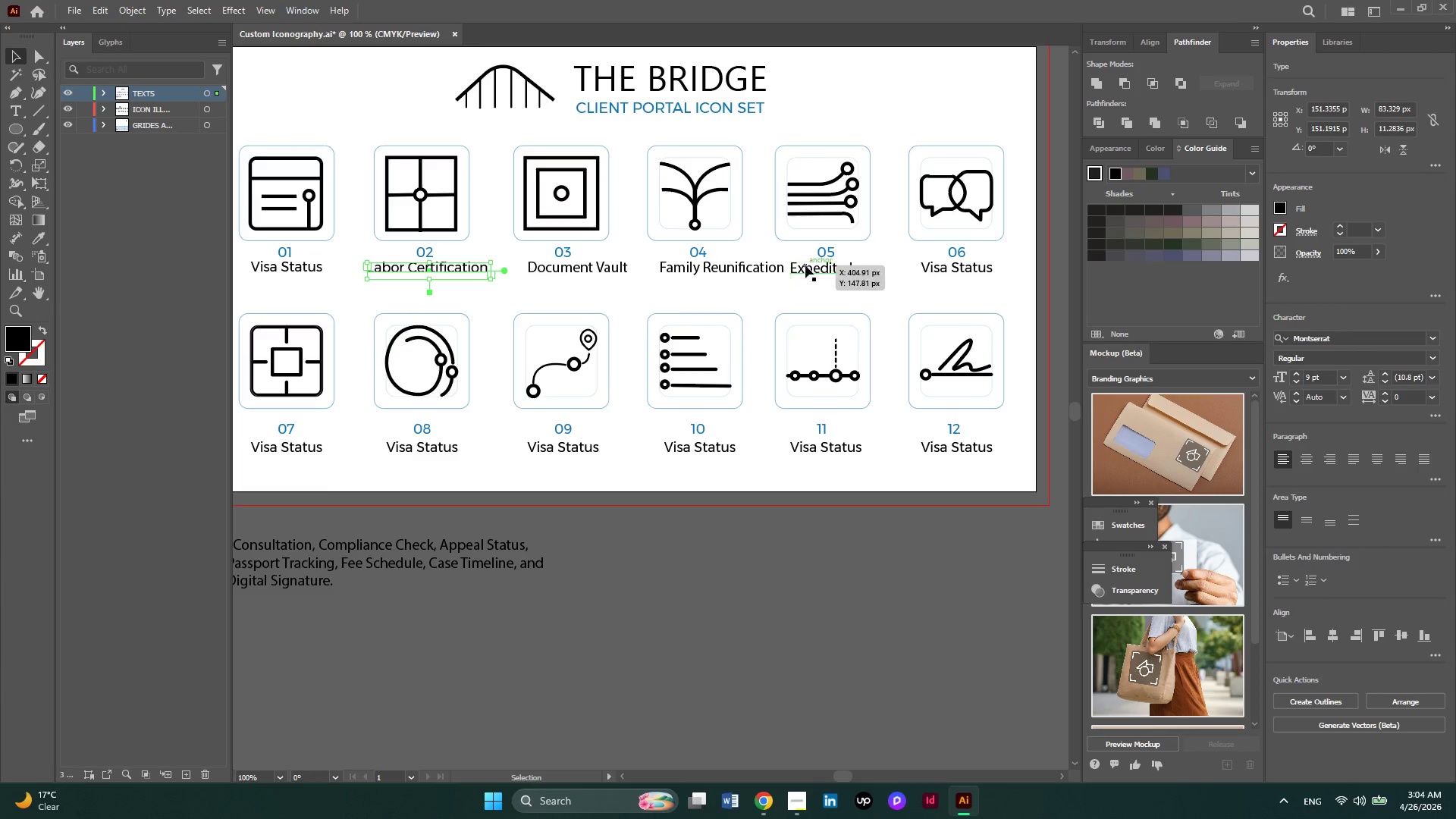 
left_click([805, 265])
 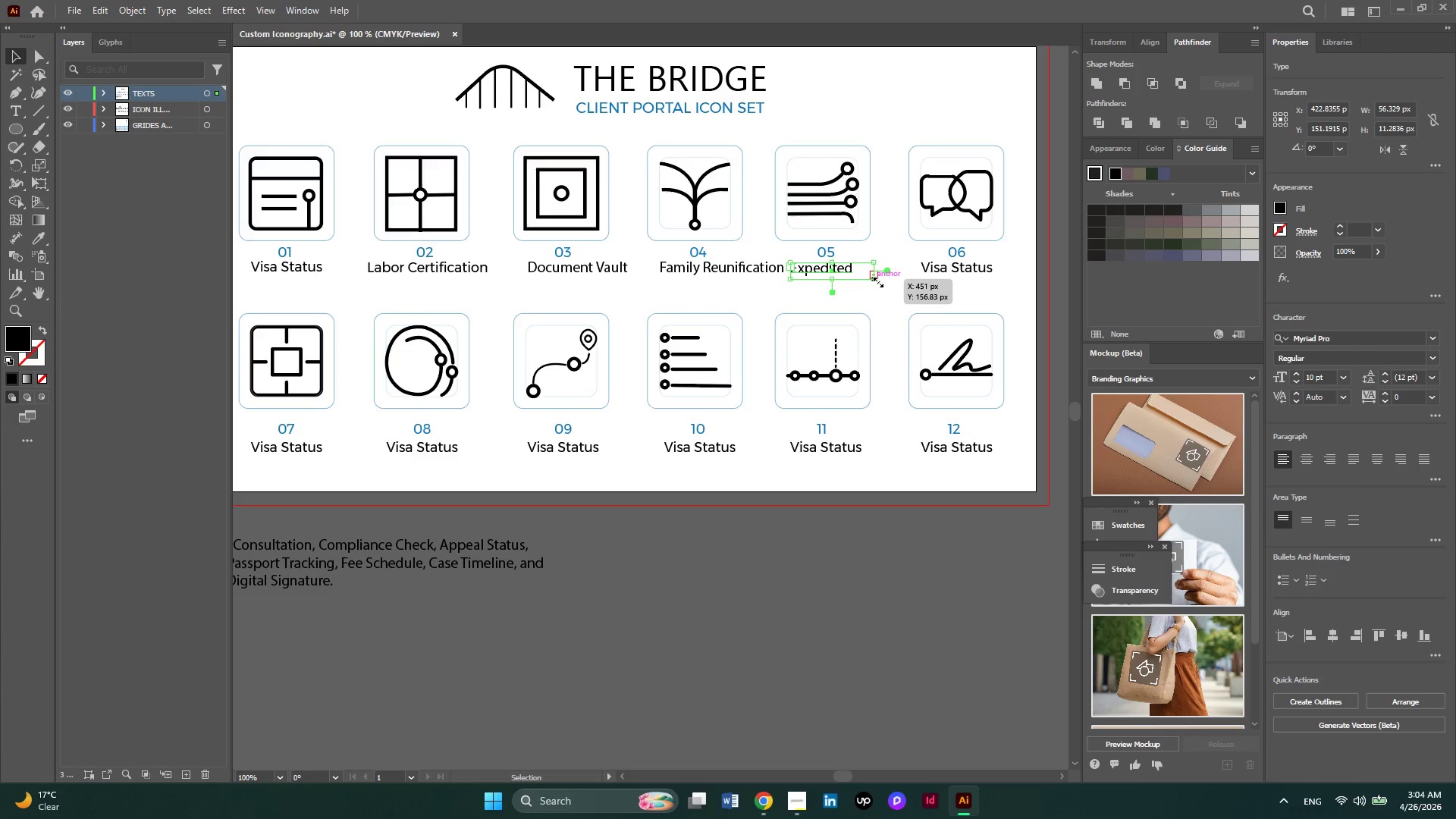 
hold_key(key=AltLeft, duration=0.31)
scroll: coordinate [924, 293], scroll_direction: up, amount: 1.0
 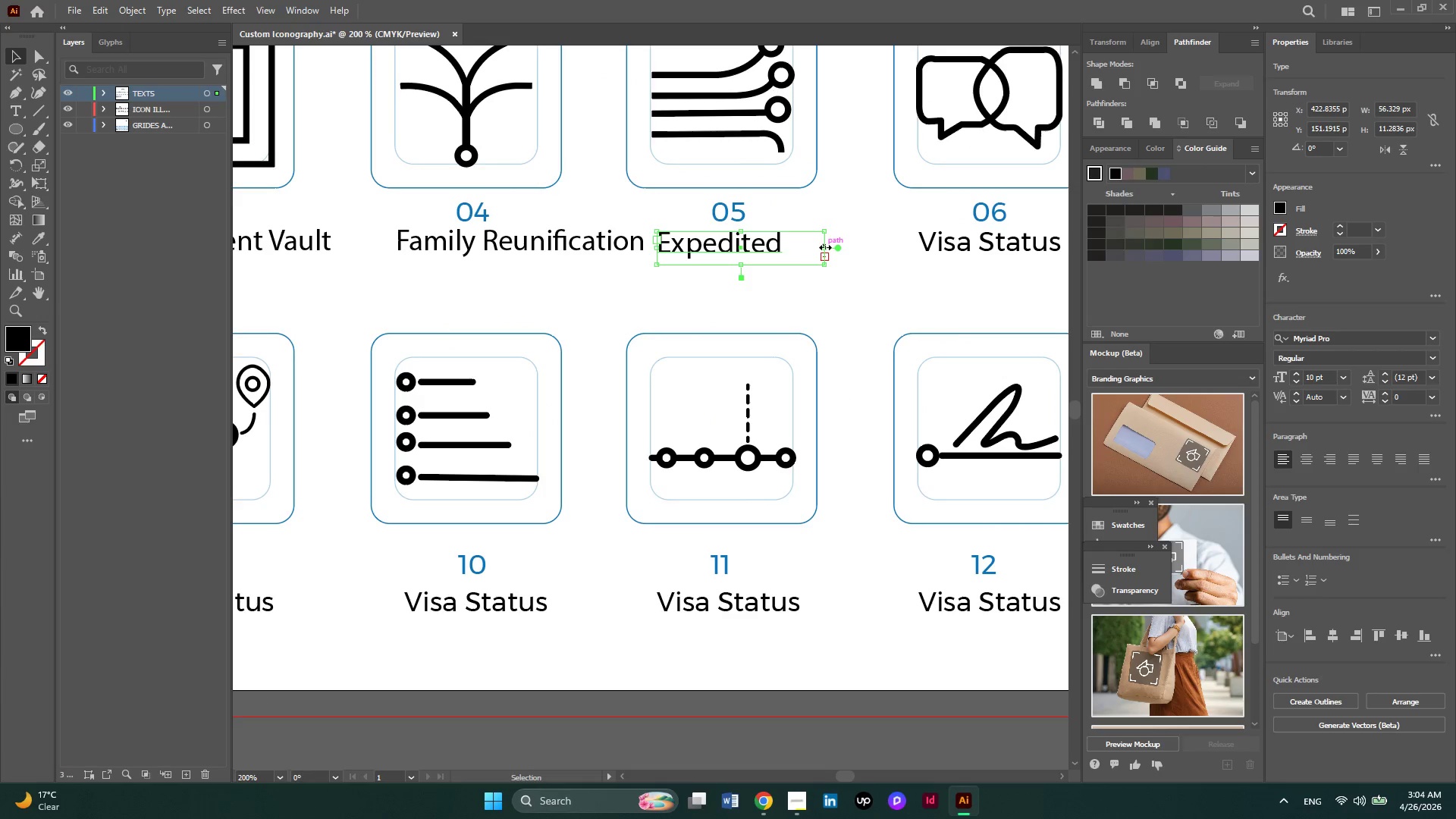 
left_click_drag(start_coordinate=[824, 246], to_coordinate=[944, 258])
 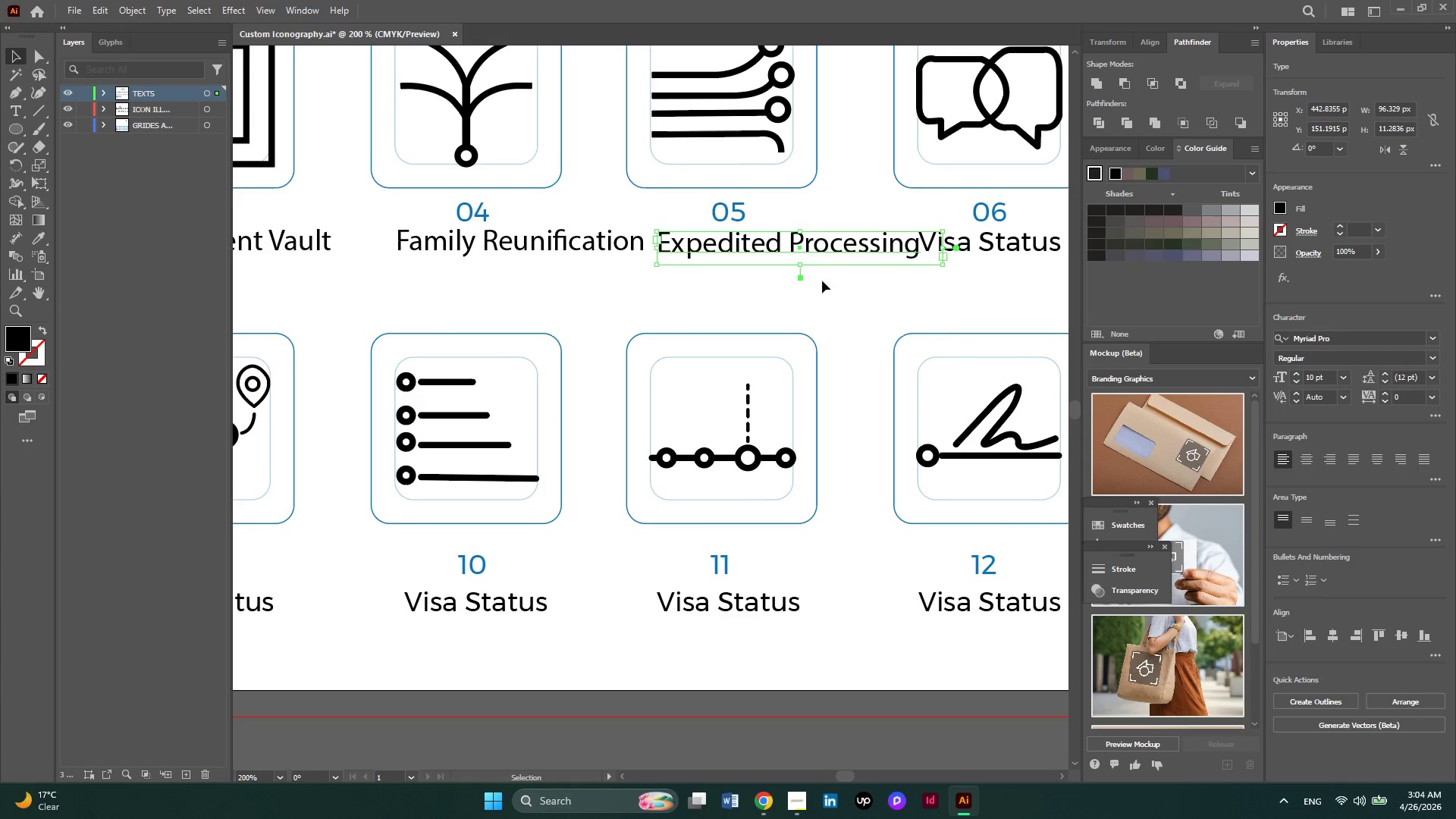 
hold_key(key=ControlLeft, duration=0.88)
scroll: coordinate [822, 281], scroll_direction: down, amount: 5.0
 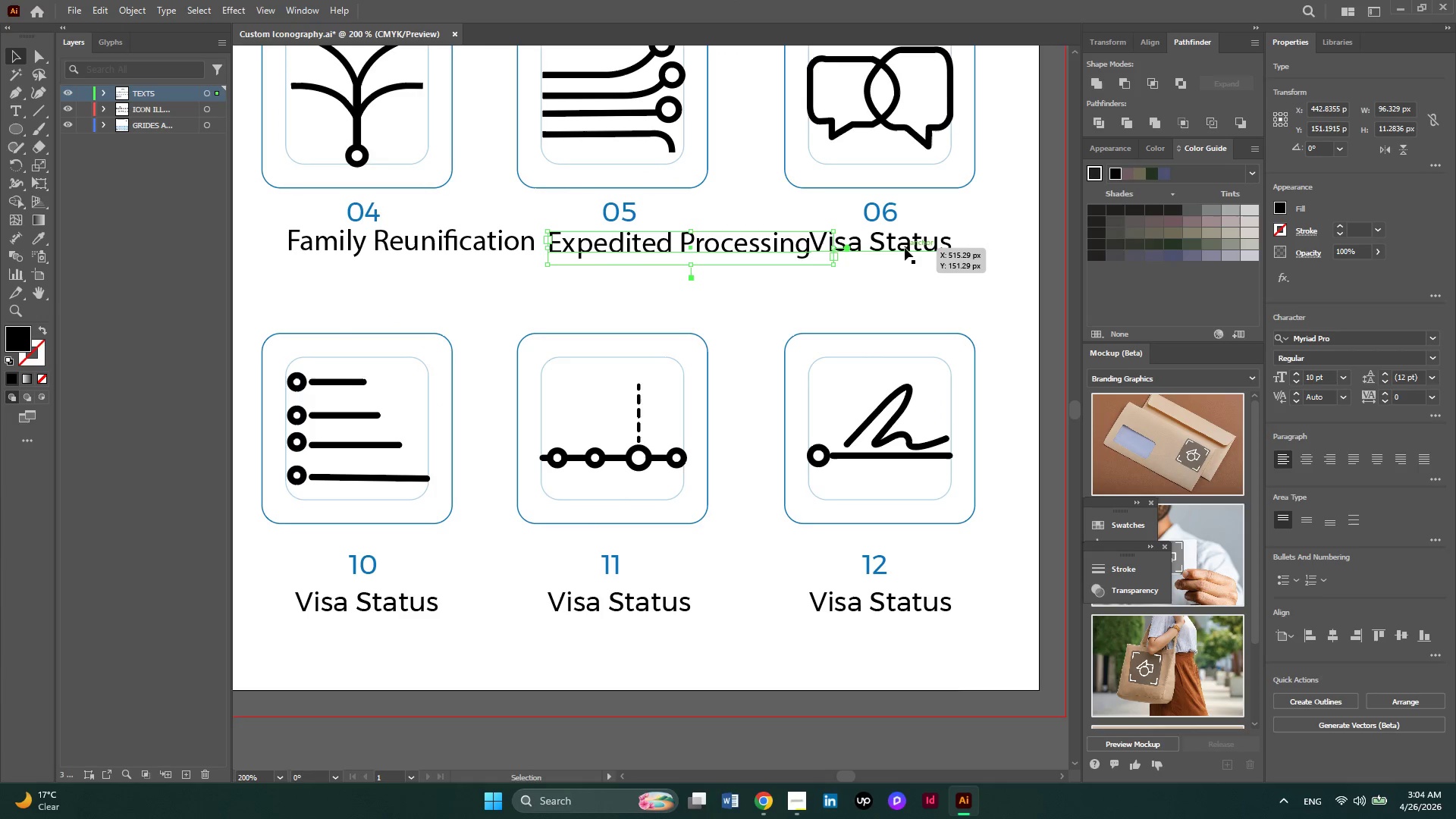 
left_click([905, 248])
 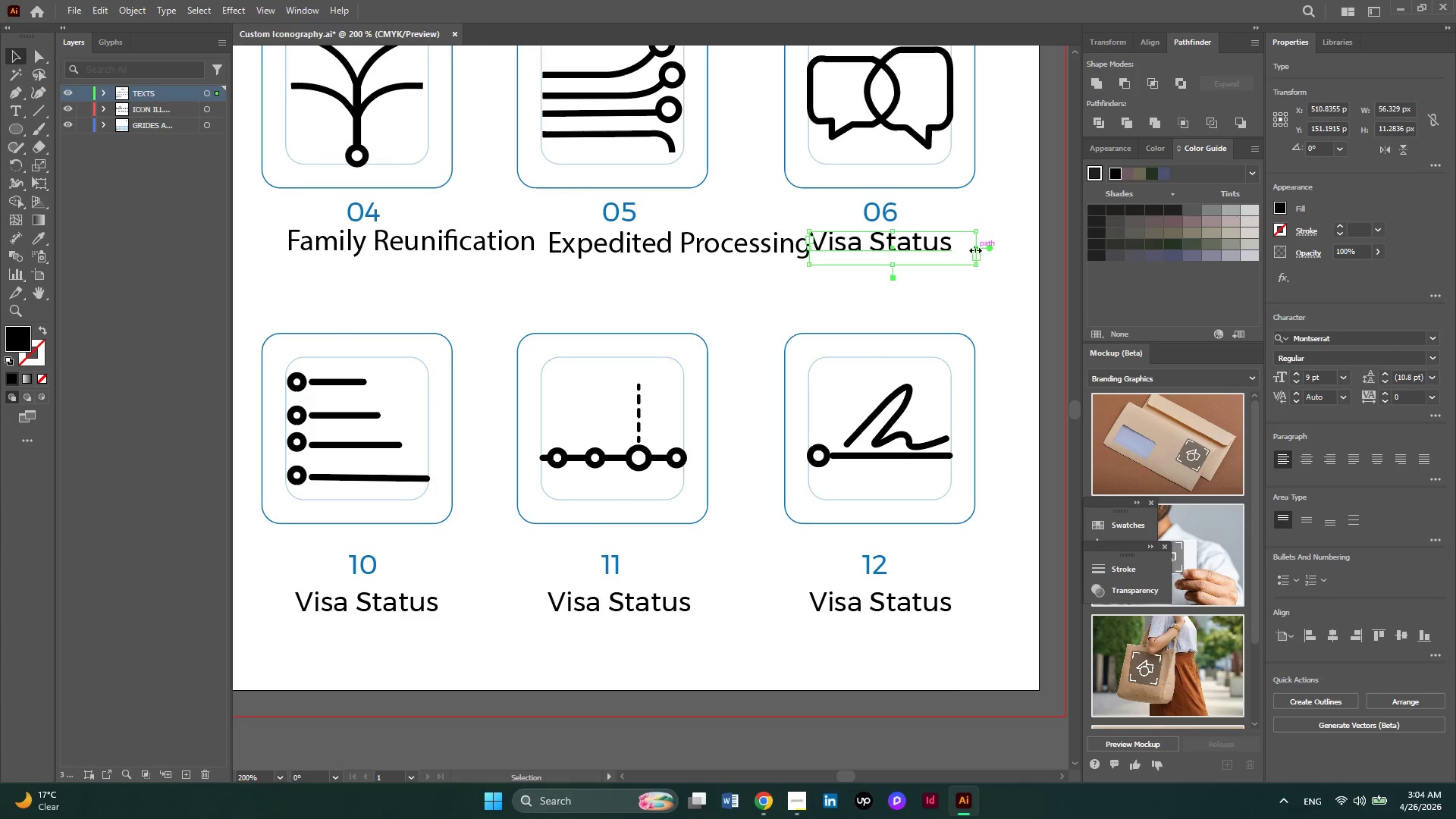 
left_click_drag(start_coordinate=[974, 249], to_coordinate=[1068, 254])
 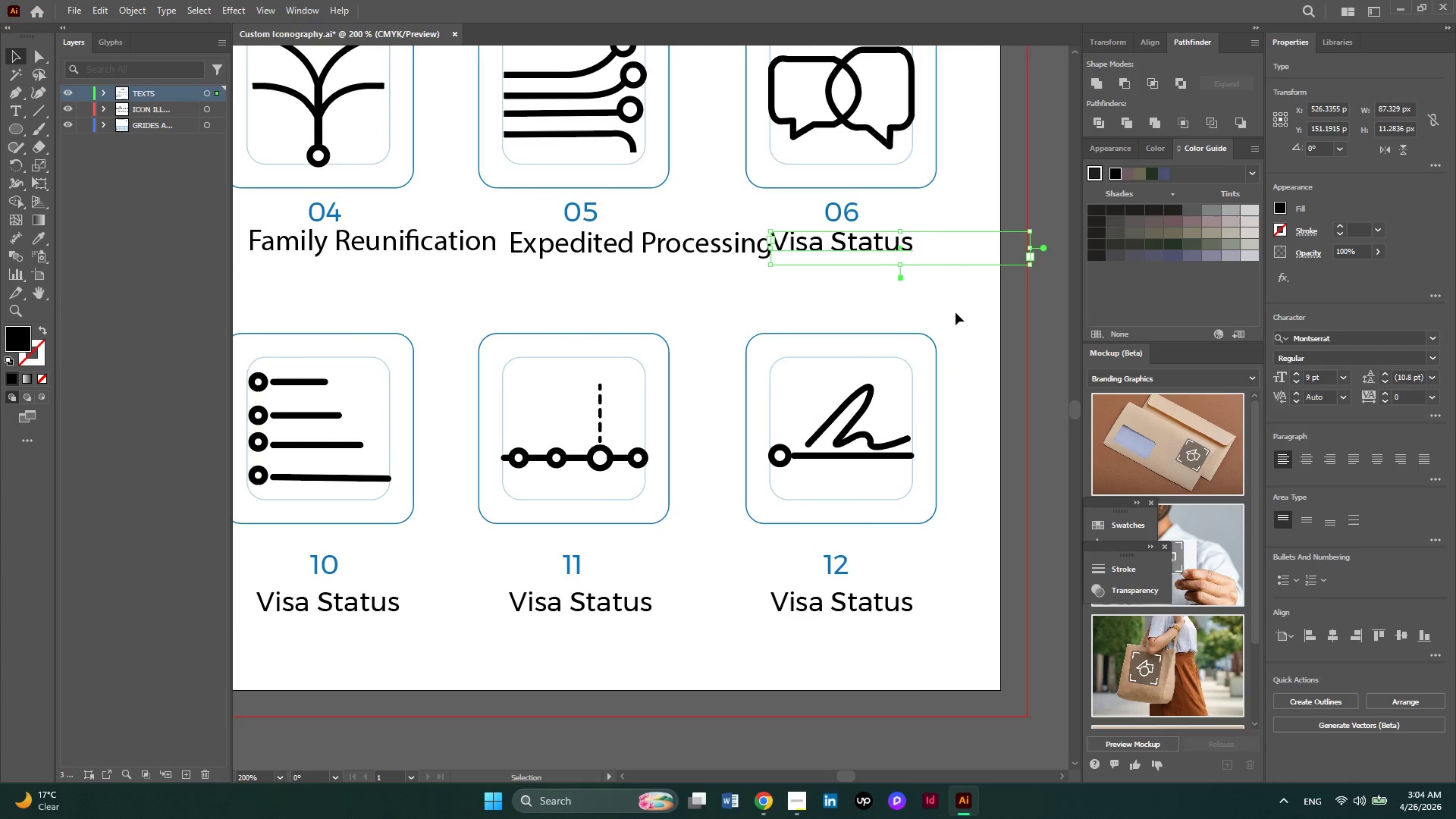 
hold_key(key=AltLeft, duration=0.38)
scroll: coordinate [956, 312], scroll_direction: down, amount: 2.0
 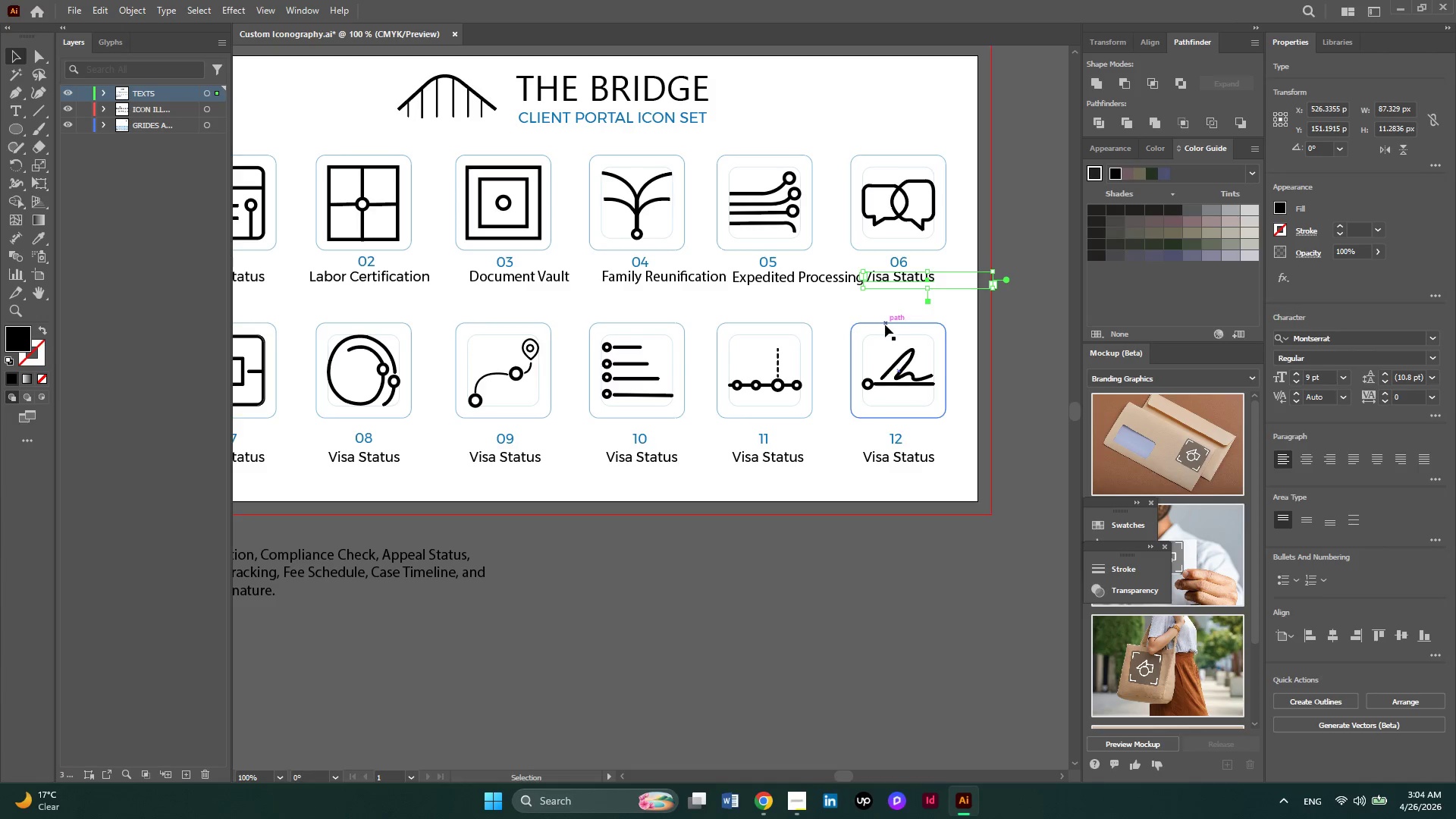 
hold_key(key=ControlLeft, duration=0.84)
scroll: coordinate [885, 327], scroll_direction: up, amount: 8.0
 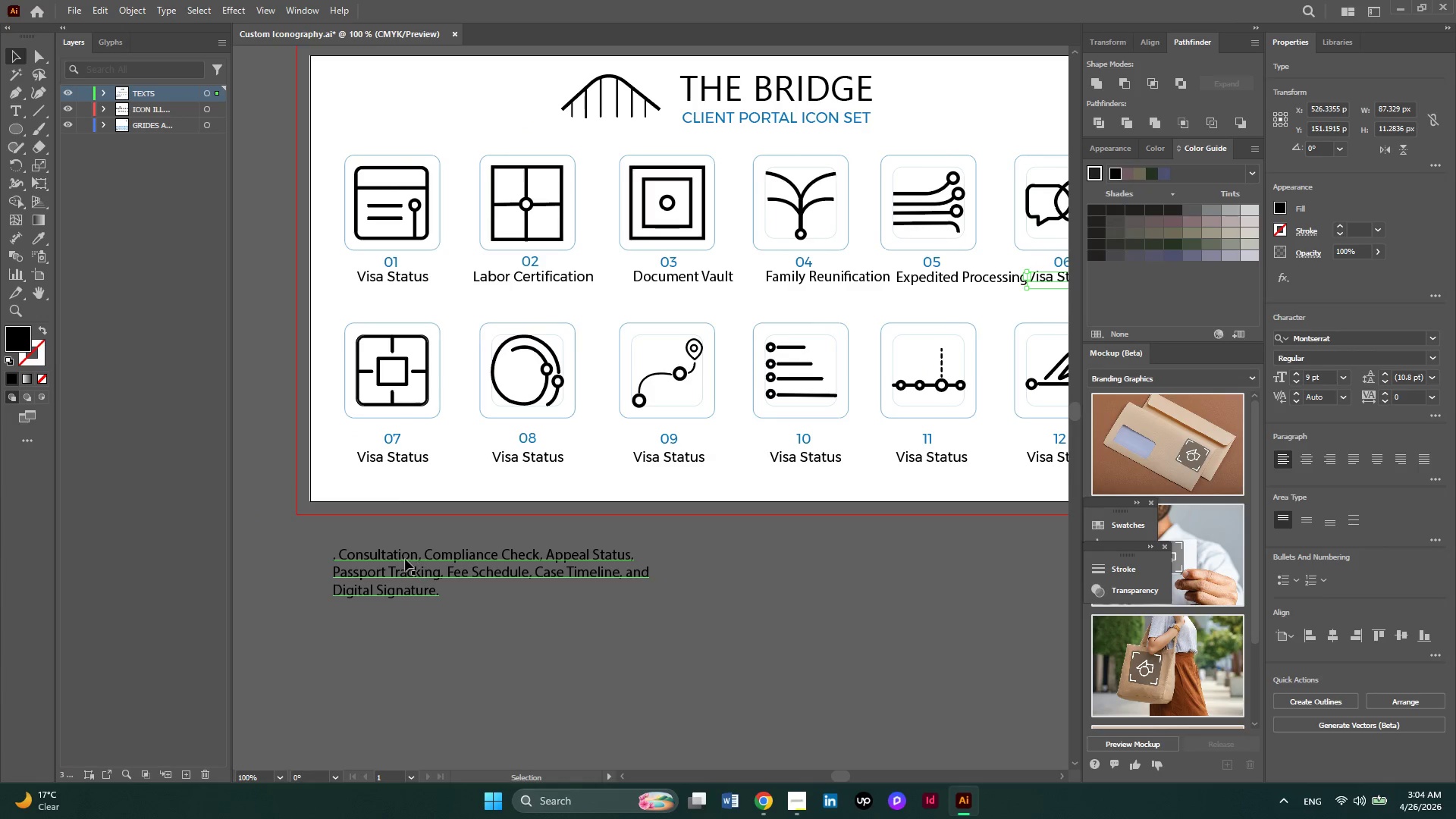 
double_click([405, 559])
 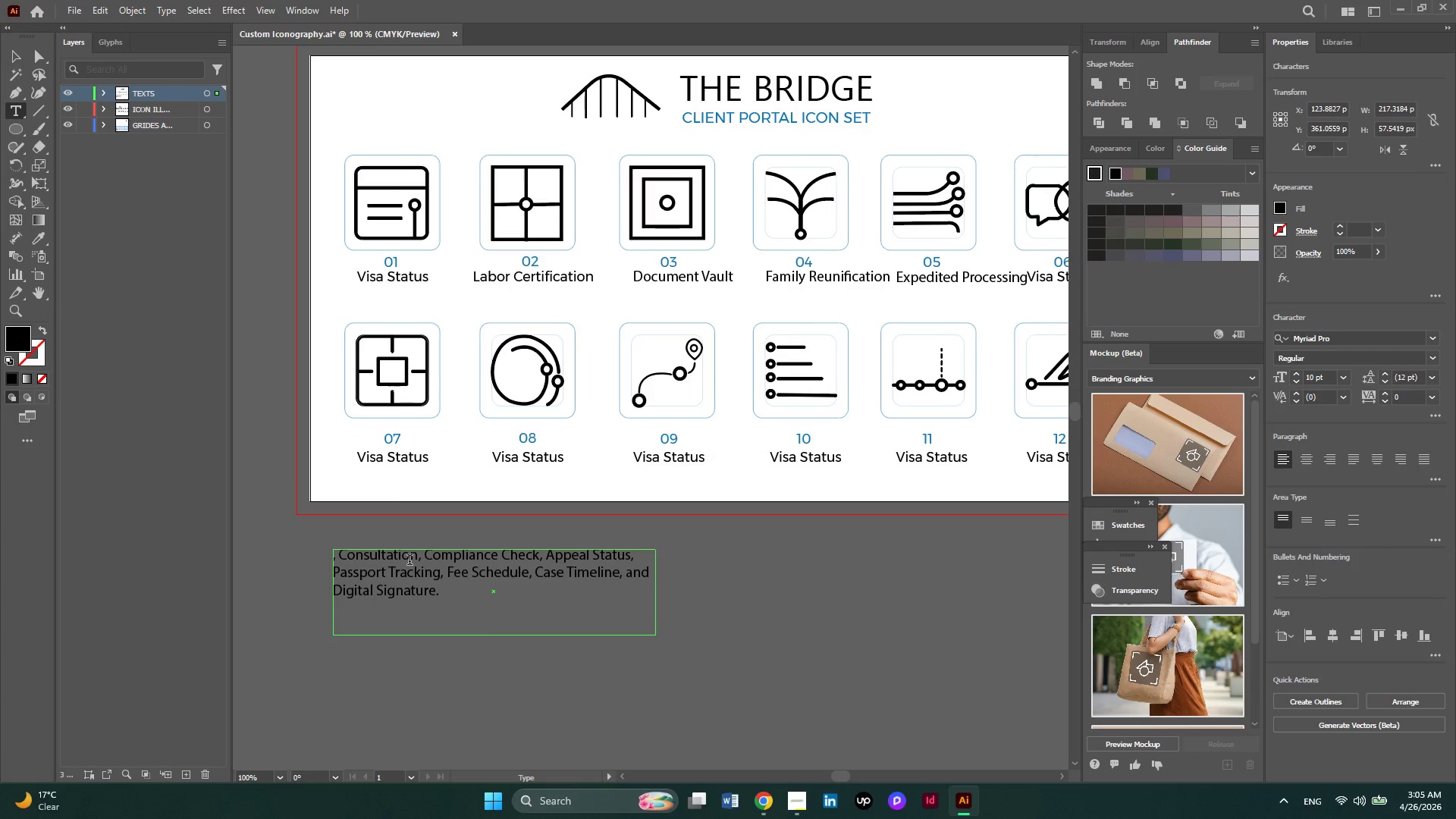 
left_click_drag(start_coordinate=[416, 554], to_coordinate=[340, 550])
 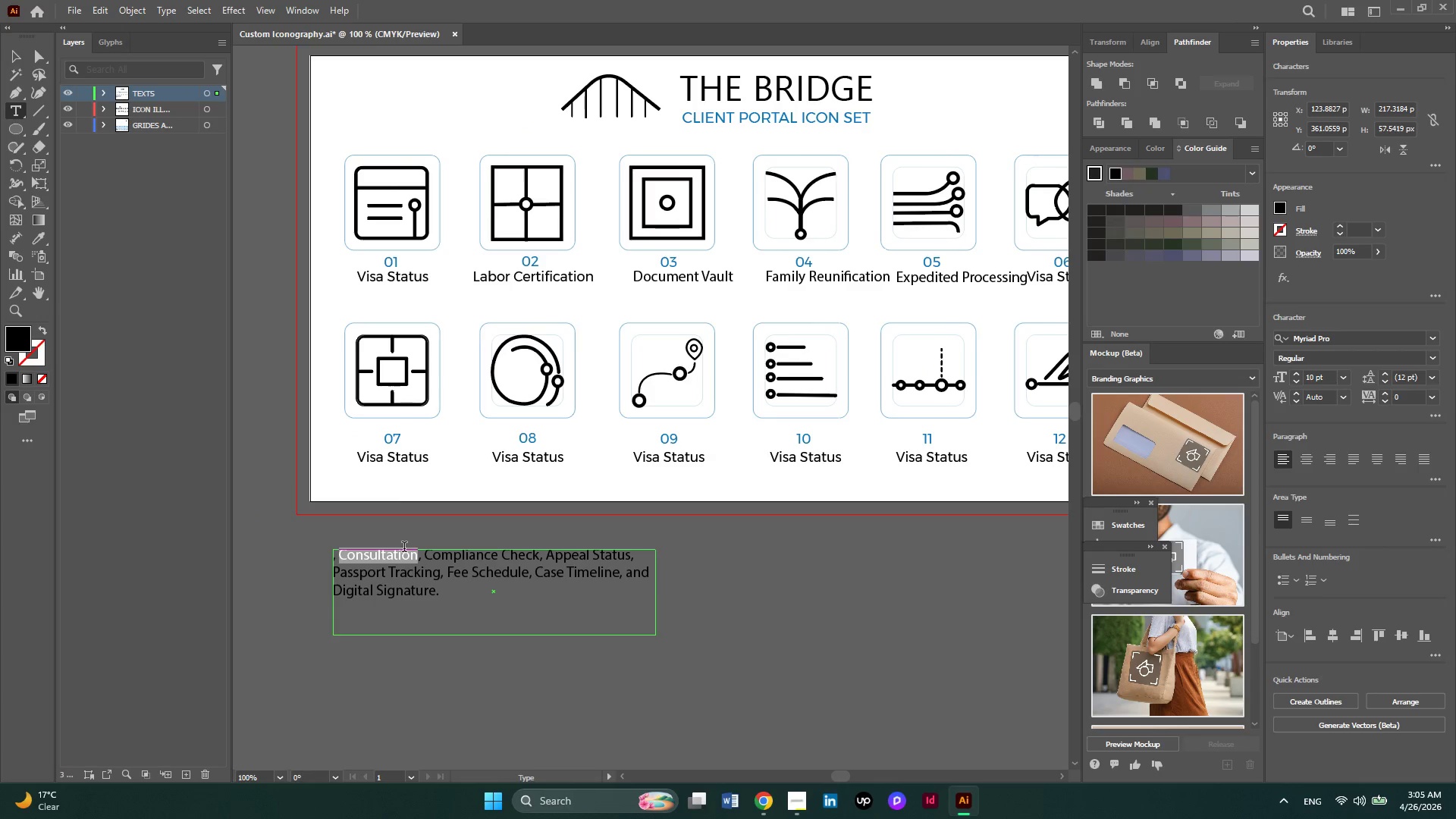 
key(Control+X)
 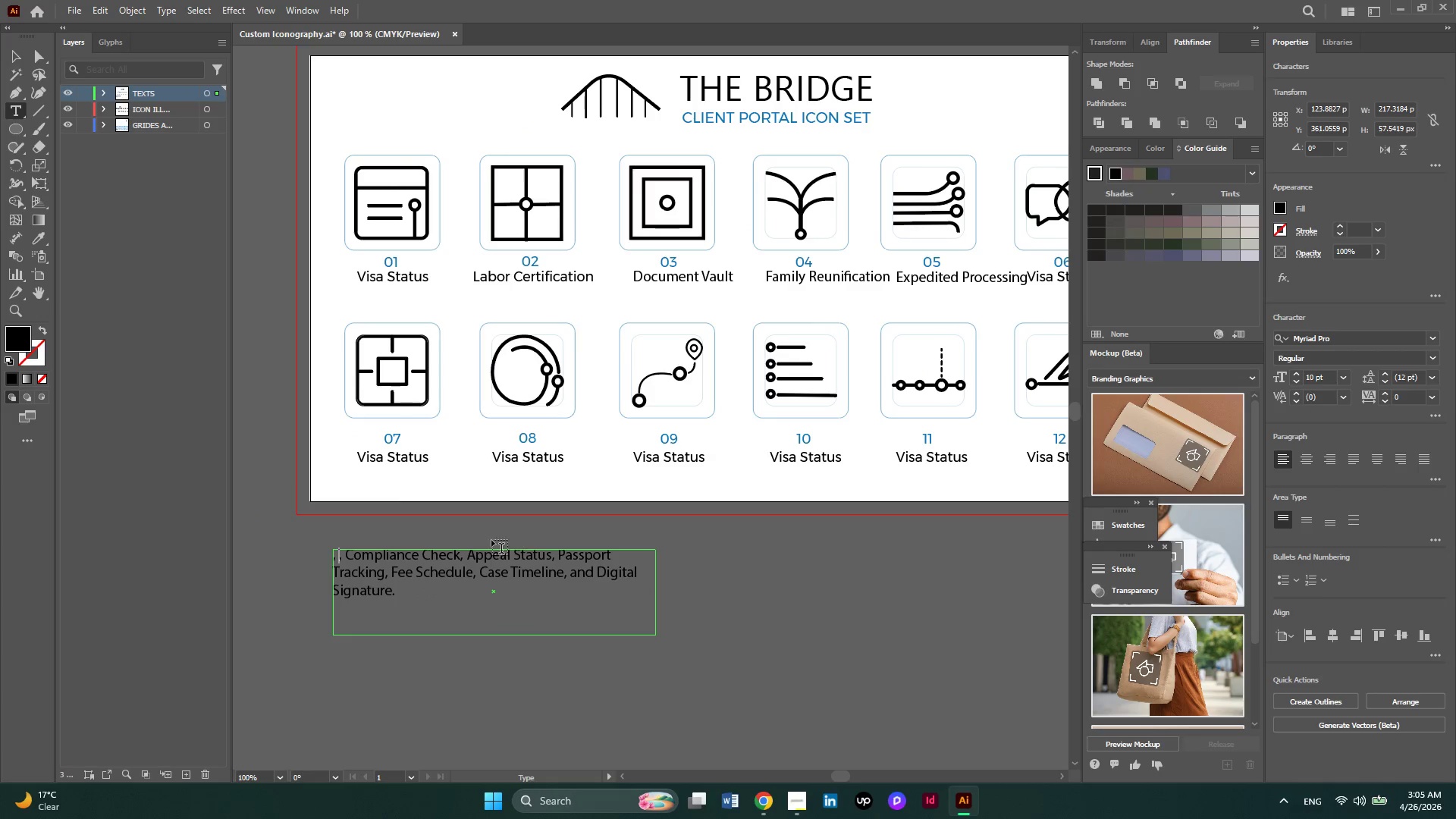 
hold_key(key=AltLeft, duration=0.42)
scroll: coordinate [476, 540], scroll_direction: none, amount: 0.0
 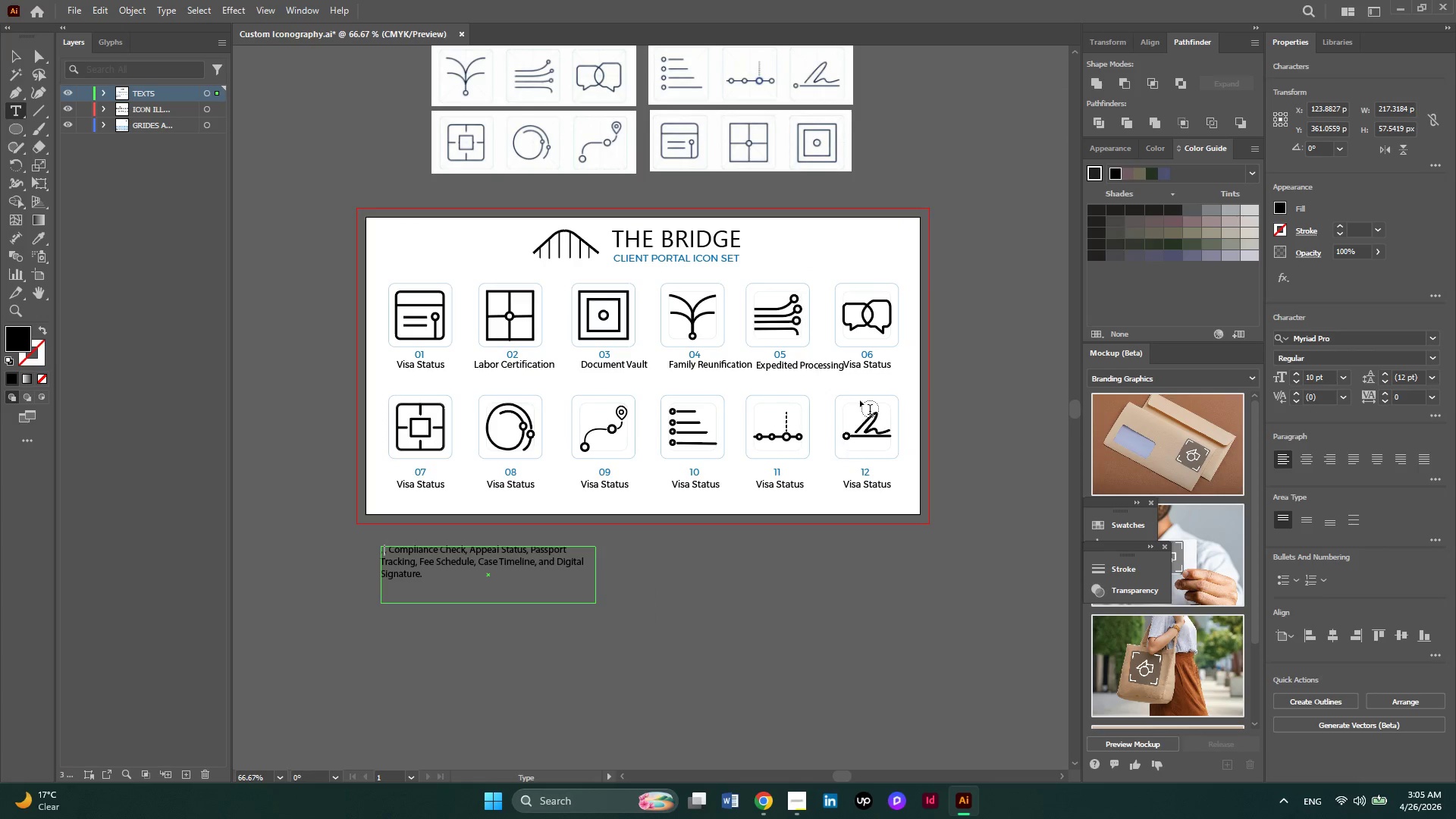 
hold_key(key=AltLeft, duration=0.62)
scroll: coordinate [908, 350], scroll_direction: up, amount: 3.0
 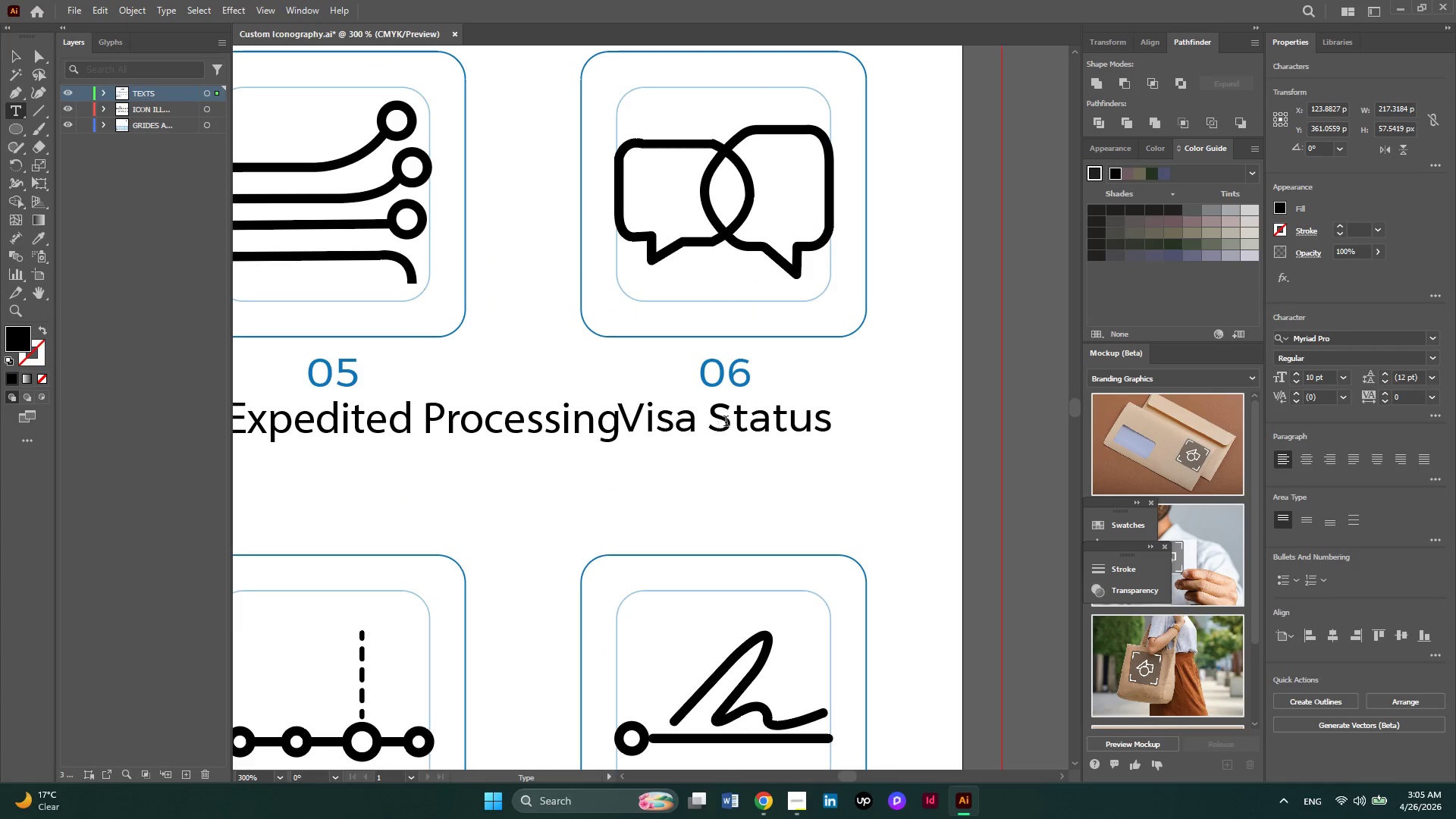 
left_click([729, 422])
 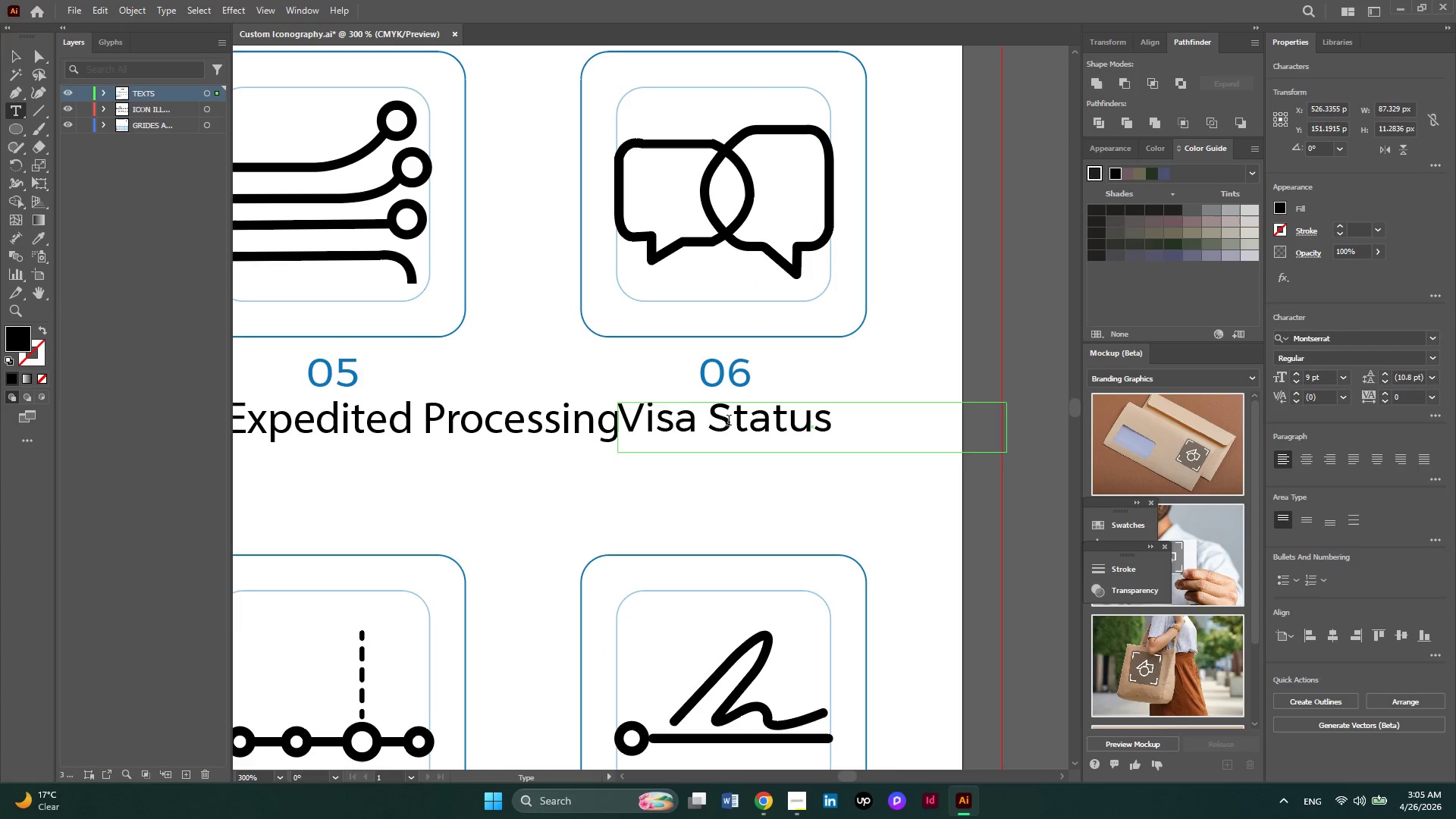 
key(Control+A)
 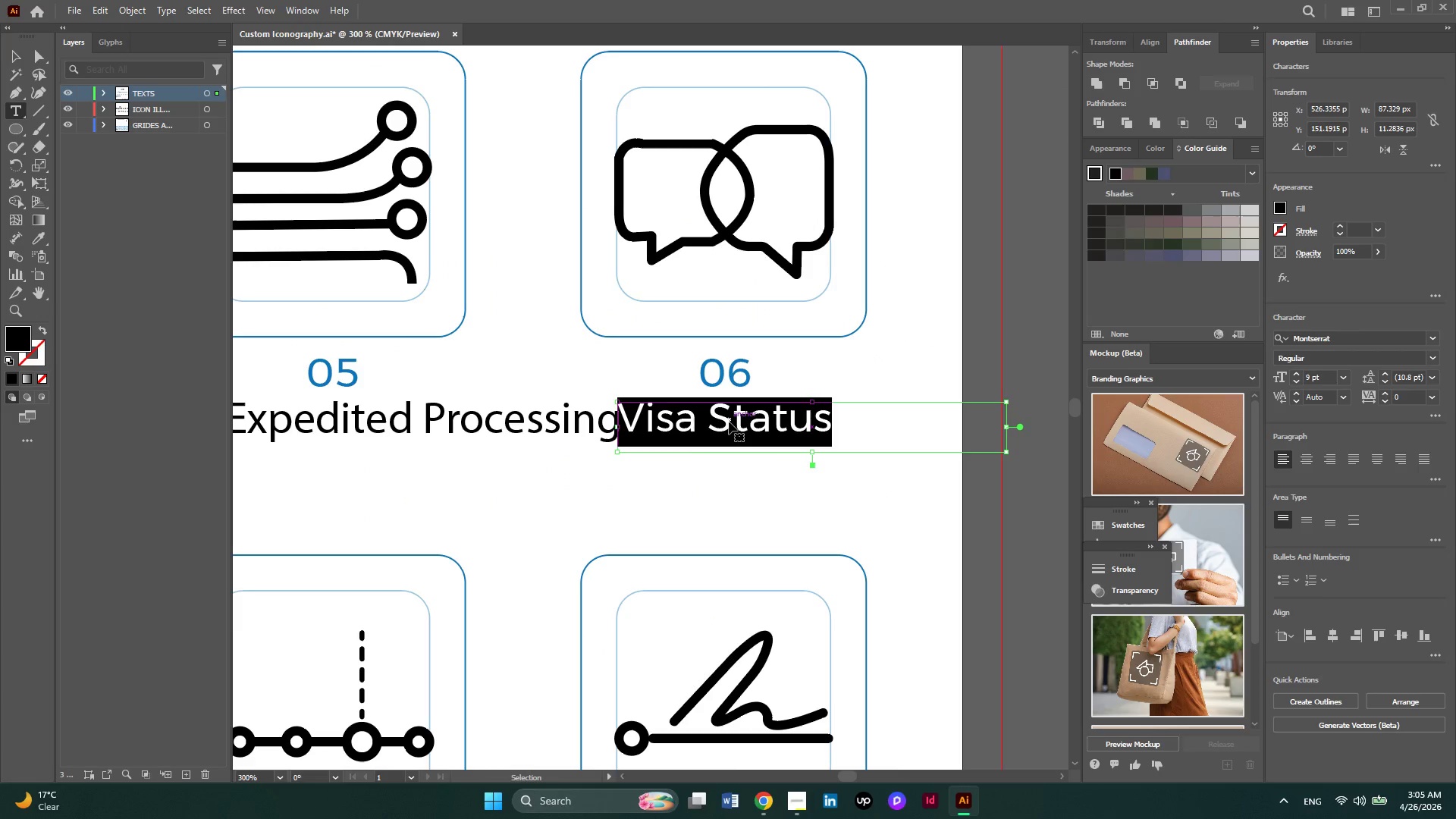 
key(Control+V)
 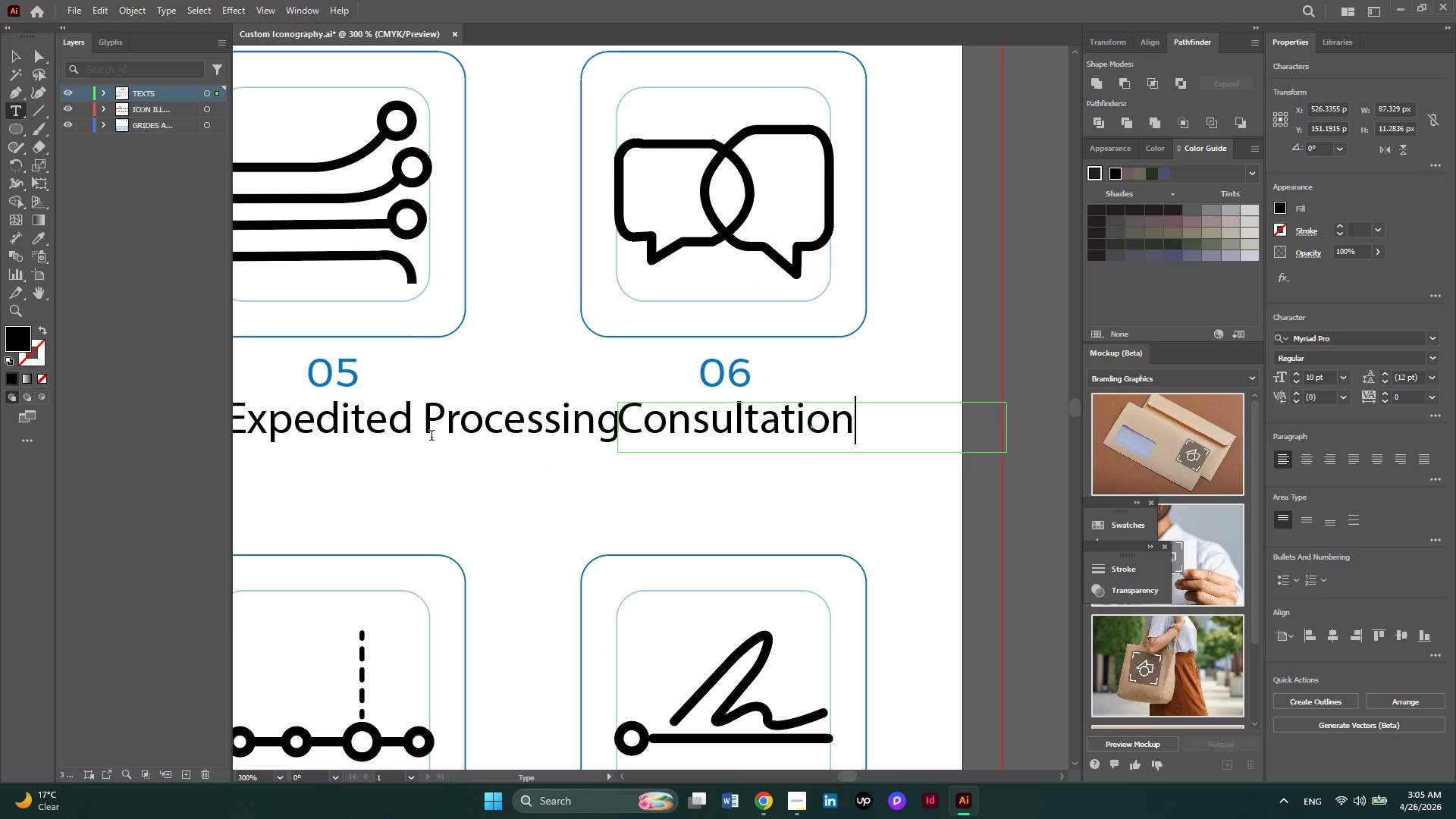 
left_click([422, 417])
 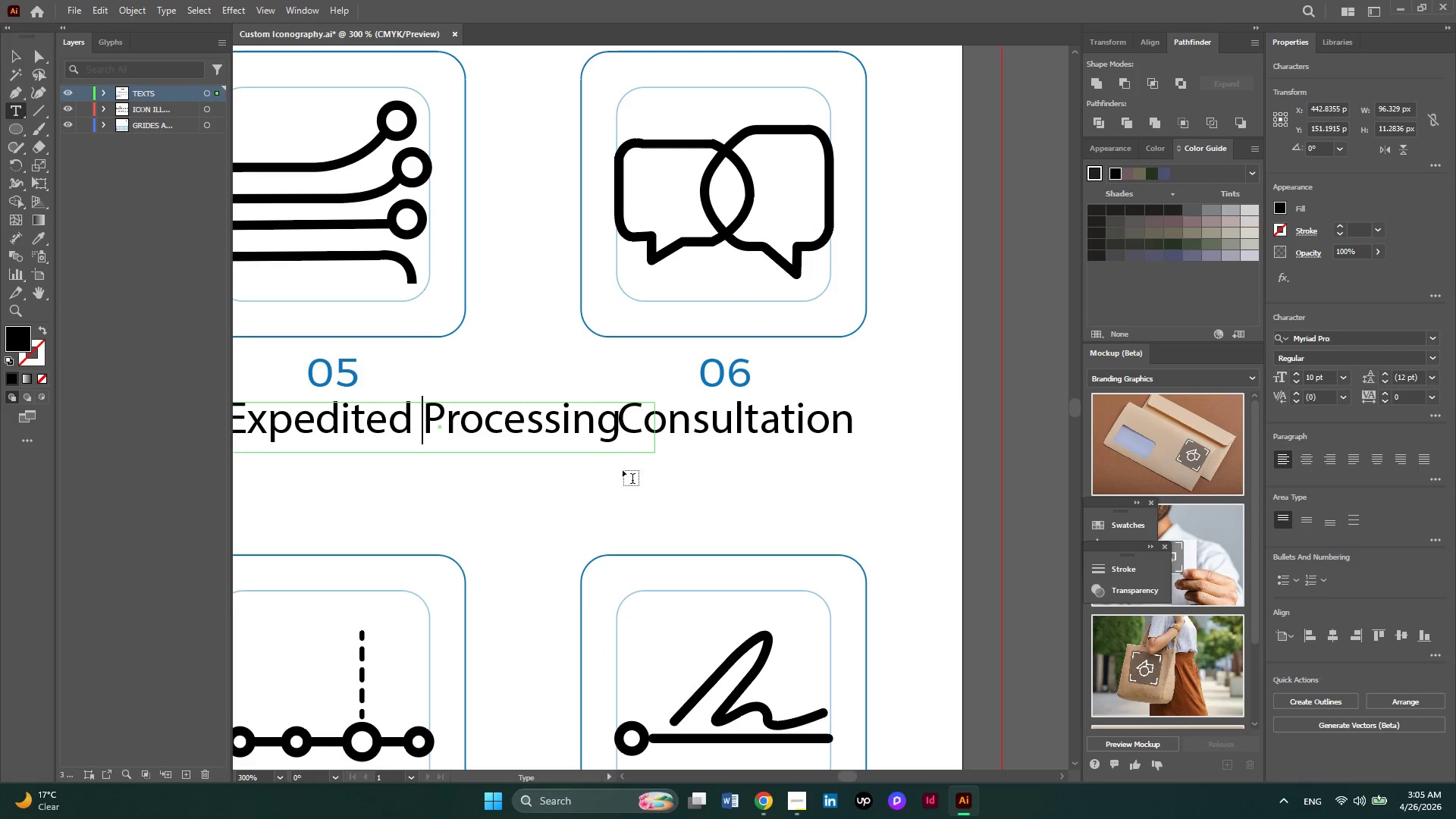 
hold_key(key=AltLeft, duration=0.53)
scroll: coordinate [668, 471], scroll_direction: down, amount: 1.0
 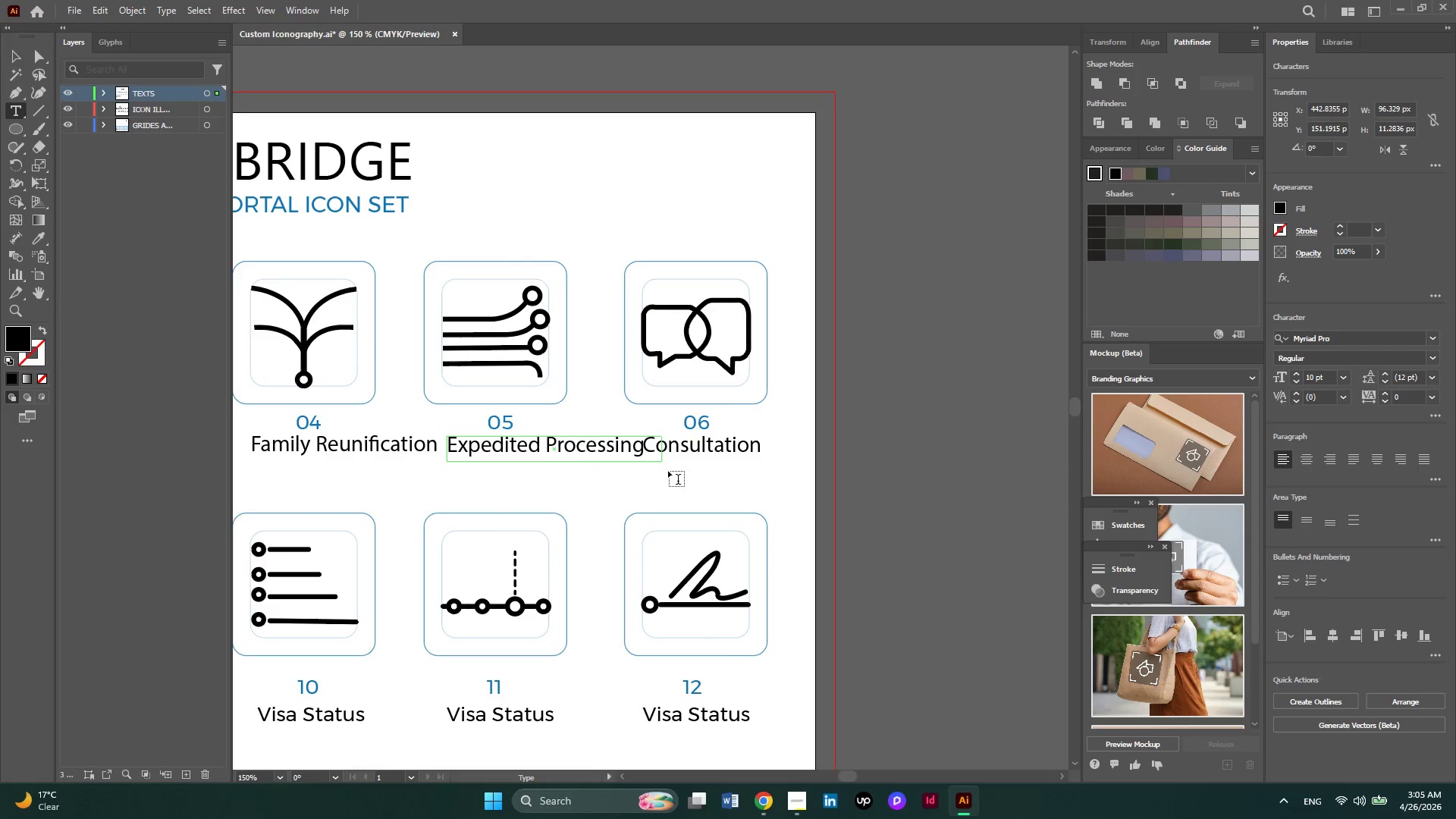 
hold_key(key=AltLeft, duration=0.73)
 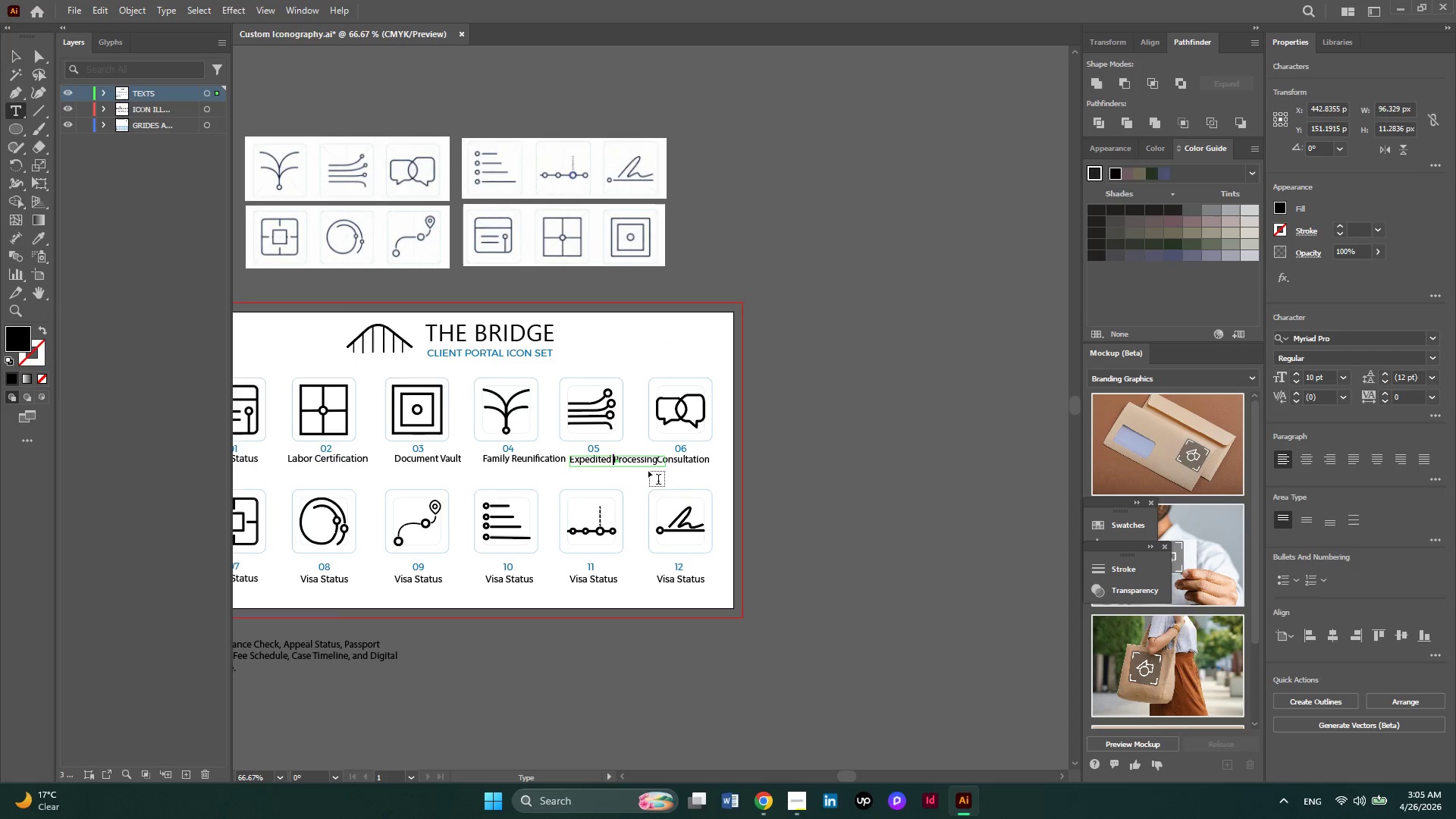 
hold_key(key=AltLeft, duration=0.42)
scroll: coordinate [635, 469], scroll_direction: none, amount: 0.0
 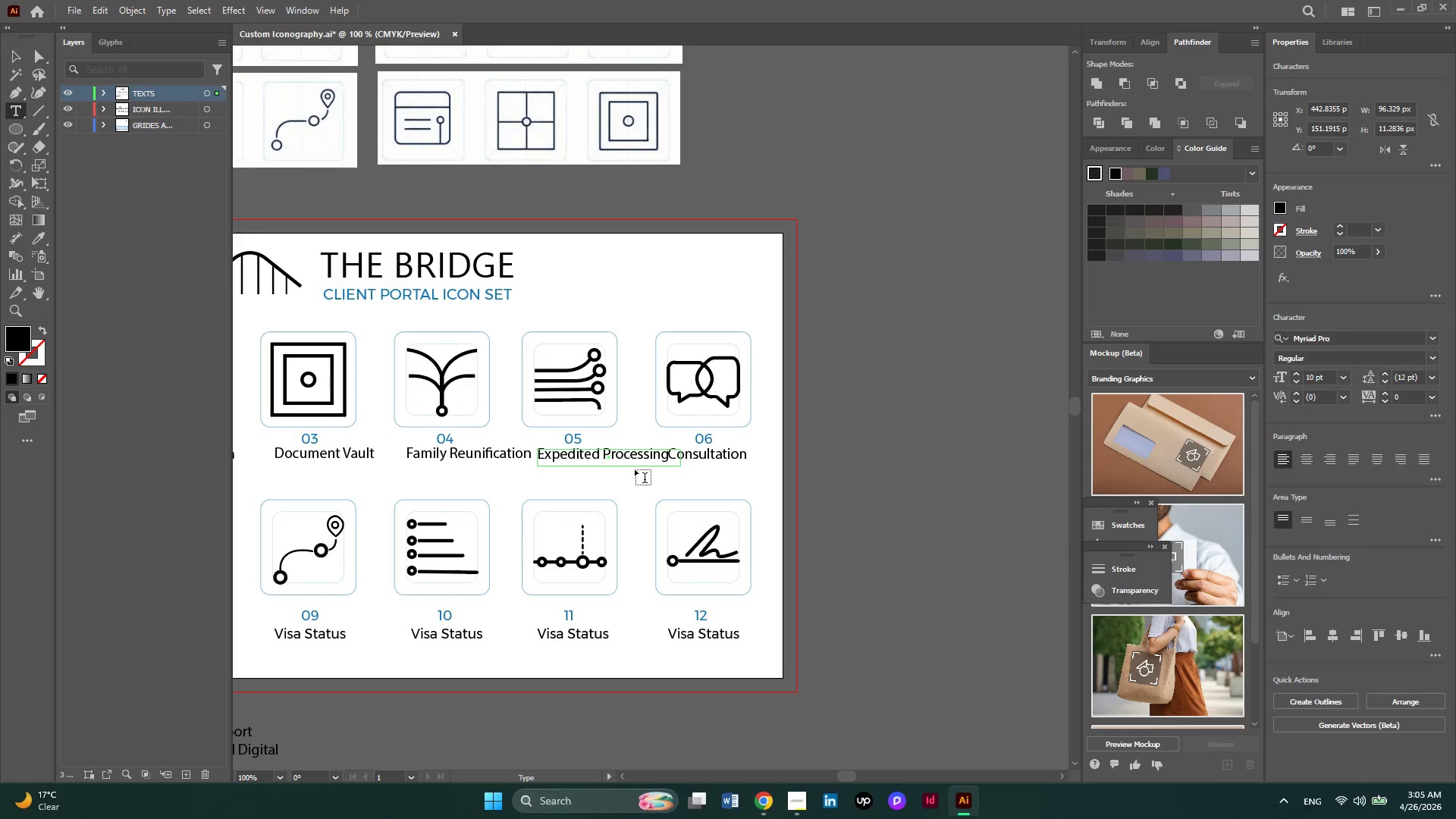 
key(Enter)
 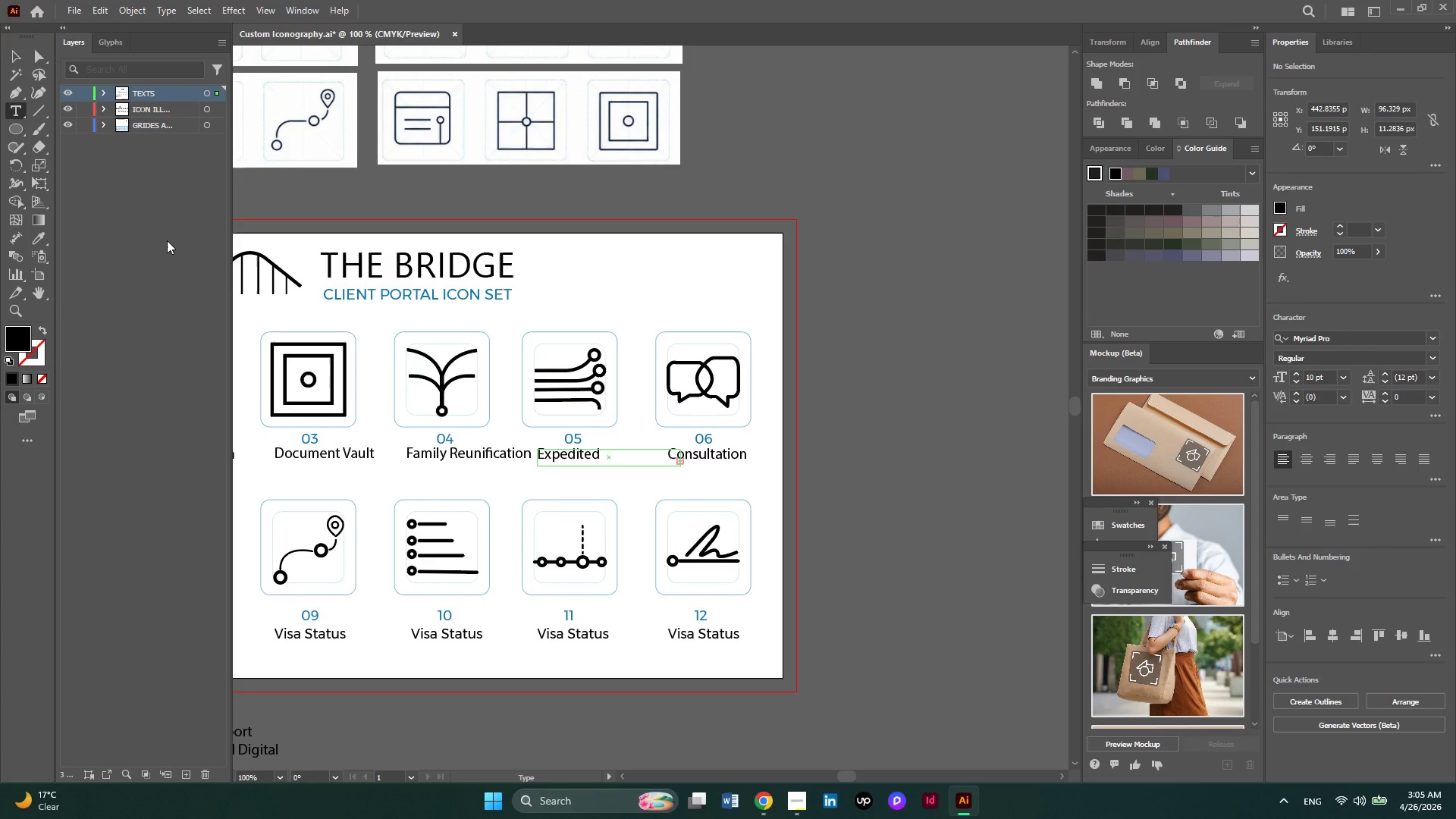 
wait(8.03)
 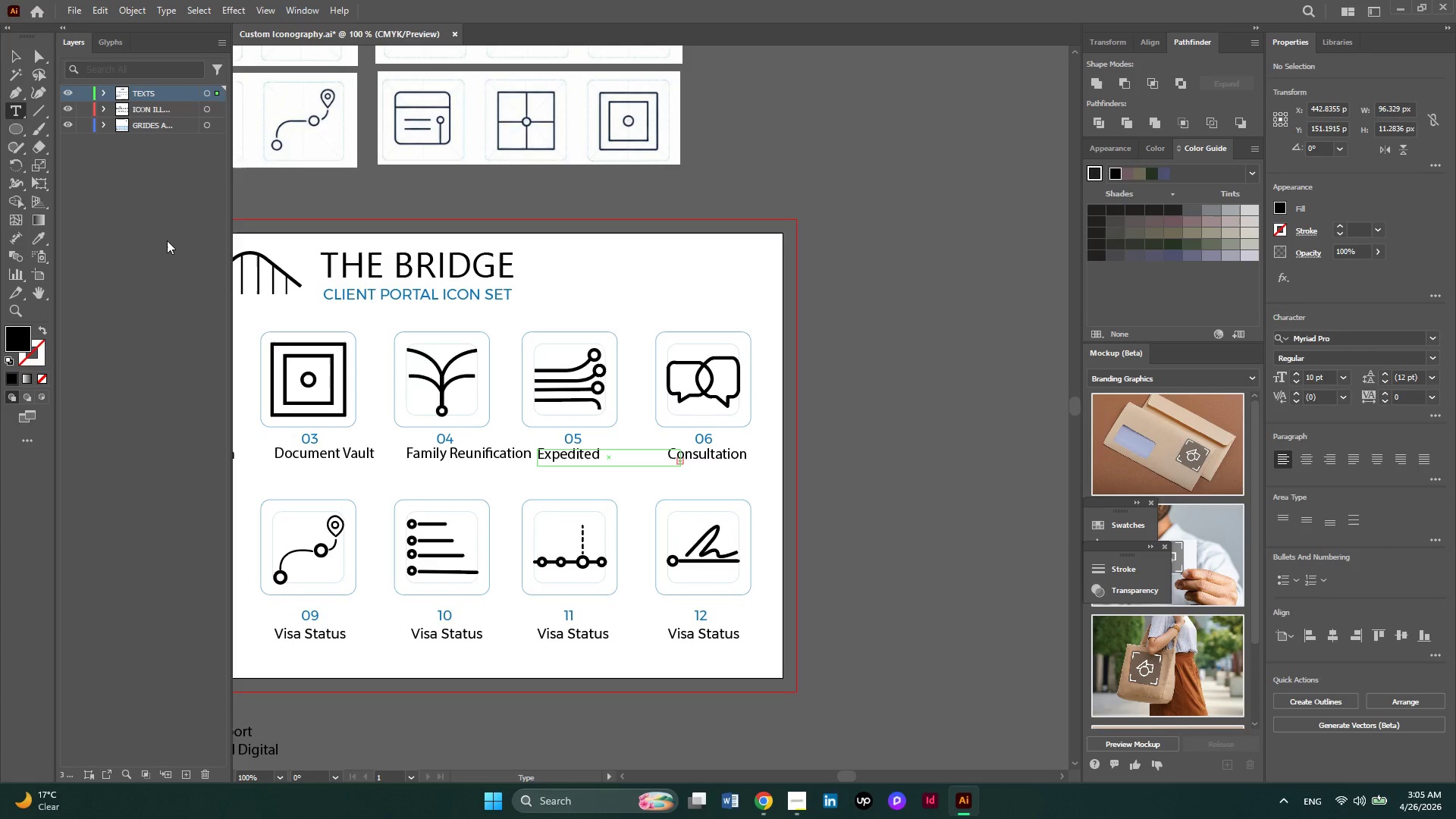 
left_click([438, 455])
 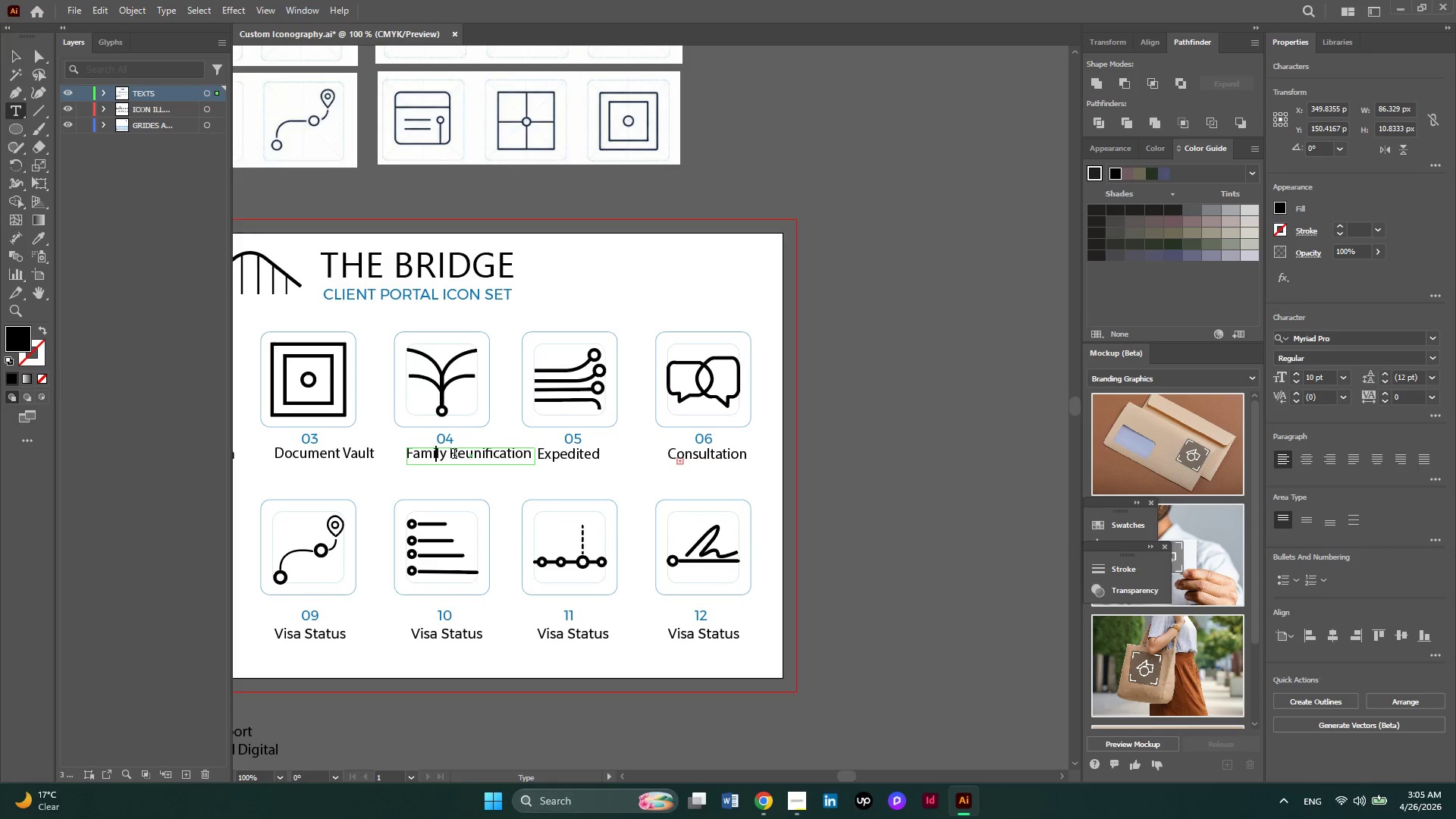 
left_click([454, 455])
 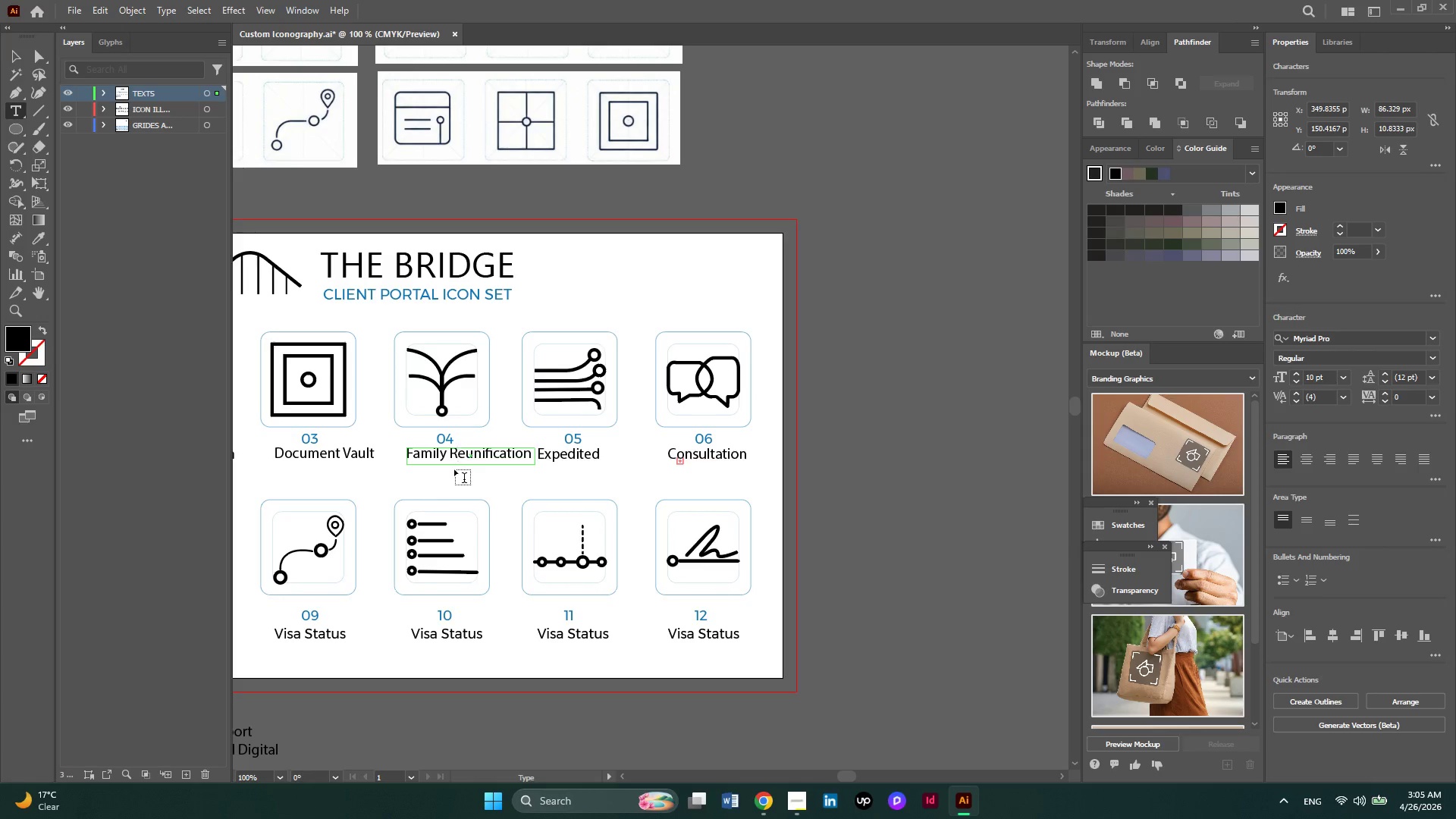 
hold_key(key=AltLeft, duration=0.36)
scroll: coordinate [454, 469], scroll_direction: up, amount: 2.0
 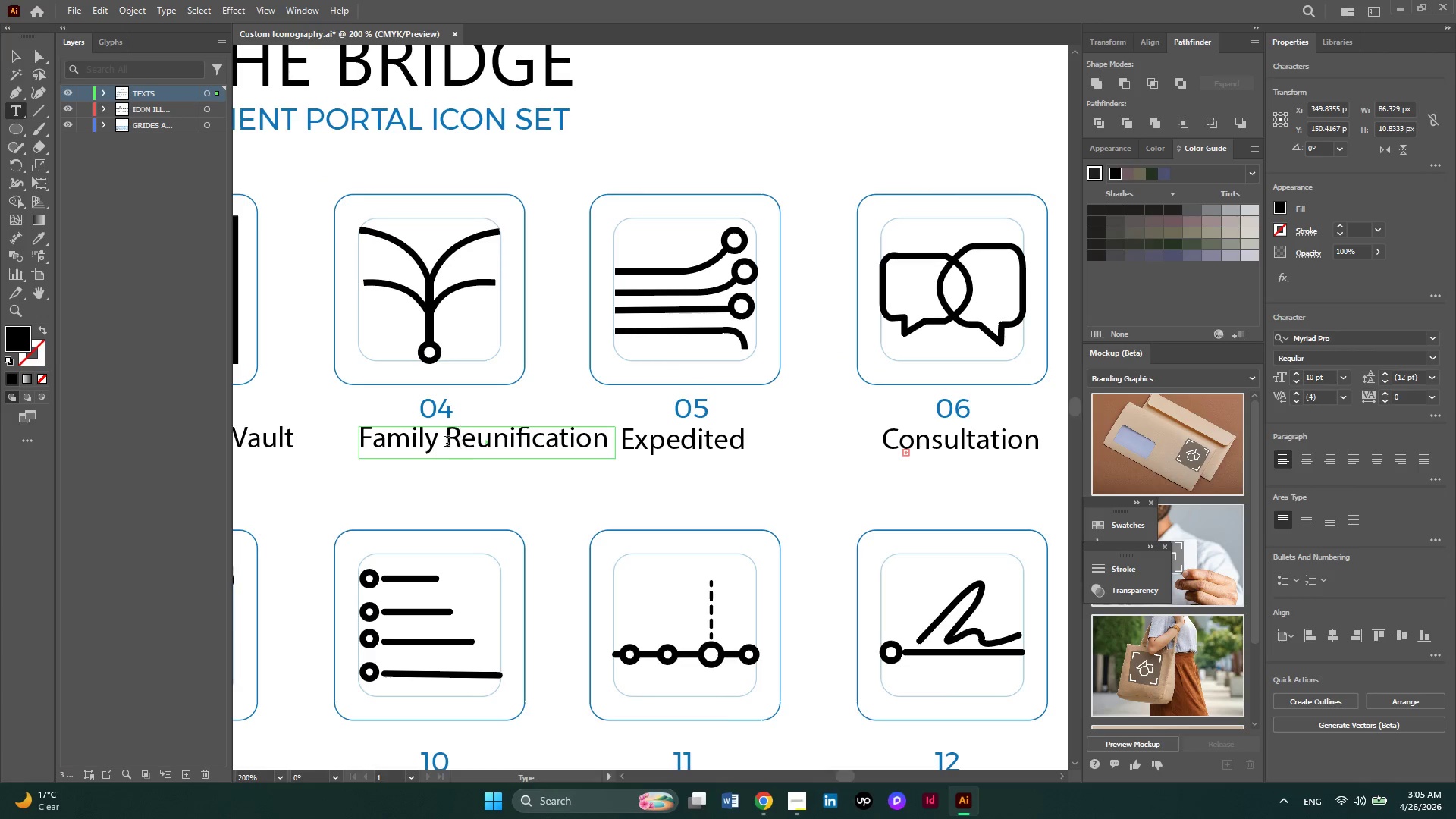 
left_click([447, 443])
 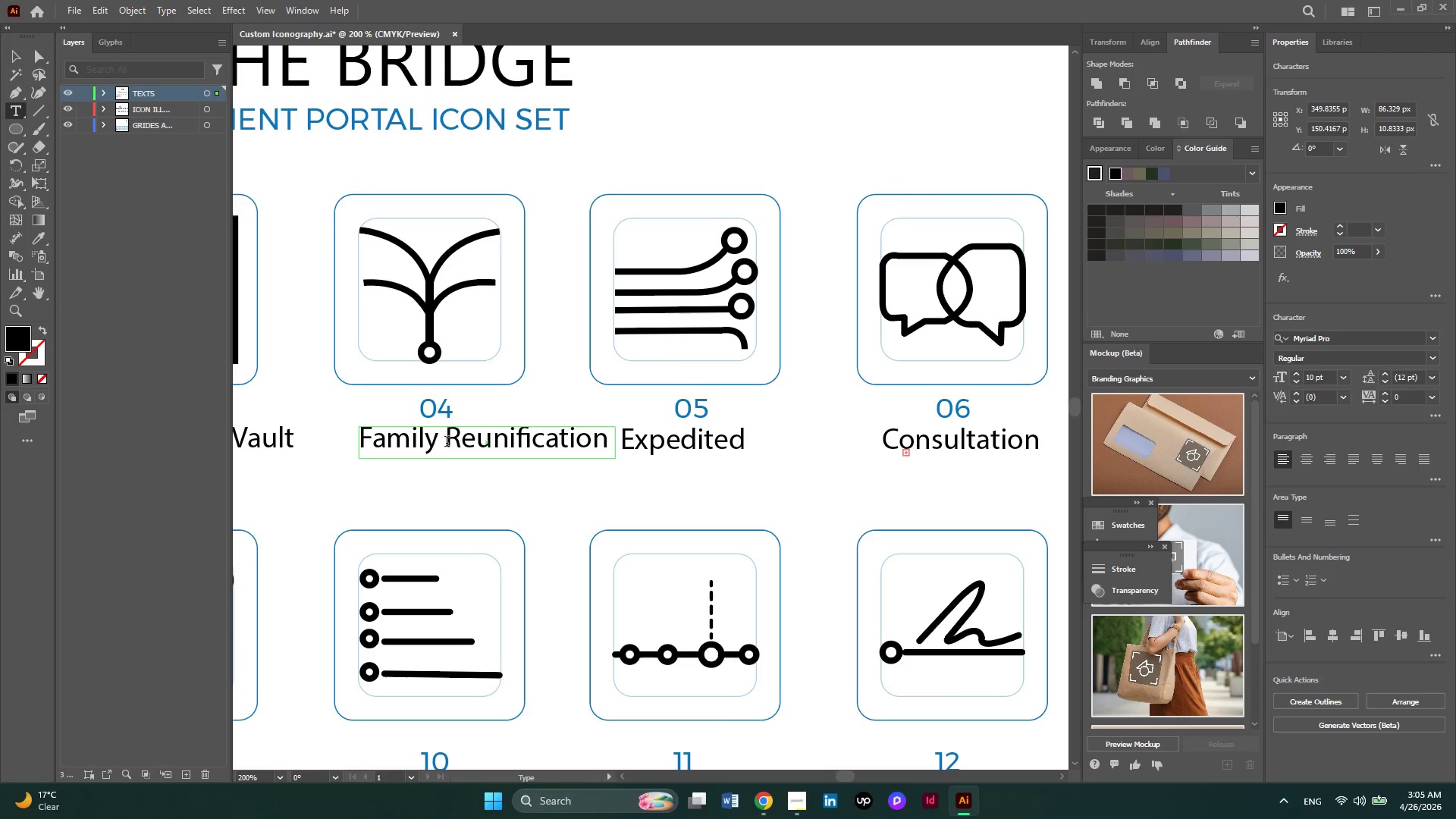 
key(Enter)
 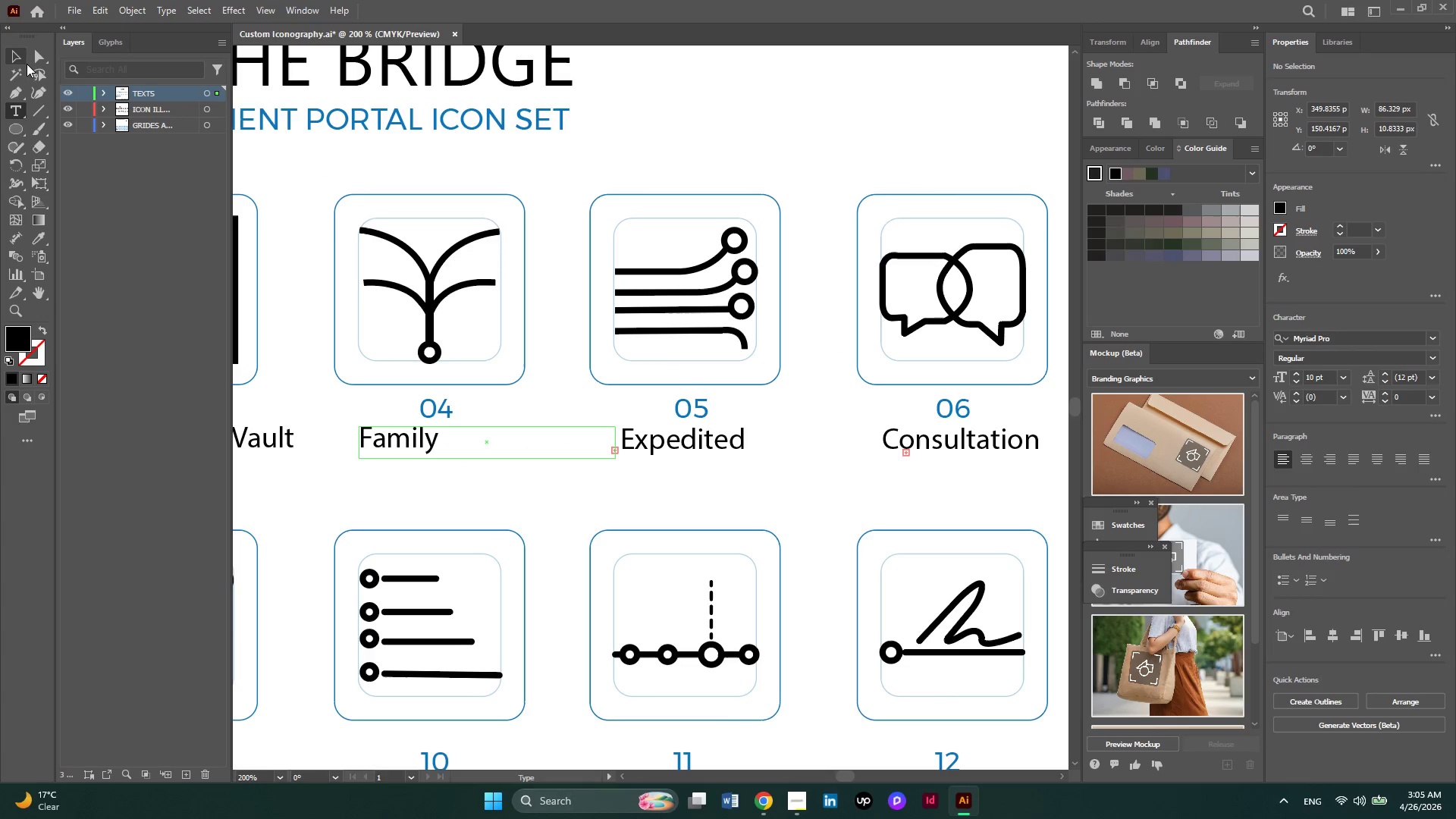 
left_click([15, 60])
 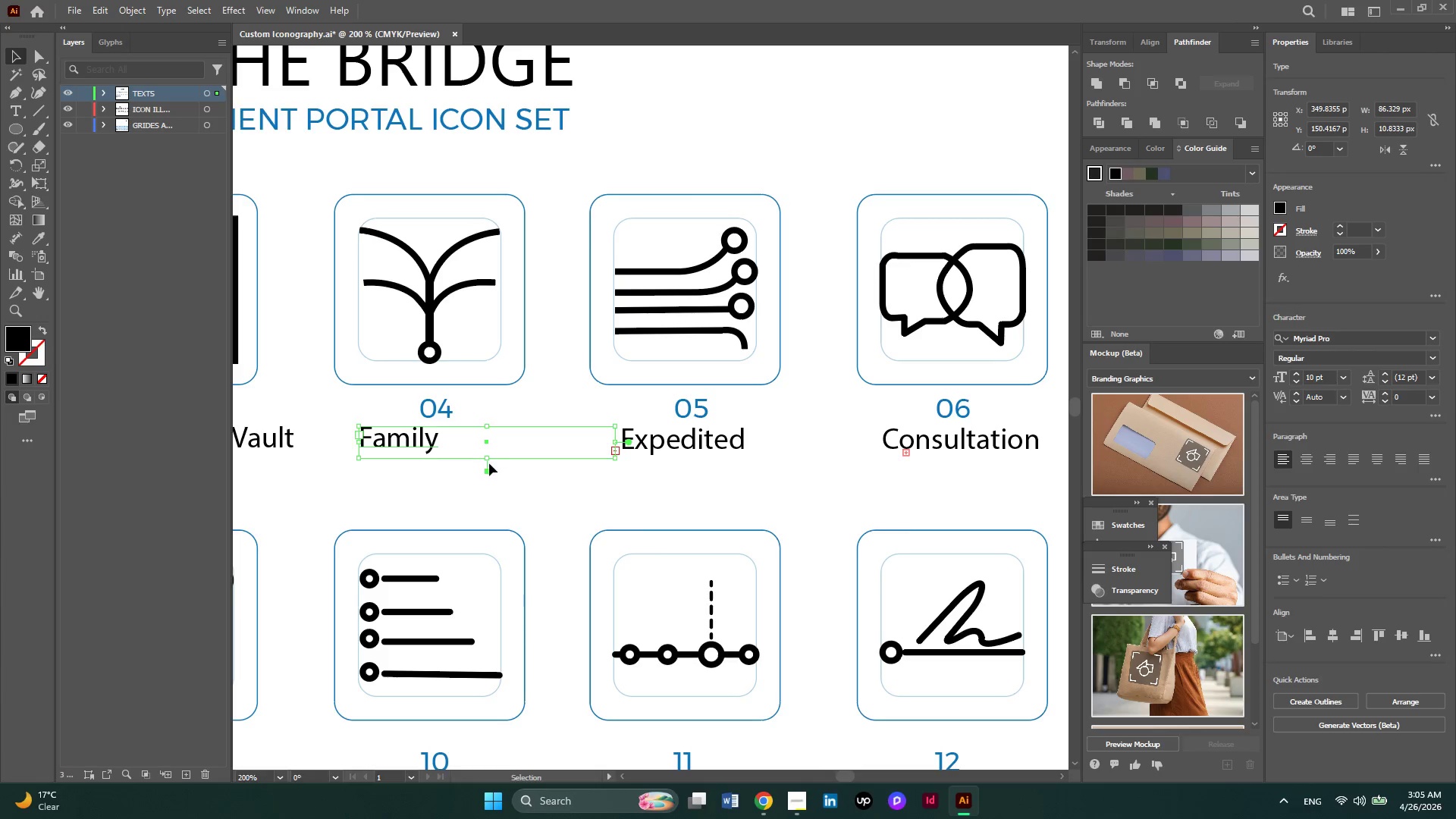 
left_click_drag(start_coordinate=[488, 458], to_coordinate=[480, 506])
 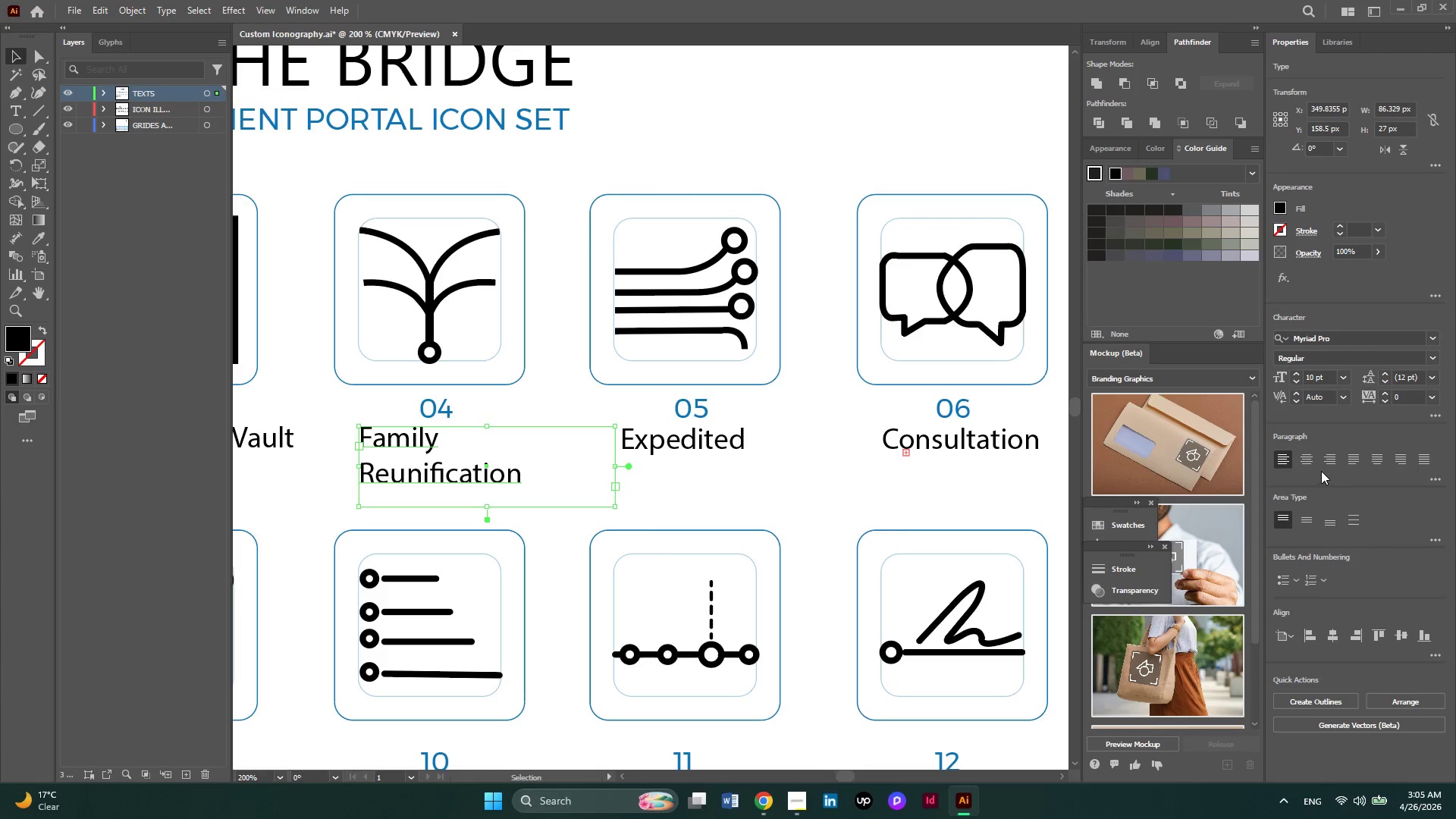 
left_click([1298, 460])
 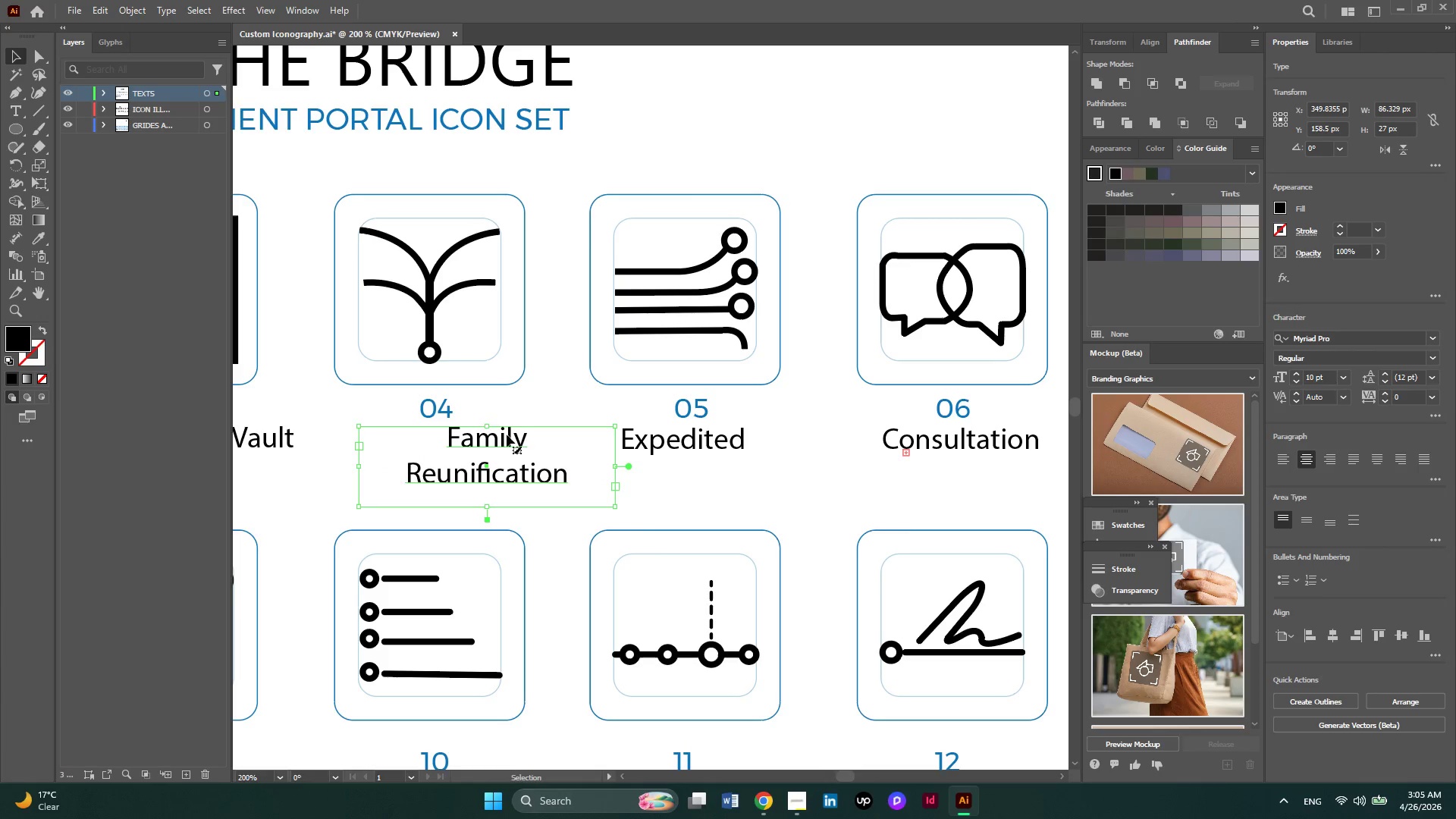 
left_click_drag(start_coordinate=[507, 435], to_coordinate=[457, 433])
 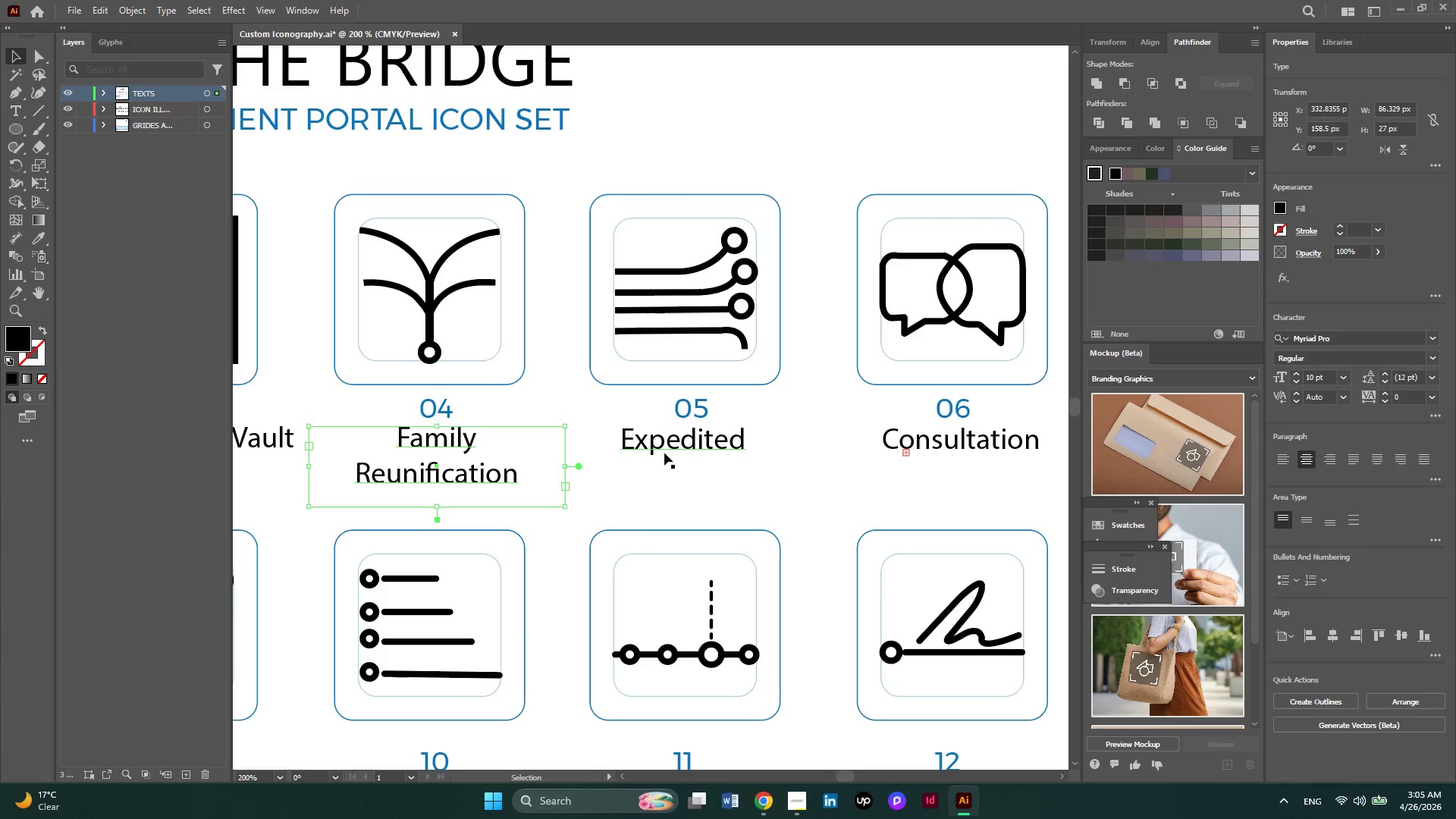 
left_click([664, 453])
 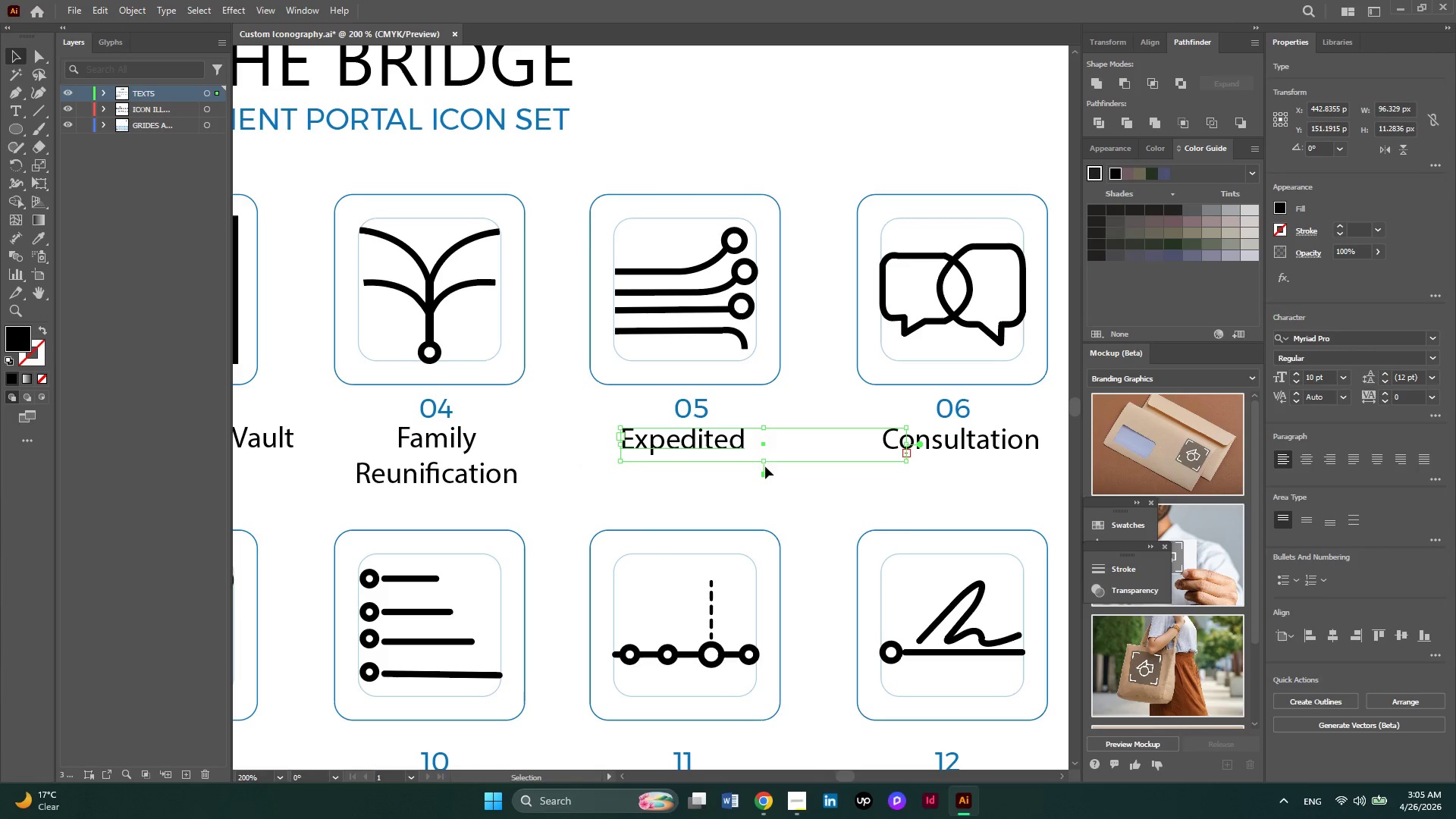 
left_click_drag(start_coordinate=[763, 462], to_coordinate=[759, 491])
 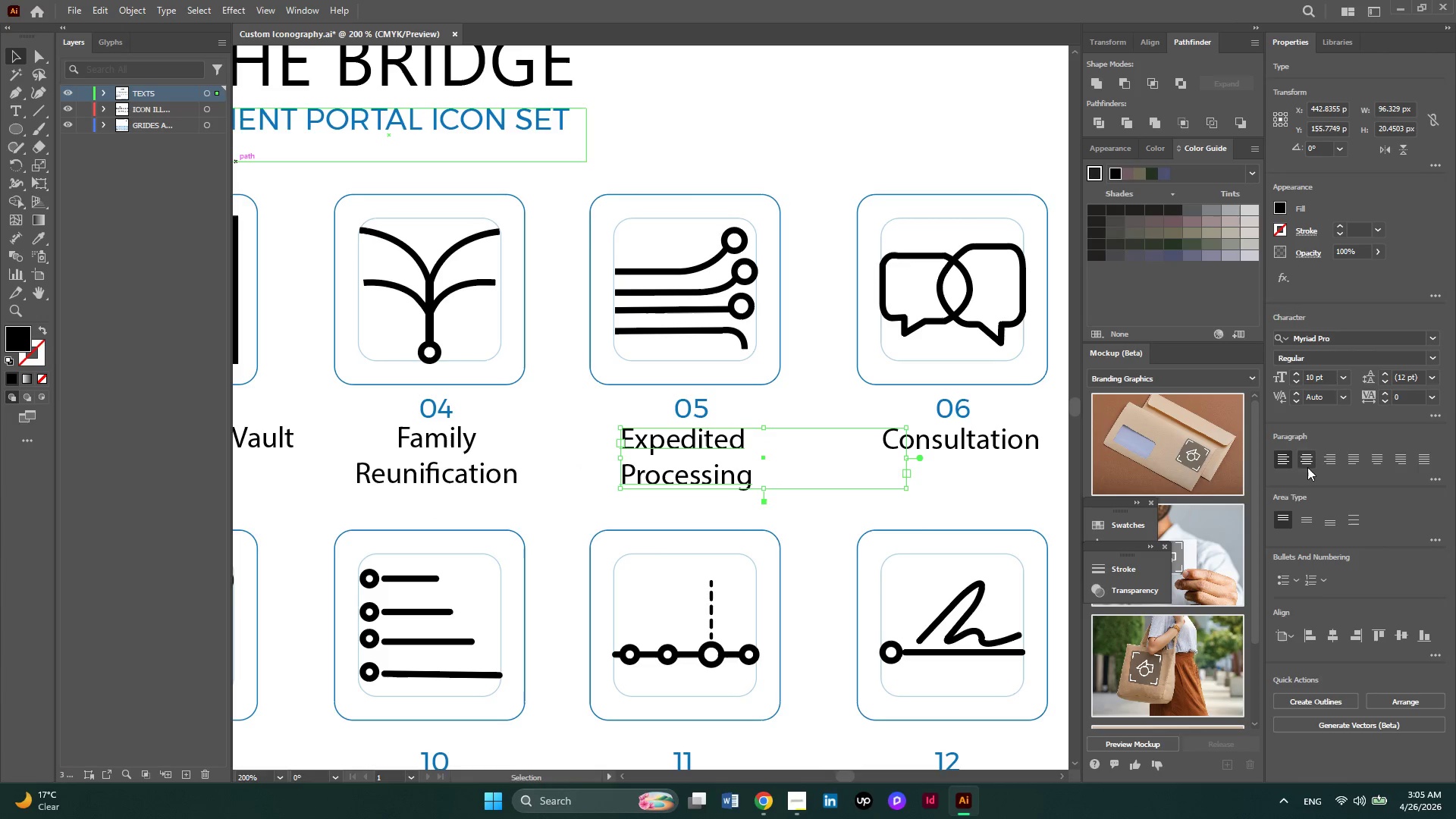 
left_click([1307, 467])
 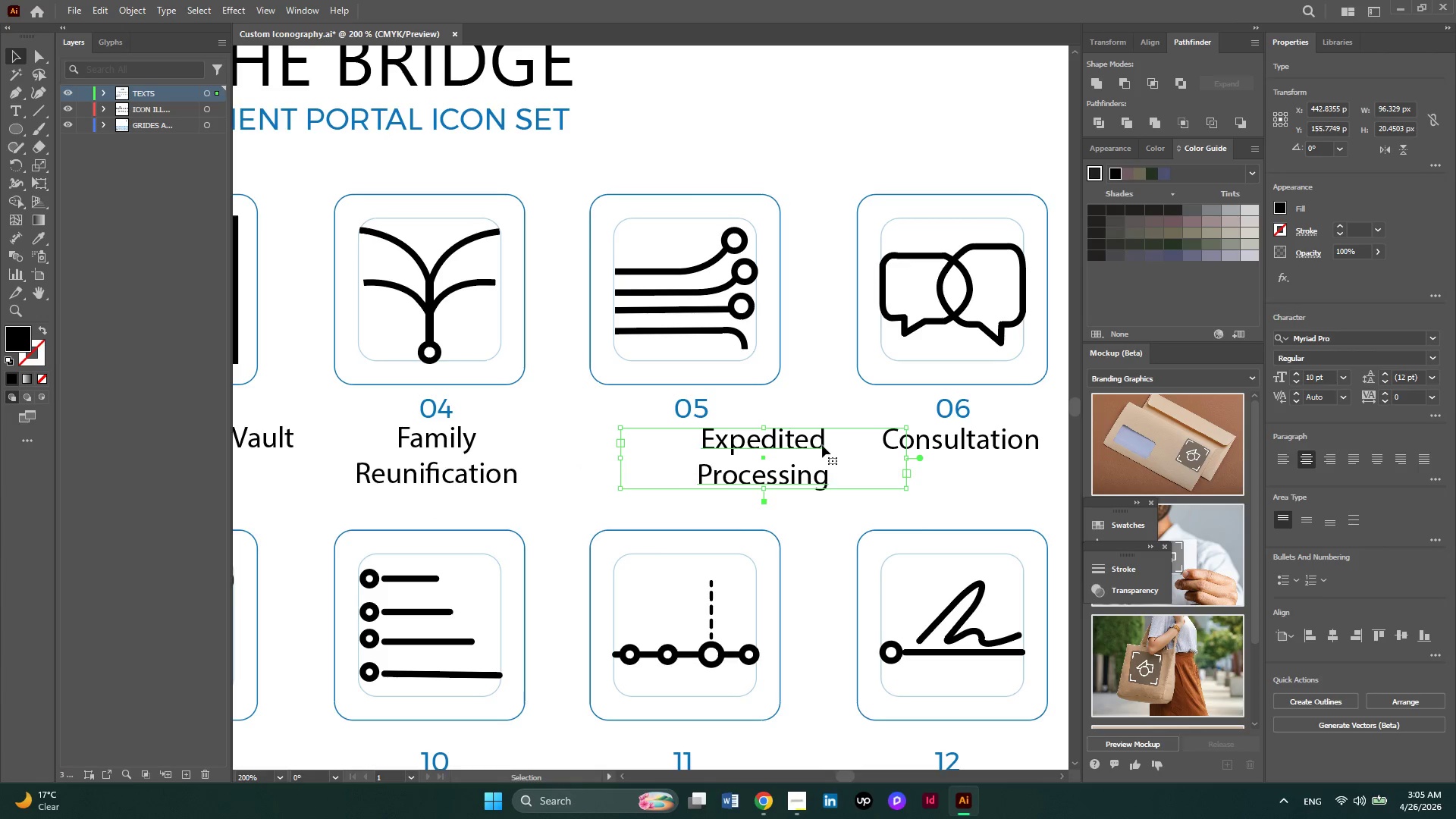 
left_click_drag(start_coordinate=[822, 445], to_coordinate=[747, 441])
 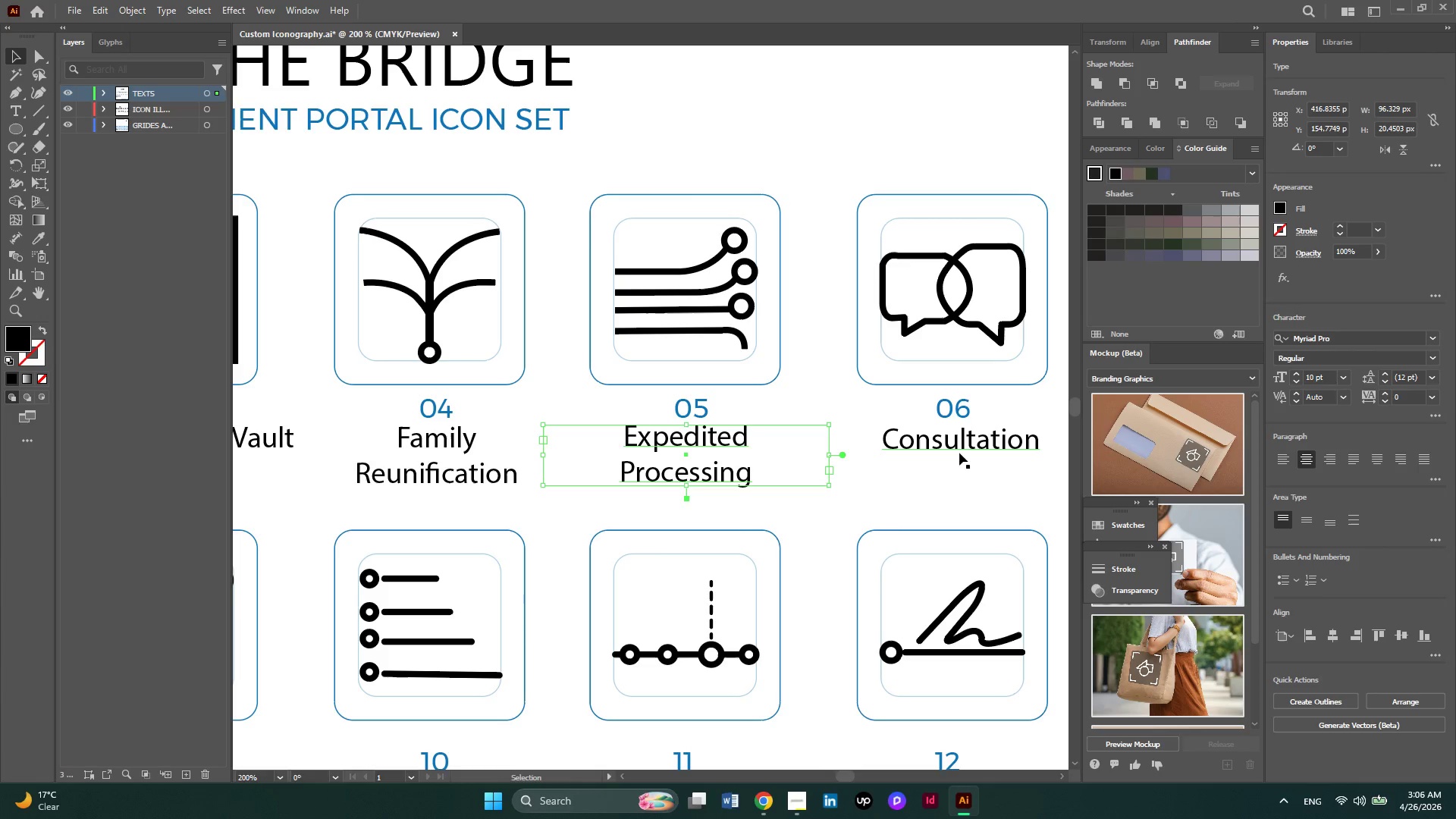 
left_click([968, 447])
 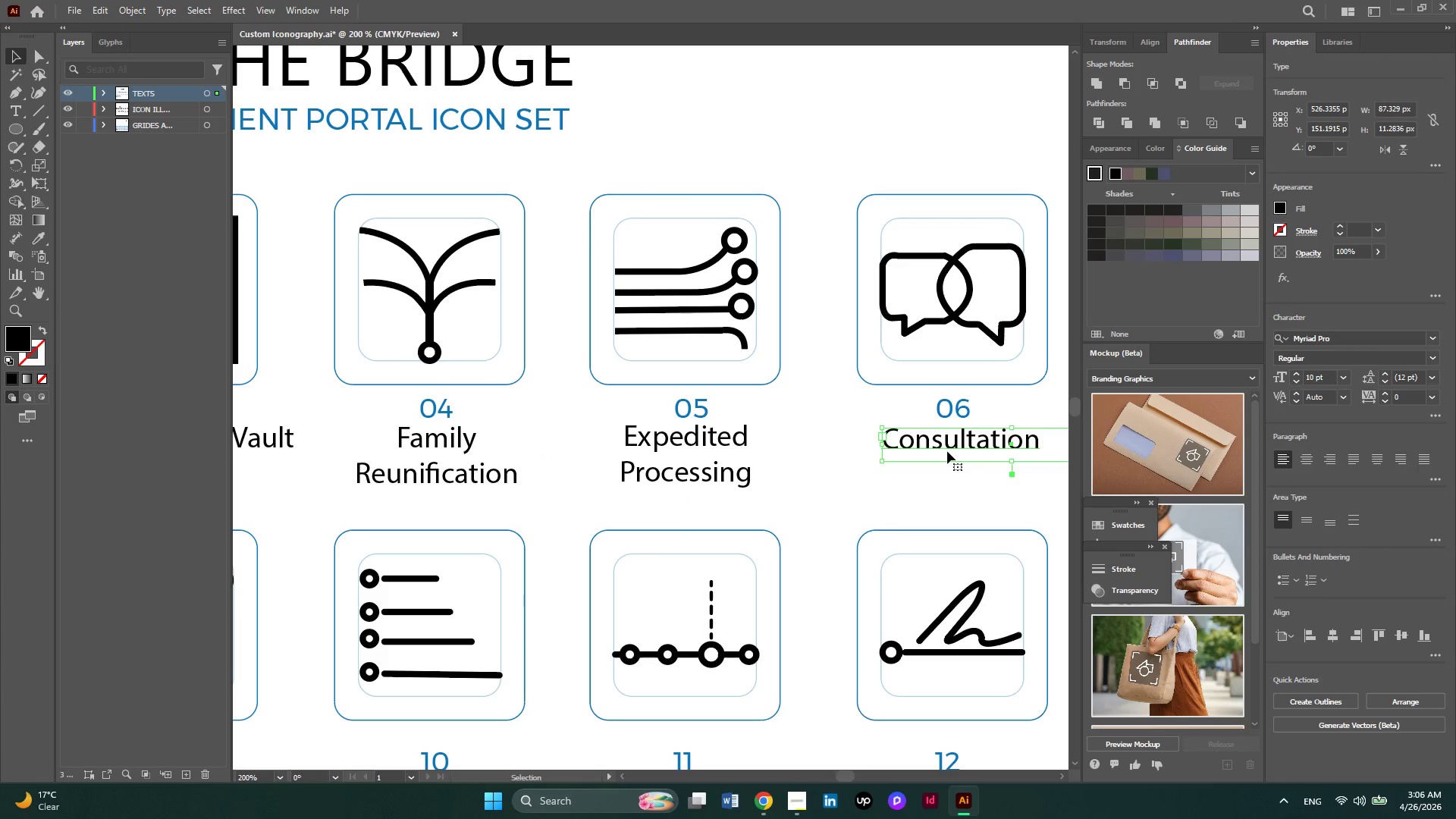 
hold_key(key=ControlLeft, duration=1.12)
scroll: coordinate [949, 453], scroll_direction: down, amount: 7.0
 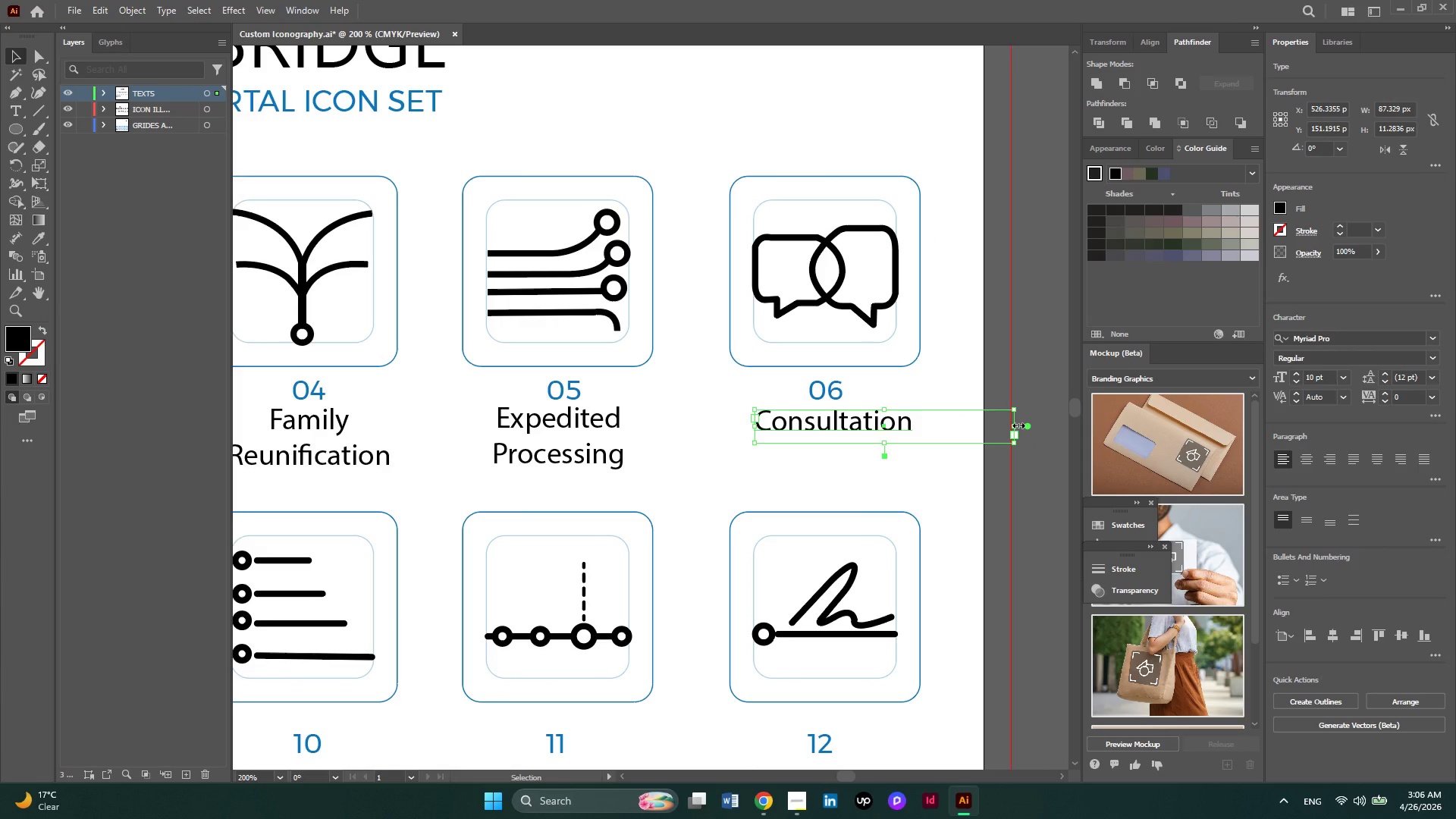 
left_click_drag(start_coordinate=[1017, 424], to_coordinate=[919, 434])
 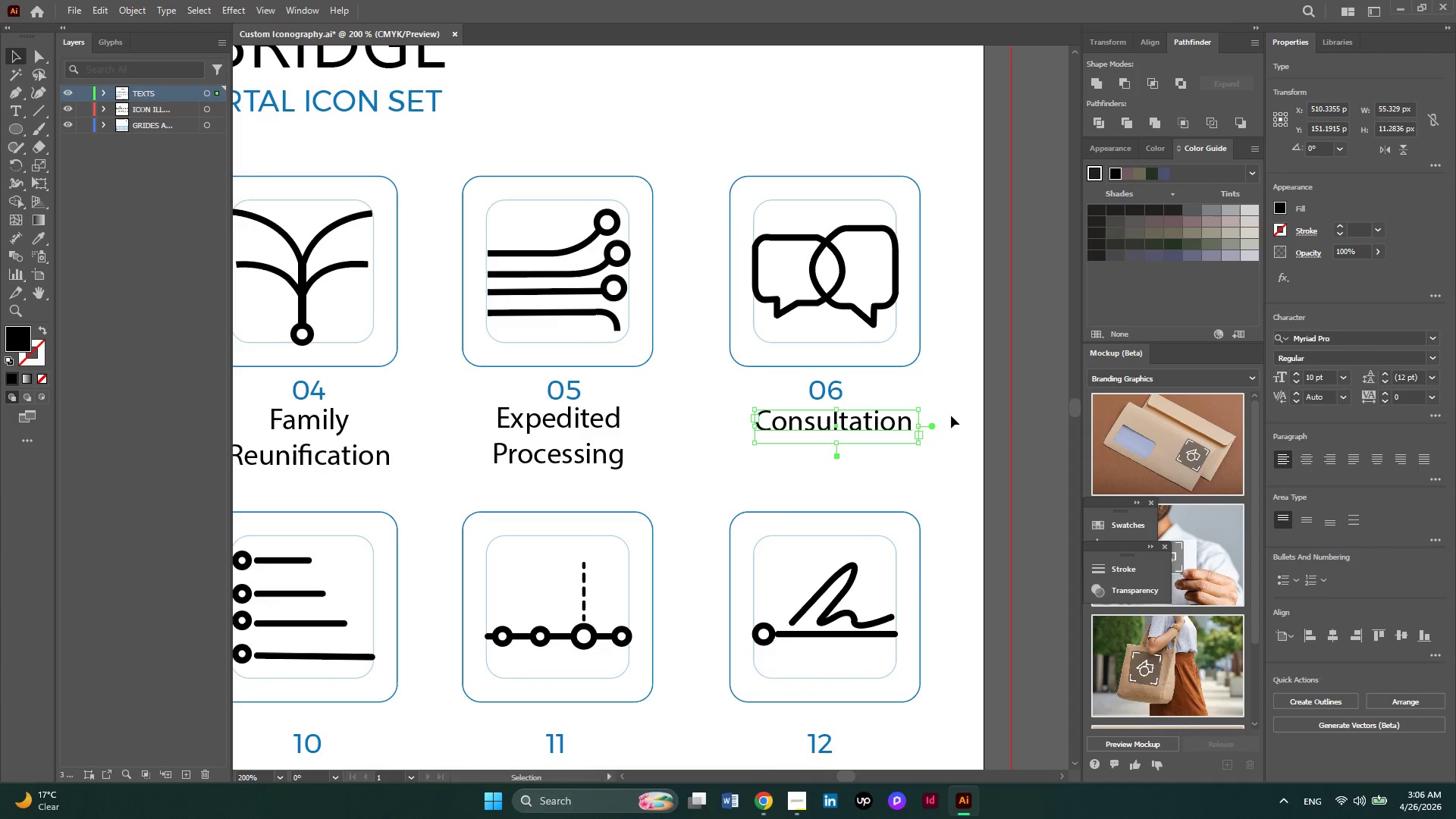 
left_click([951, 416])
 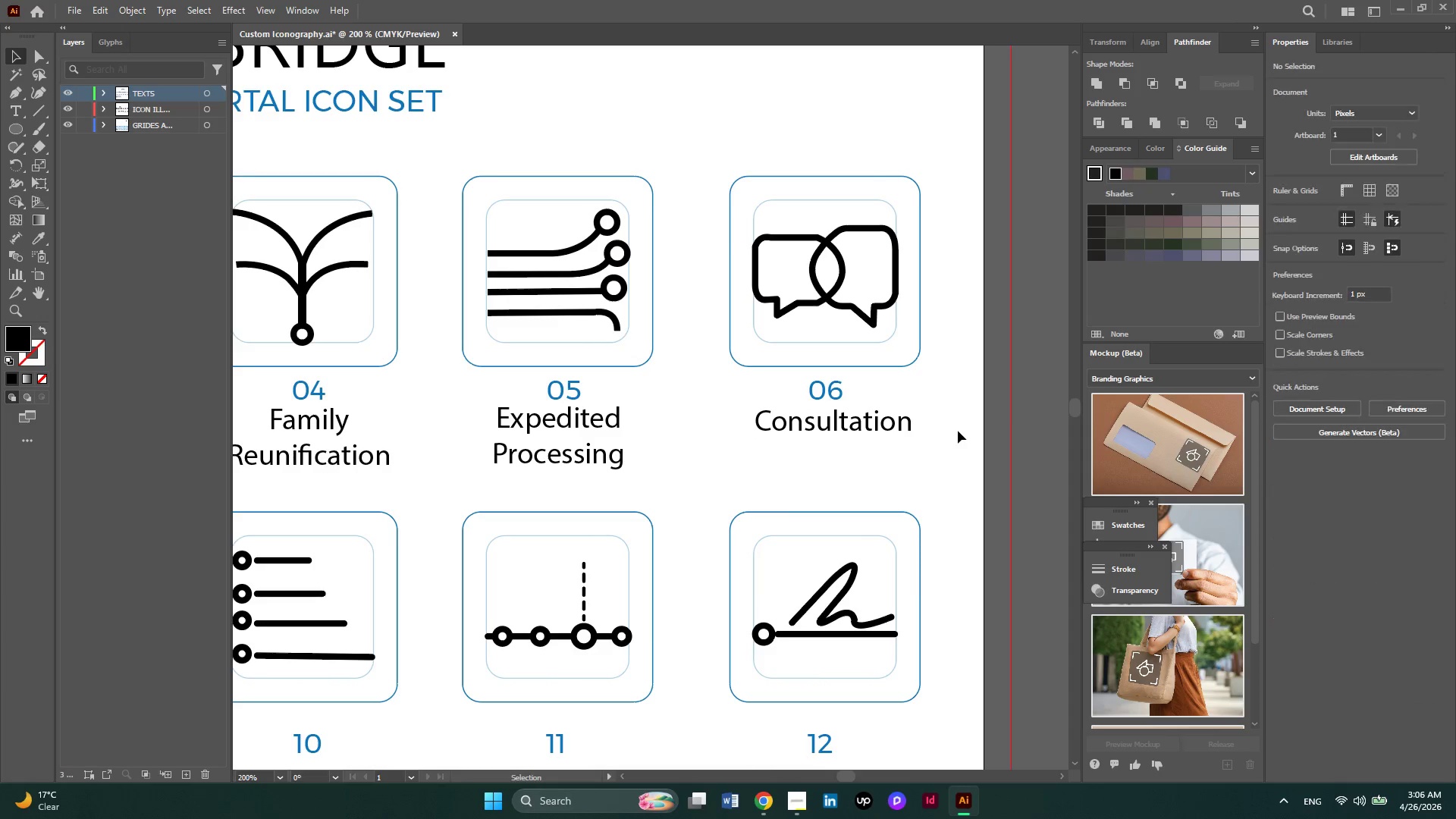 
key(Alt+AltLeft)
 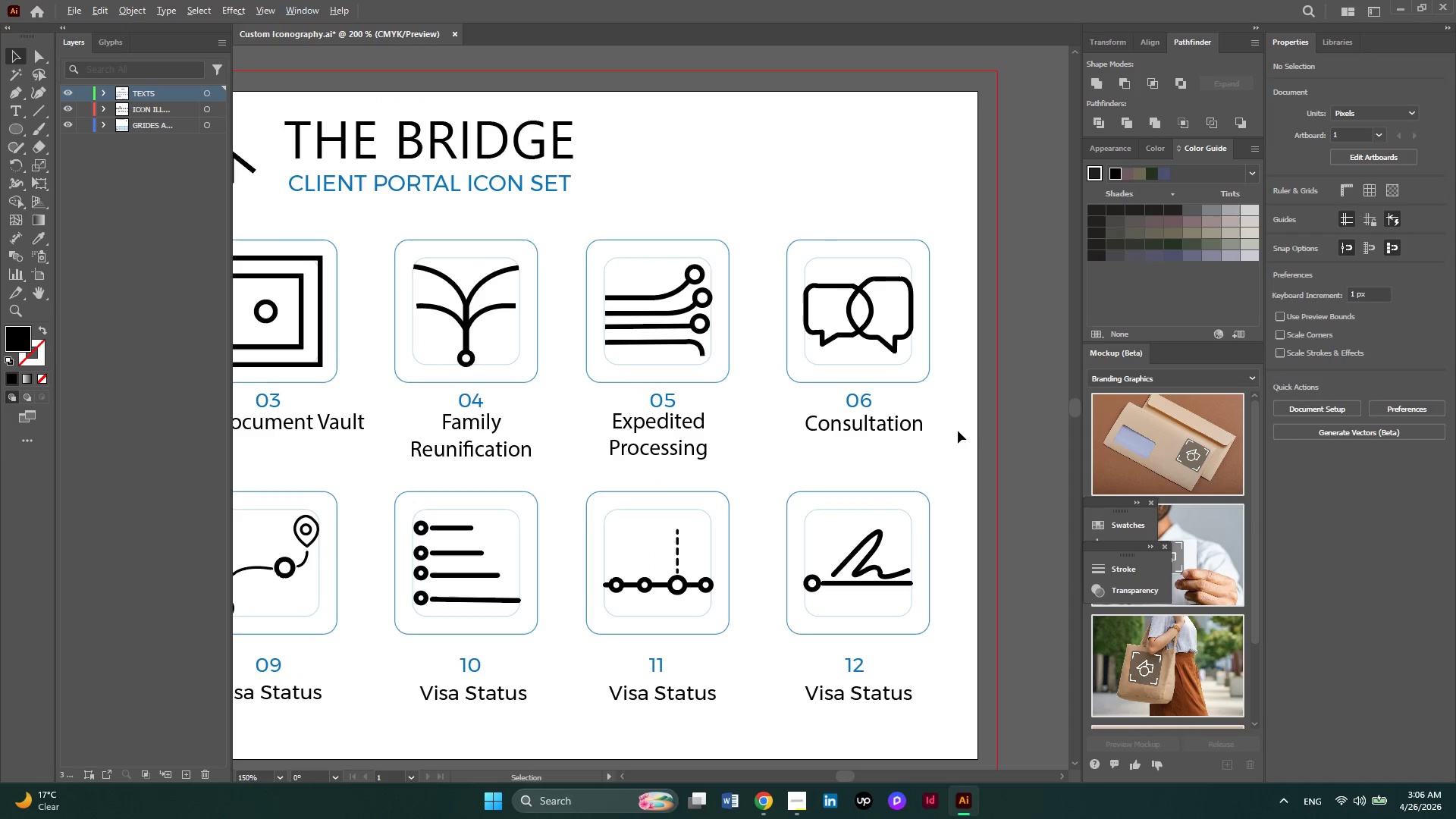 
key(Alt+AltLeft)
 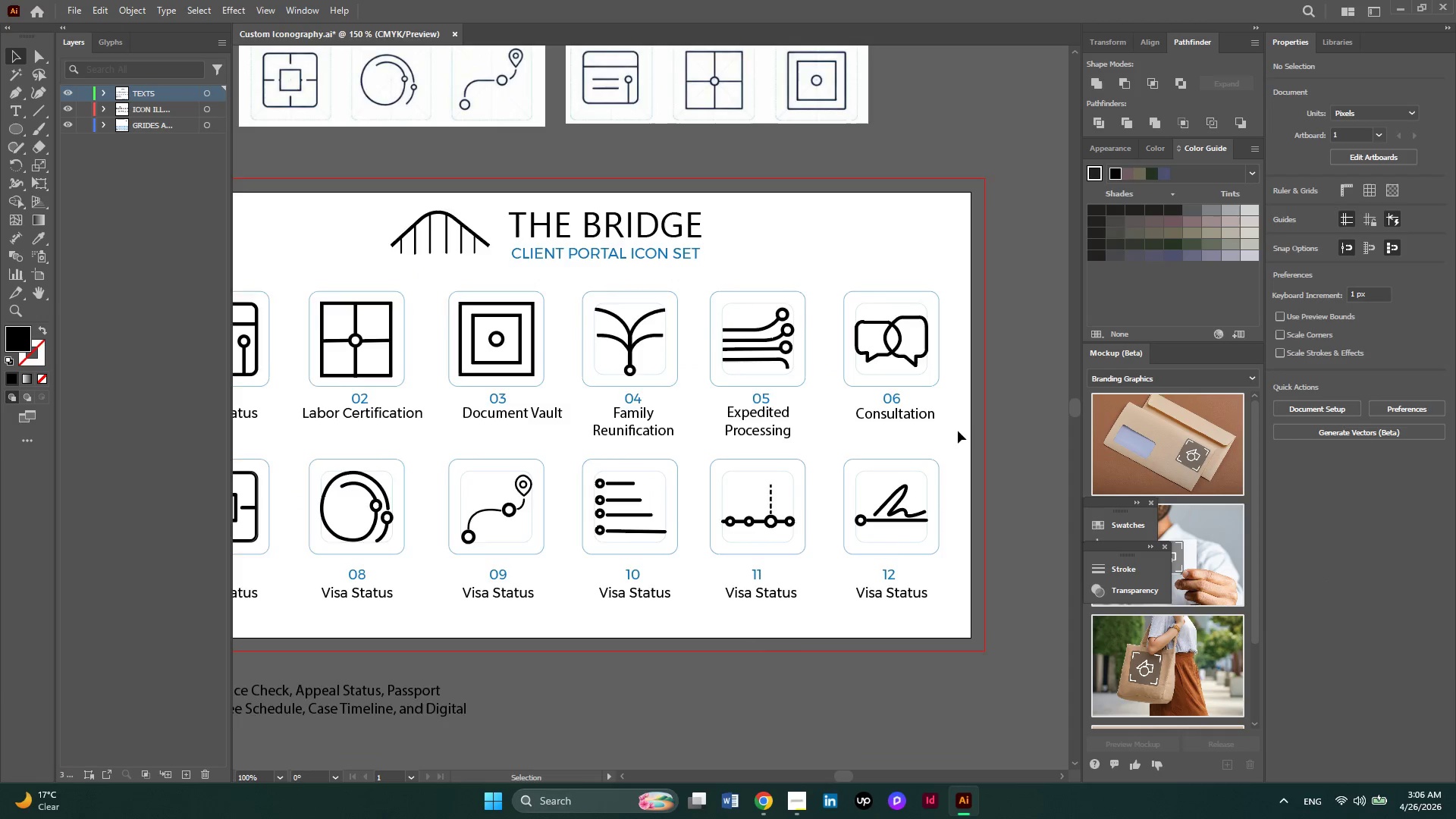 
key(Alt+AltLeft)
 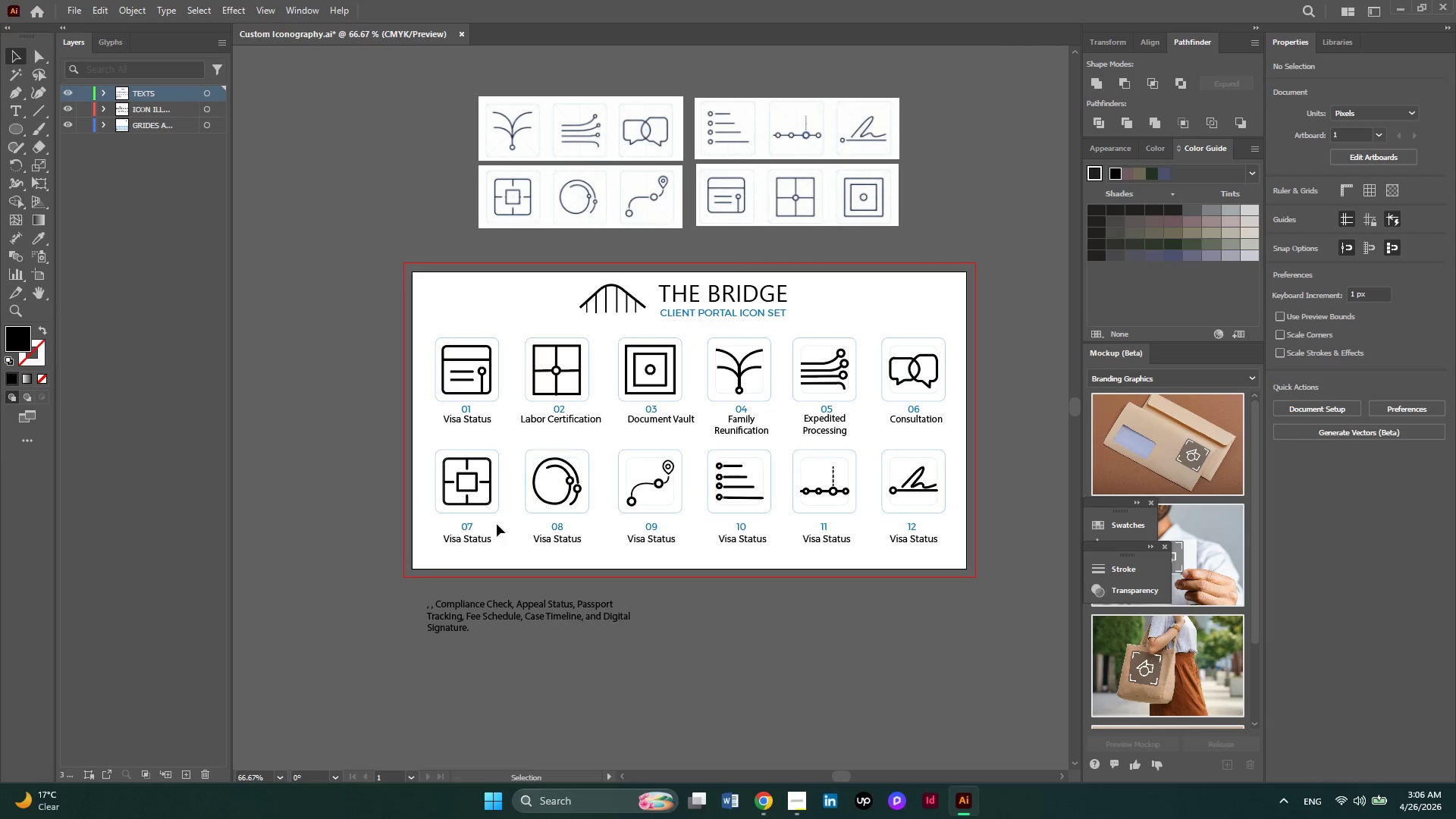 
scroll: coordinate [958, 431], scroll_direction: down, amount: 4.0
 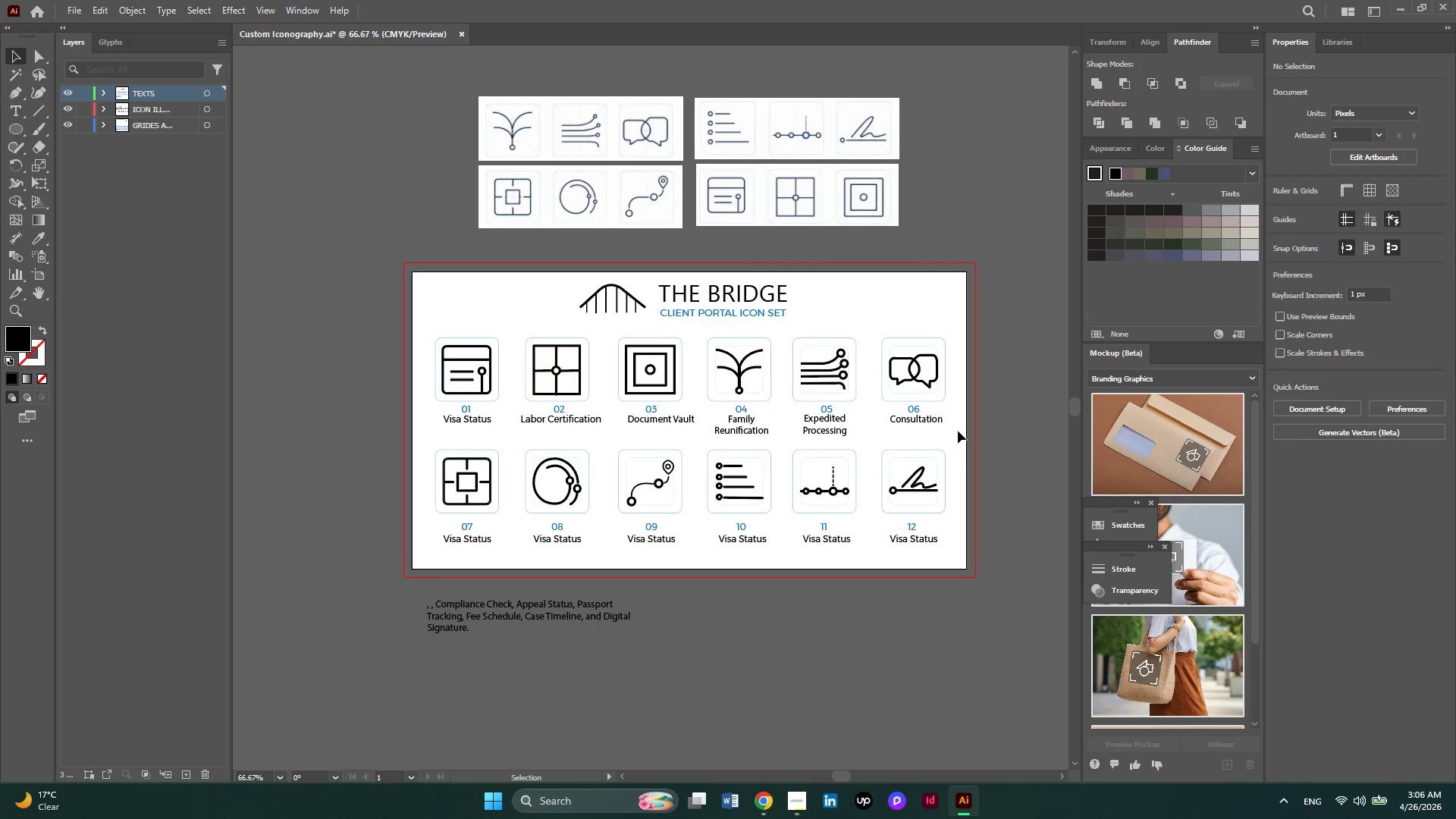 
hold_key(key=AltLeft, duration=0.41)
scroll: coordinate [467, 537], scroll_direction: none, amount: 0.0
 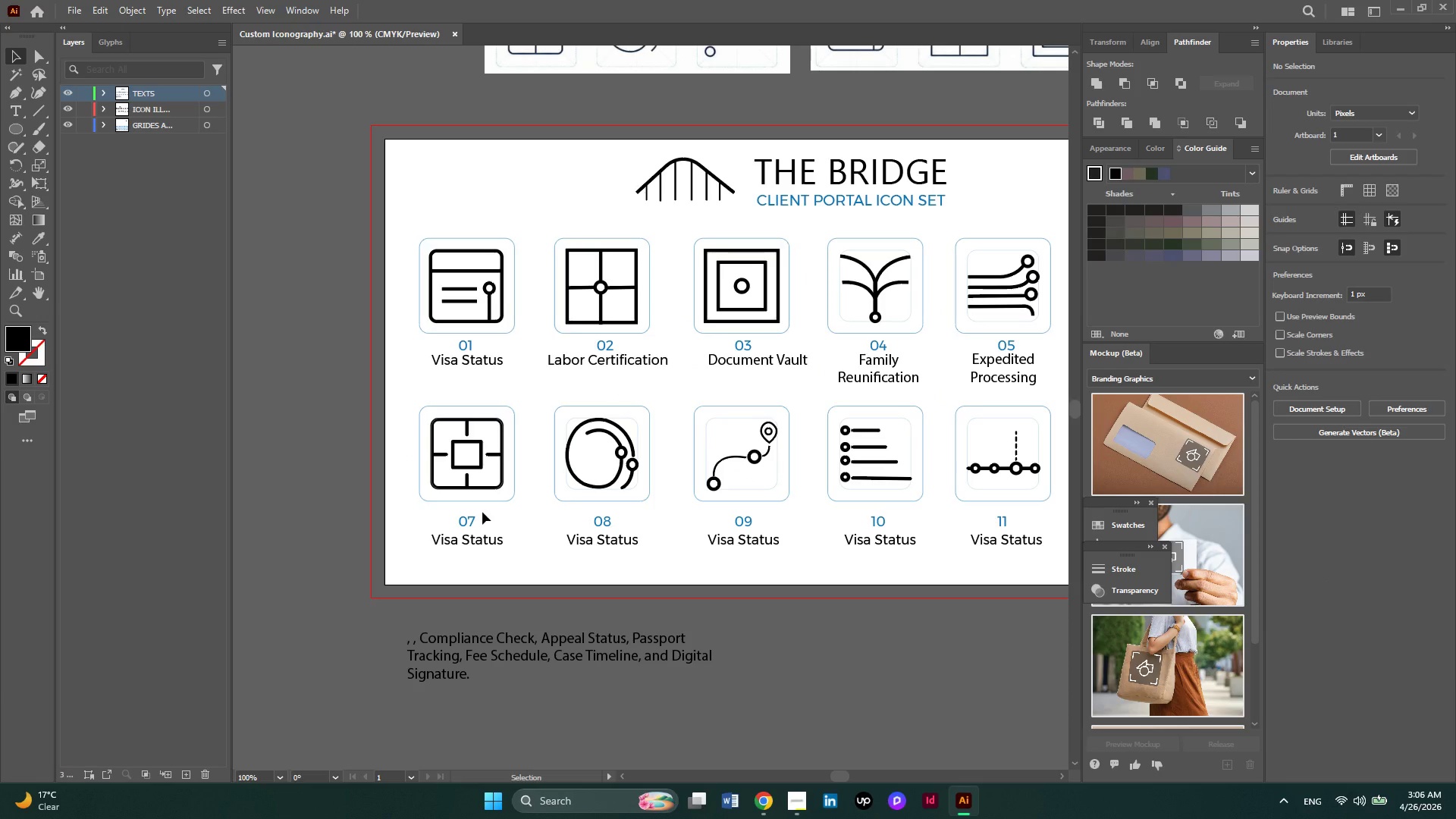 
wait(5.47)
 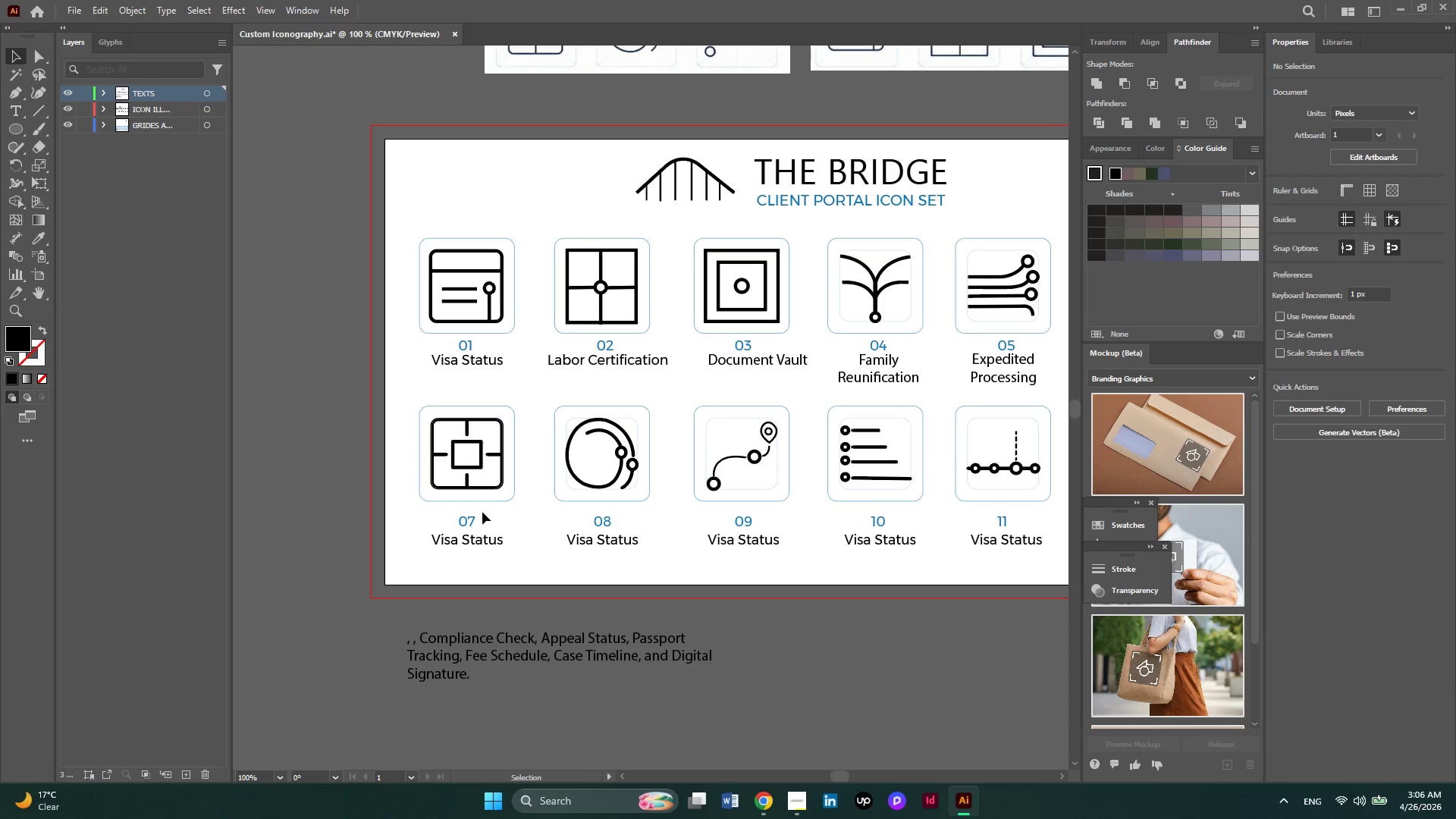 
hold_key(key=ControlLeft, duration=1.81)
scroll: coordinate [477, 513], scroll_direction: down, amount: 8.0
 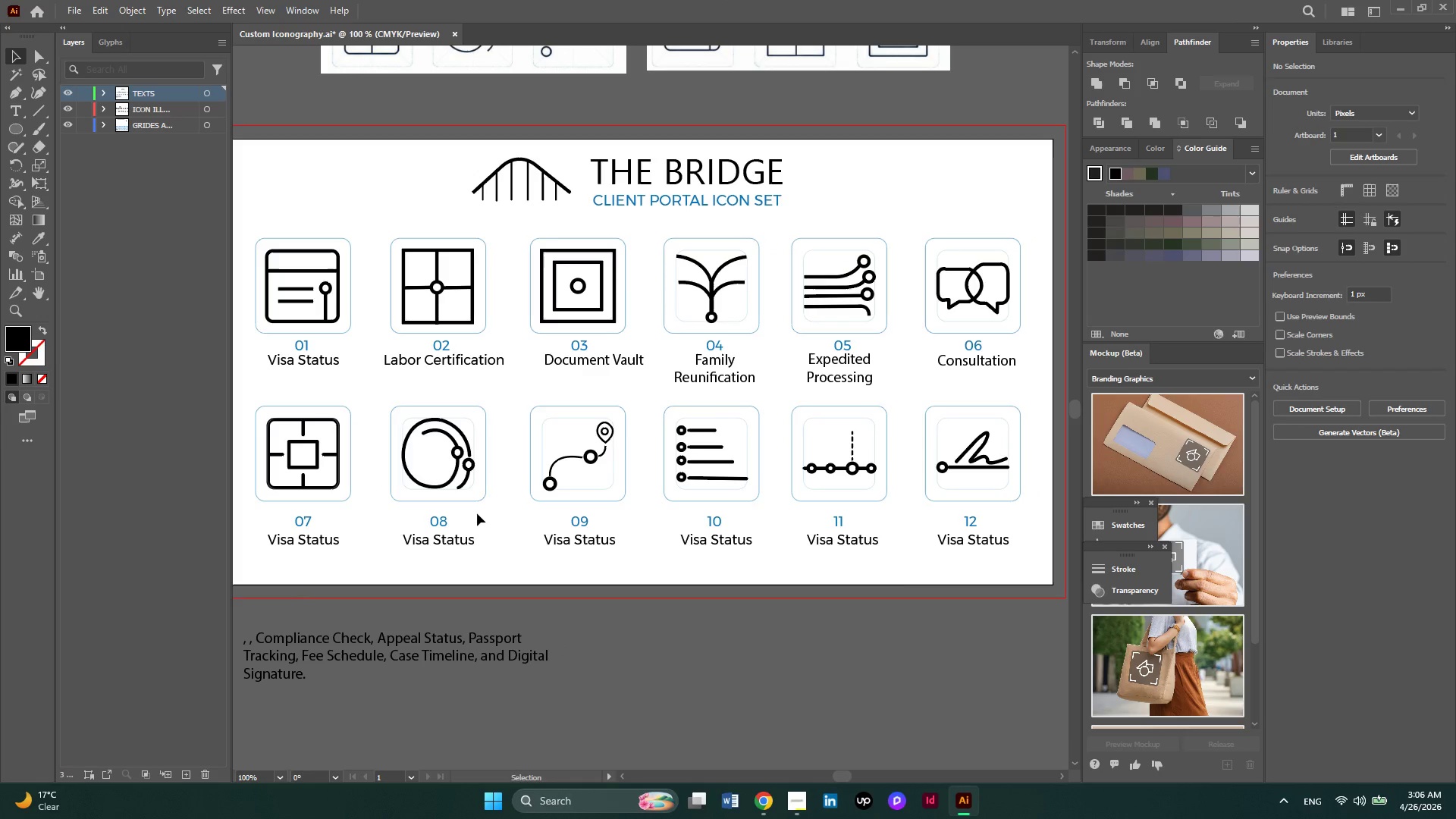 
key(Control+Y)
 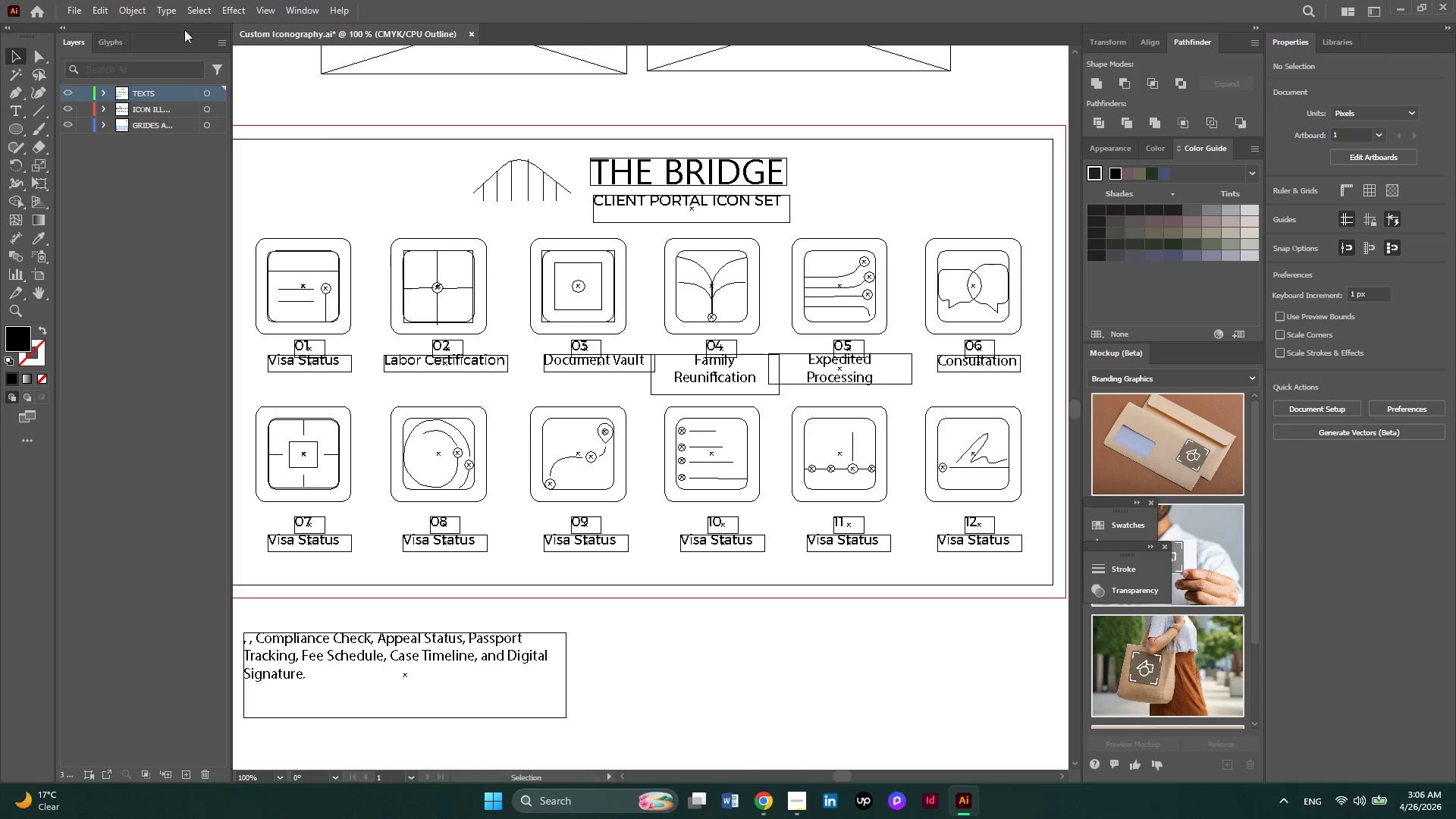 
left_click([67, 5])
 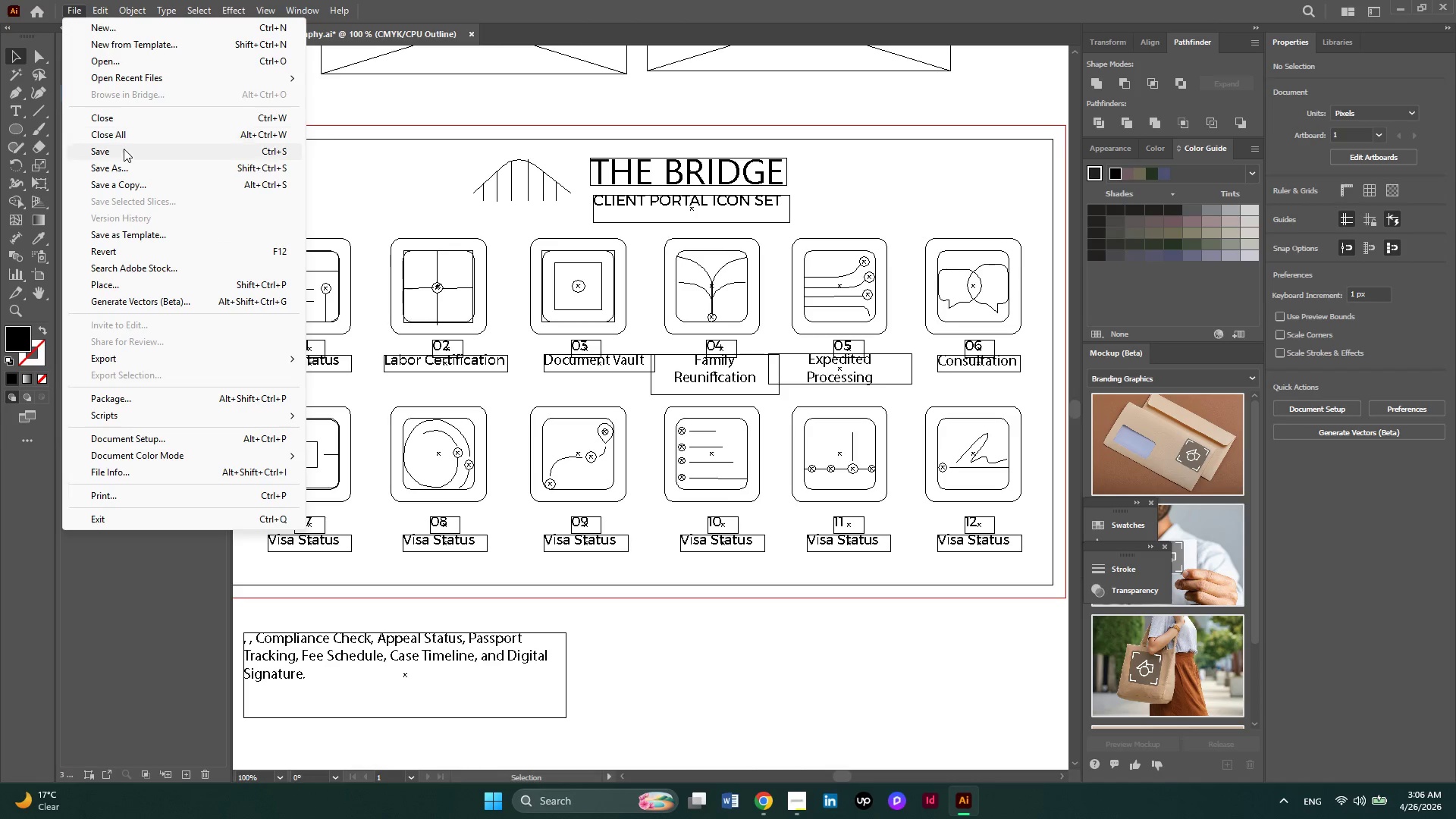 
left_click([124, 149])
 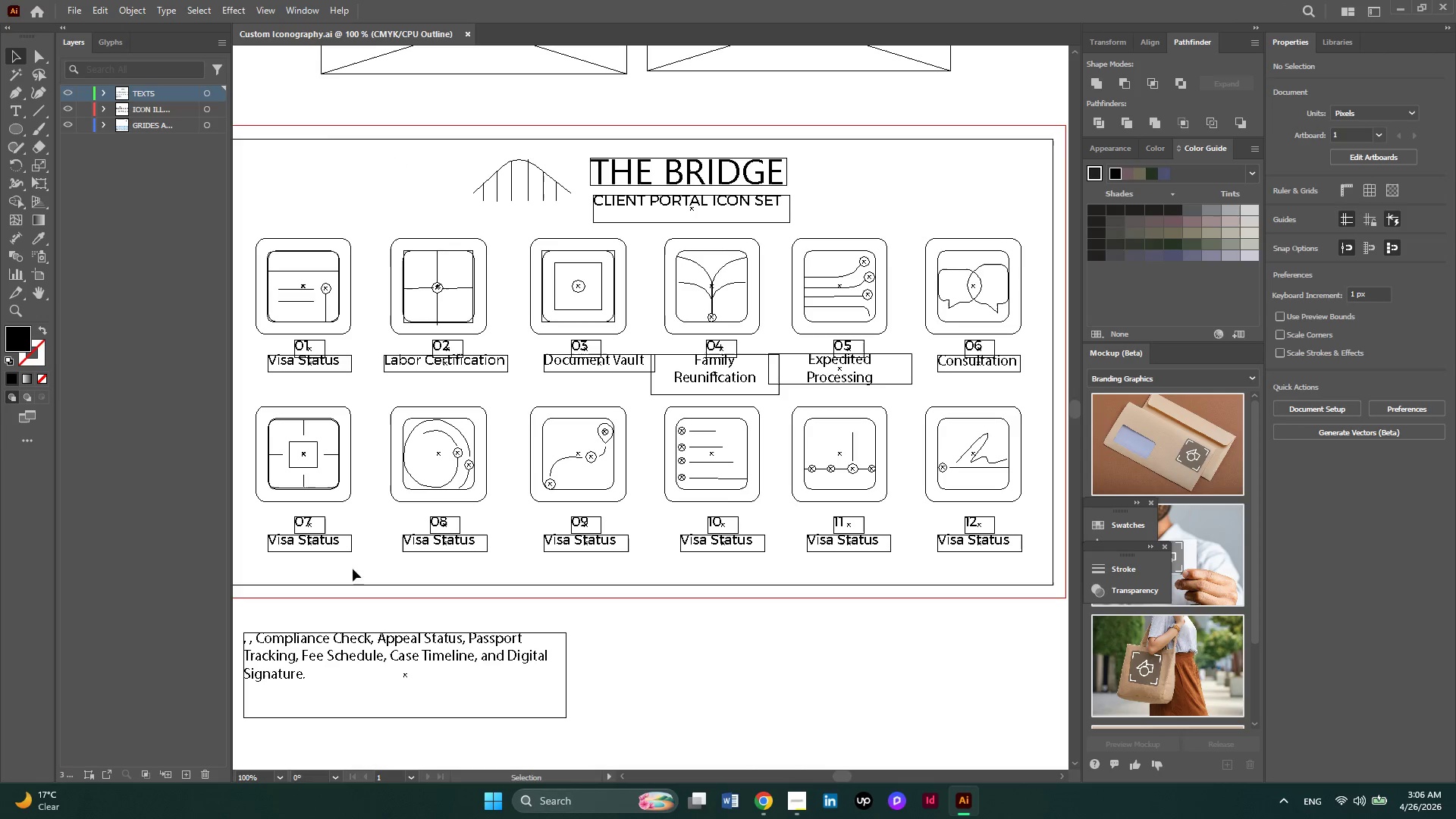 
hold_key(key=ControlLeft, duration=1.17)
scroll: coordinate [247, 580], scroll_direction: up, amount: 2.0
 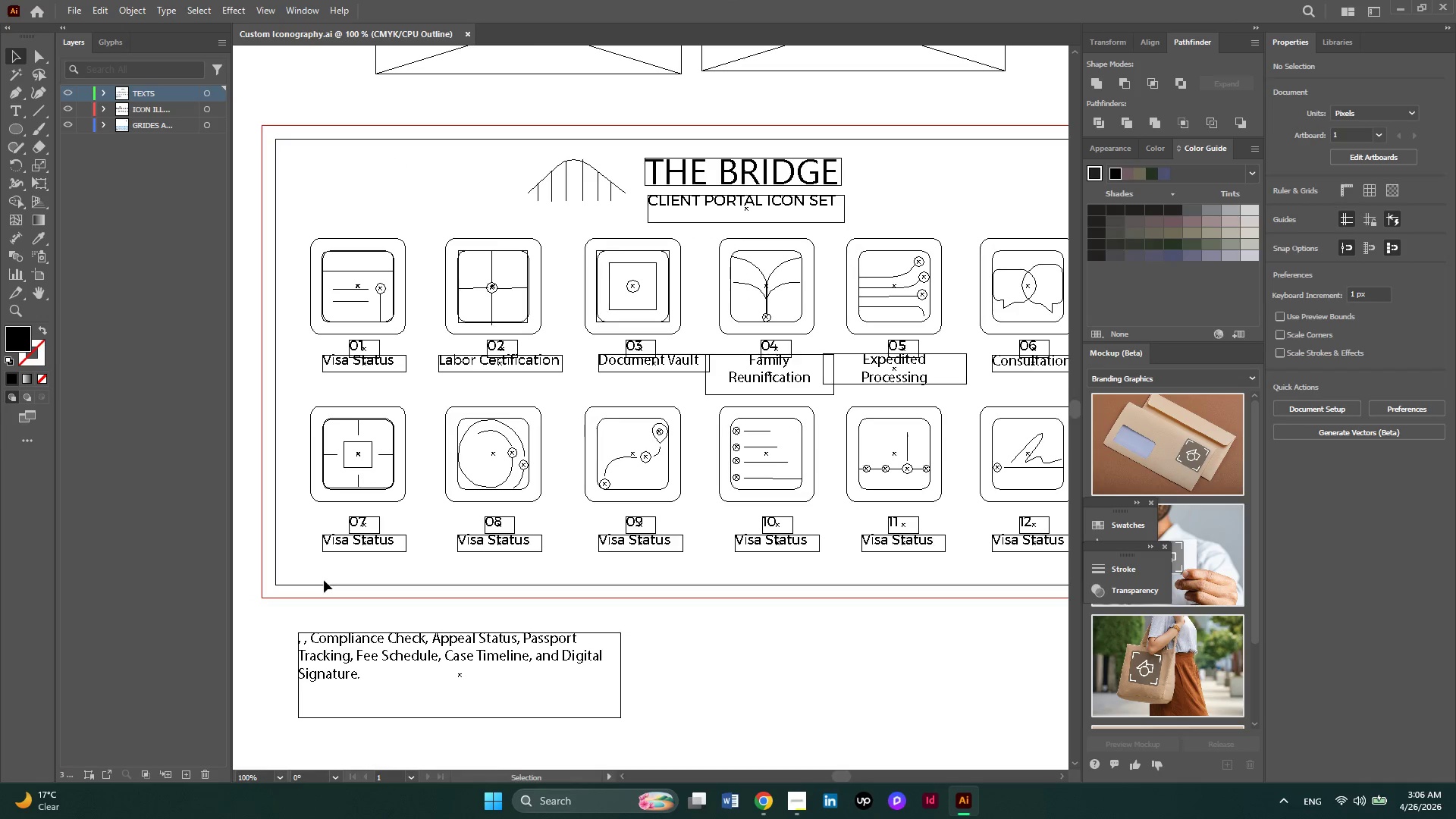 
hold_key(key=ControlLeft, duration=0.42)
scroll: coordinate [324, 580], scroll_direction: up, amount: 2.0
 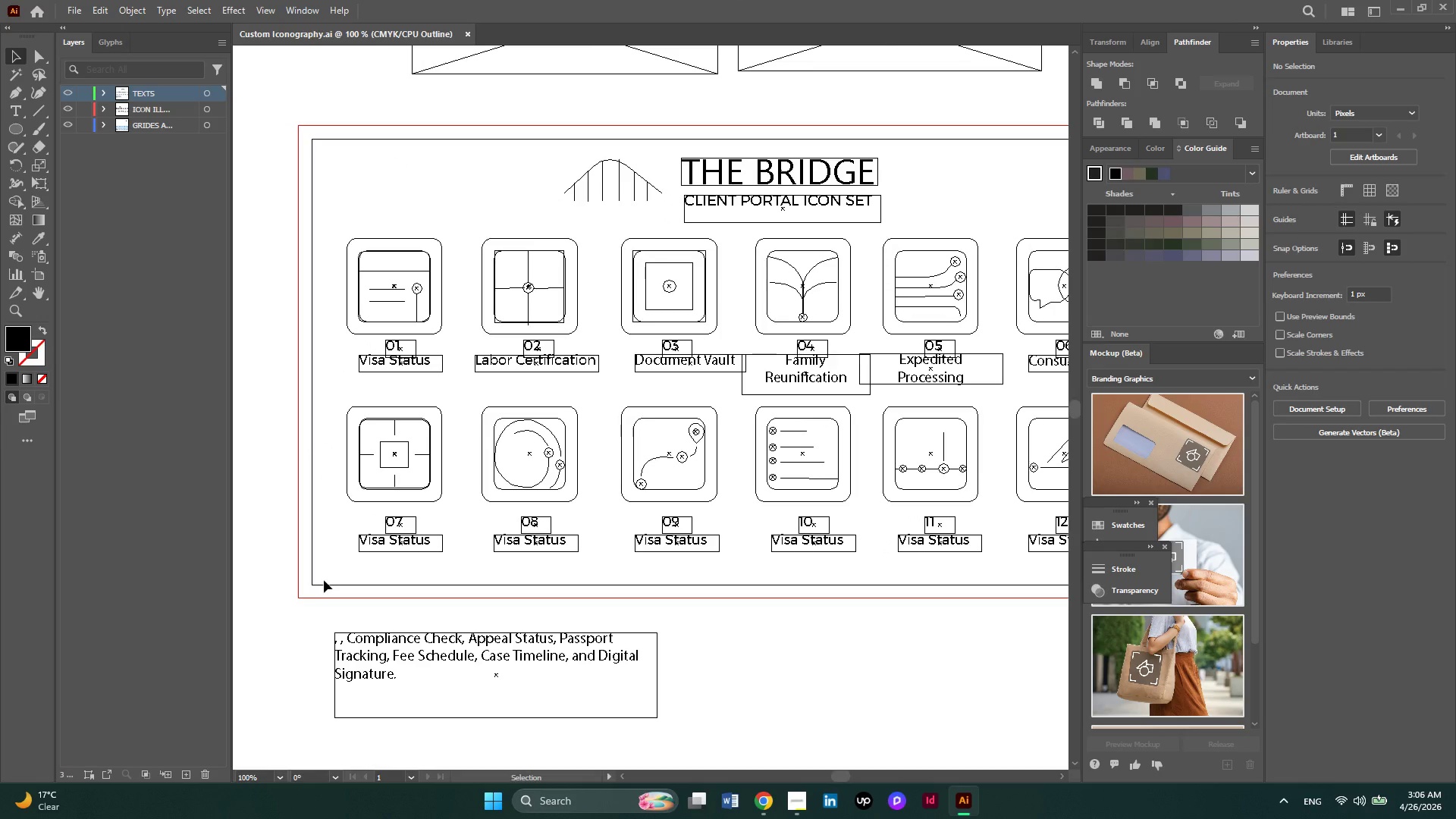 
wait(18.68)
 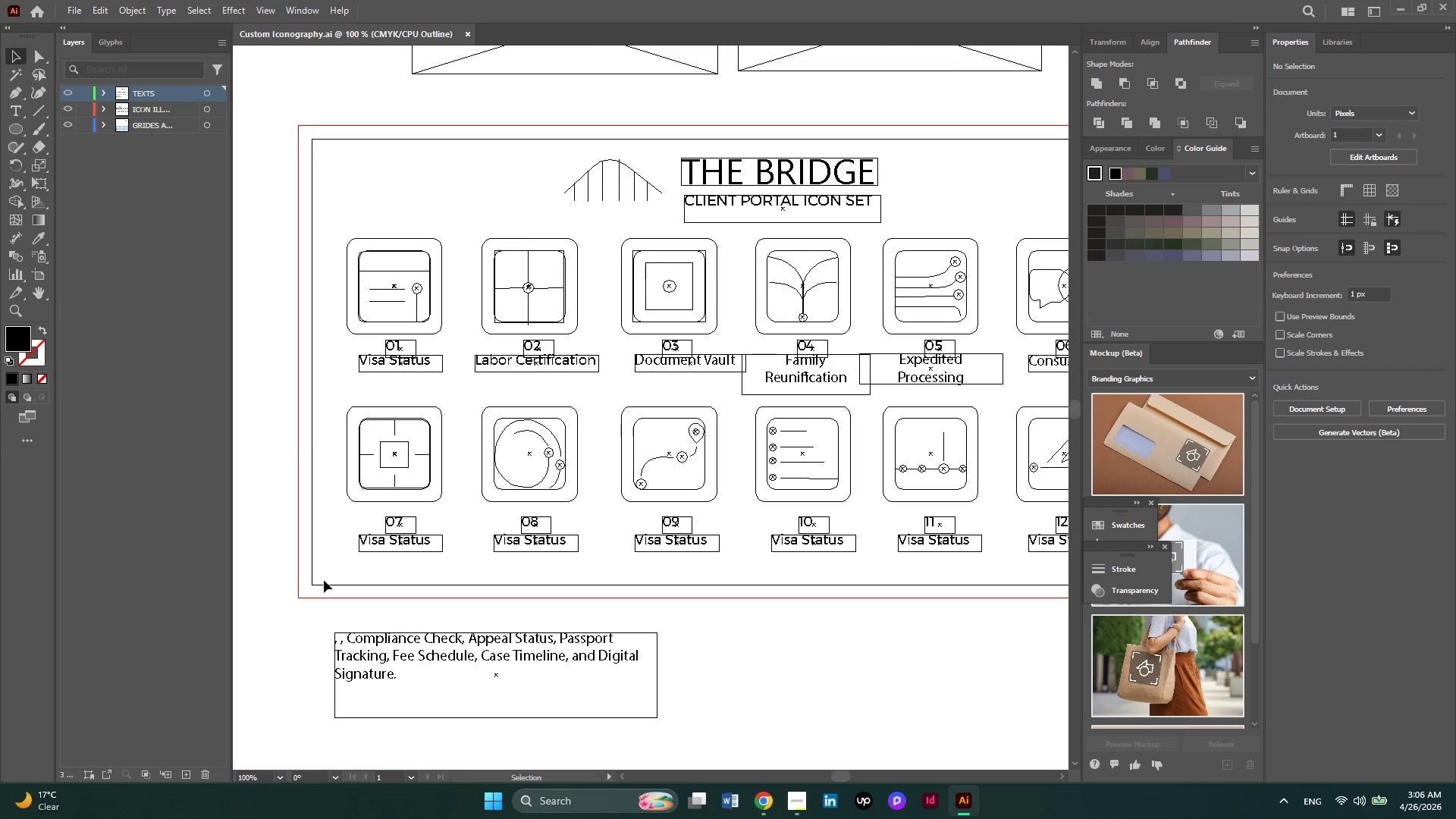 
scroll: coordinate [369, 659], scroll_direction: up, amount: 1.0
 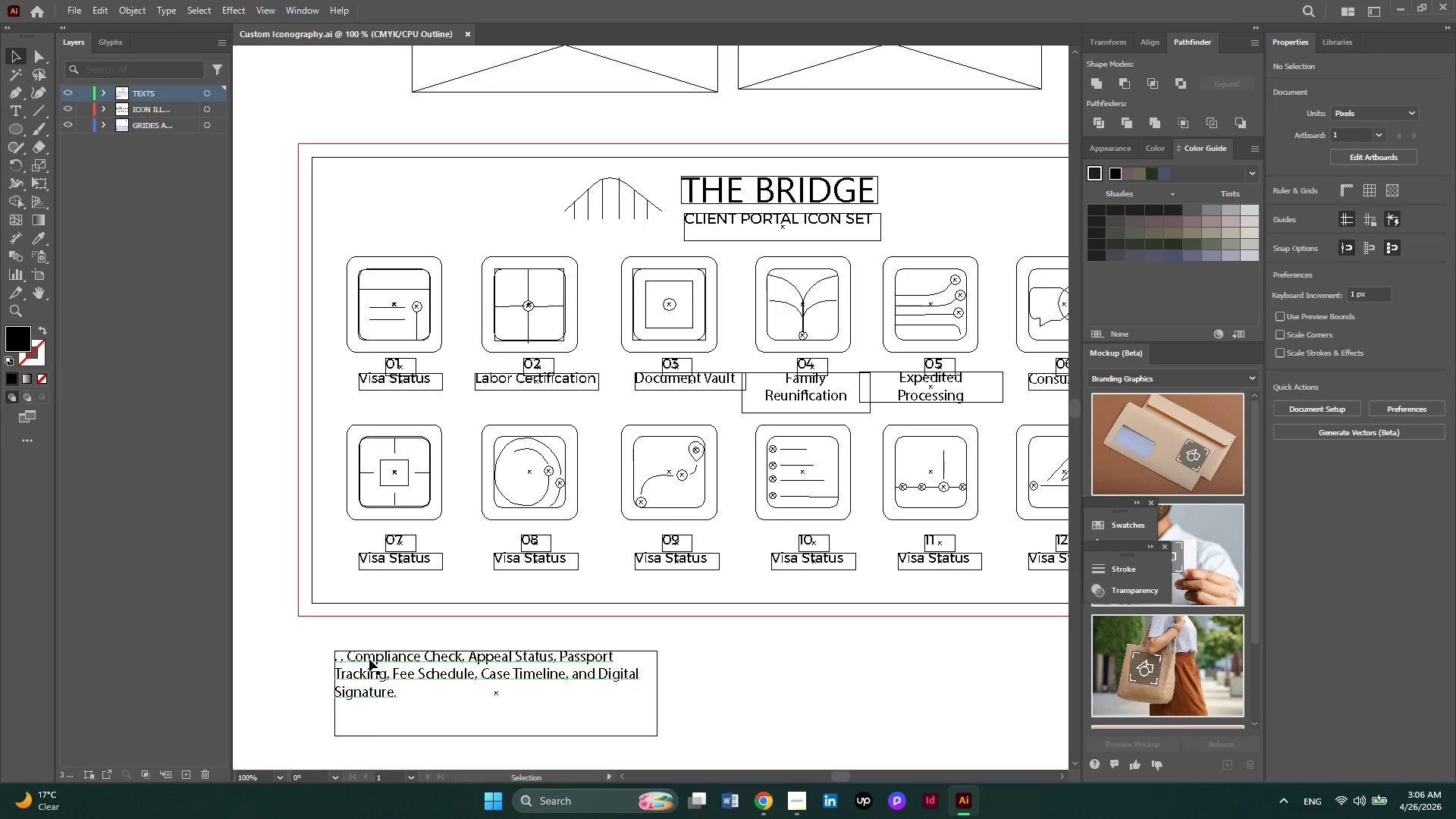 
hold_key(key=AltLeft, duration=0.45)
 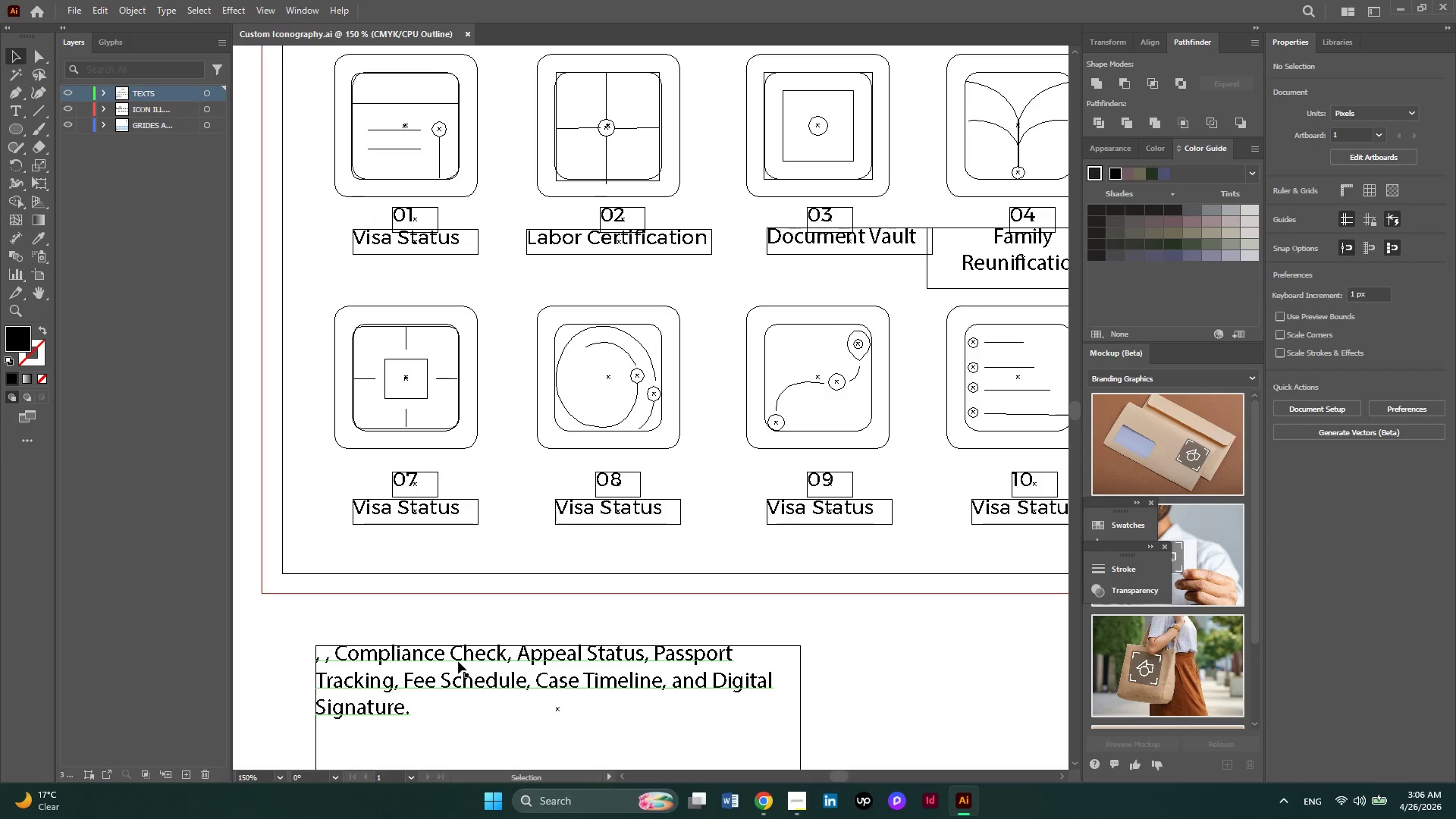 
key(Alt+AltLeft)
 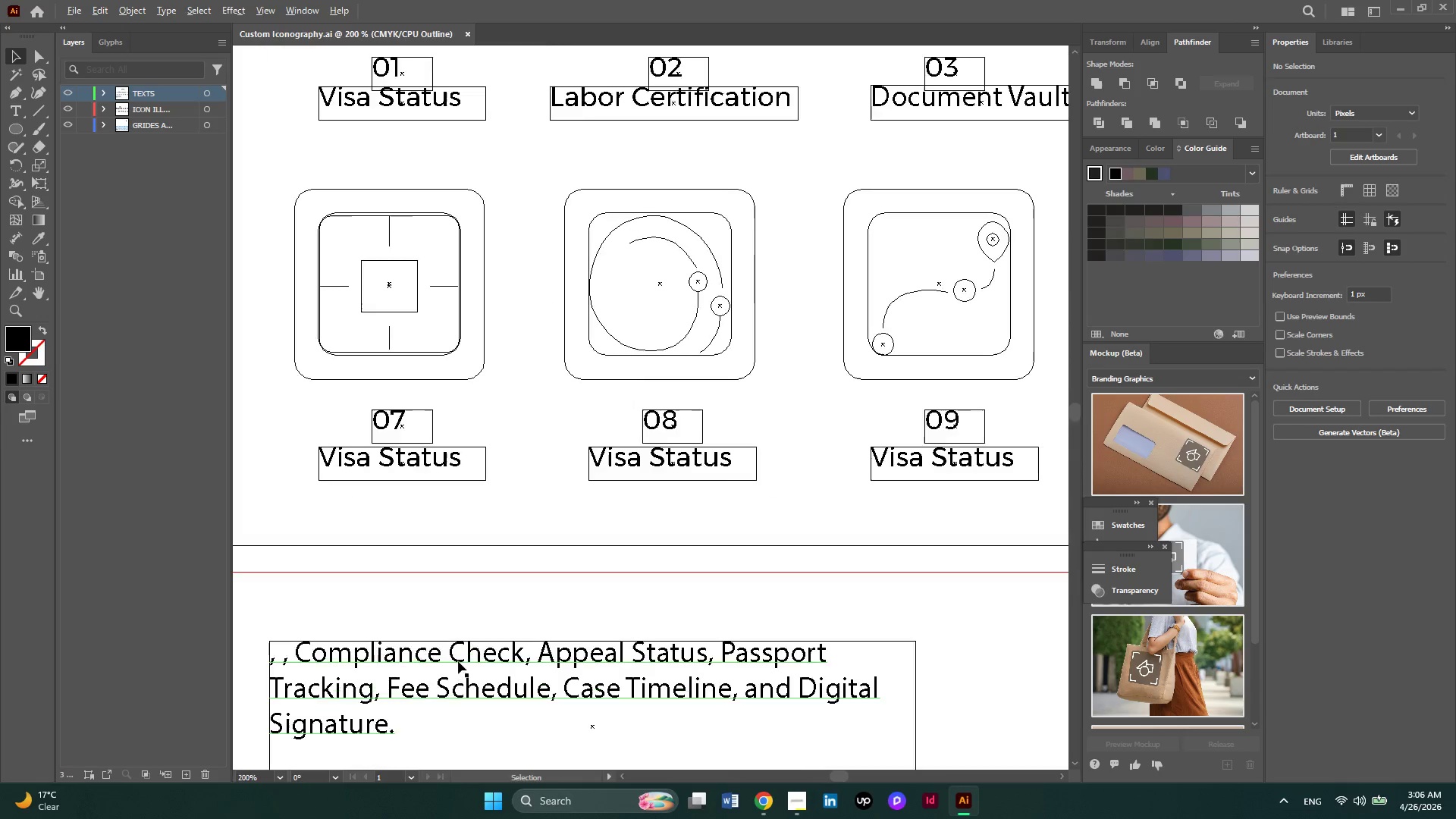 
scroll: coordinate [458, 661], scroll_direction: up, amount: 1.0
 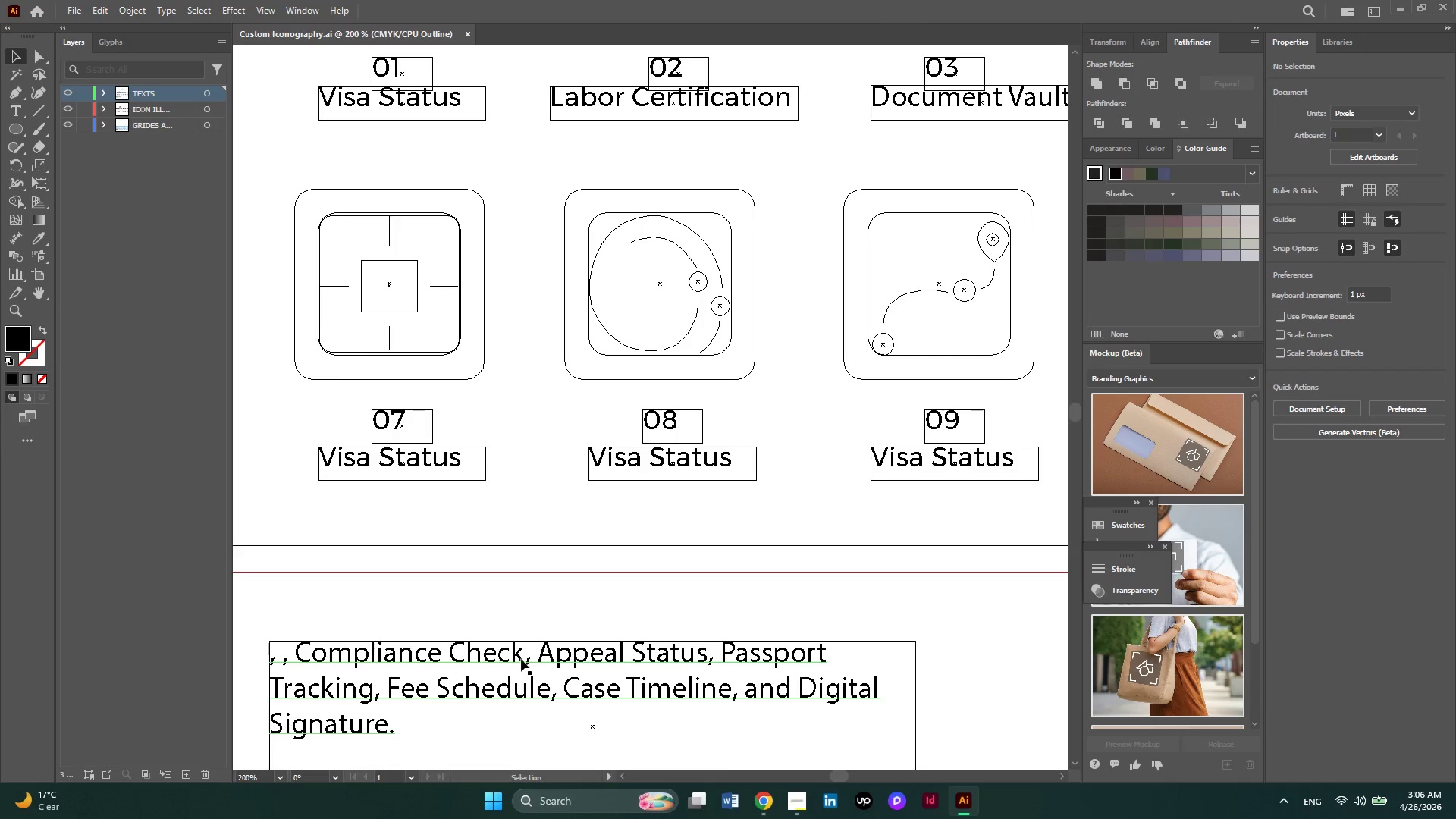 
left_click([523, 659])
 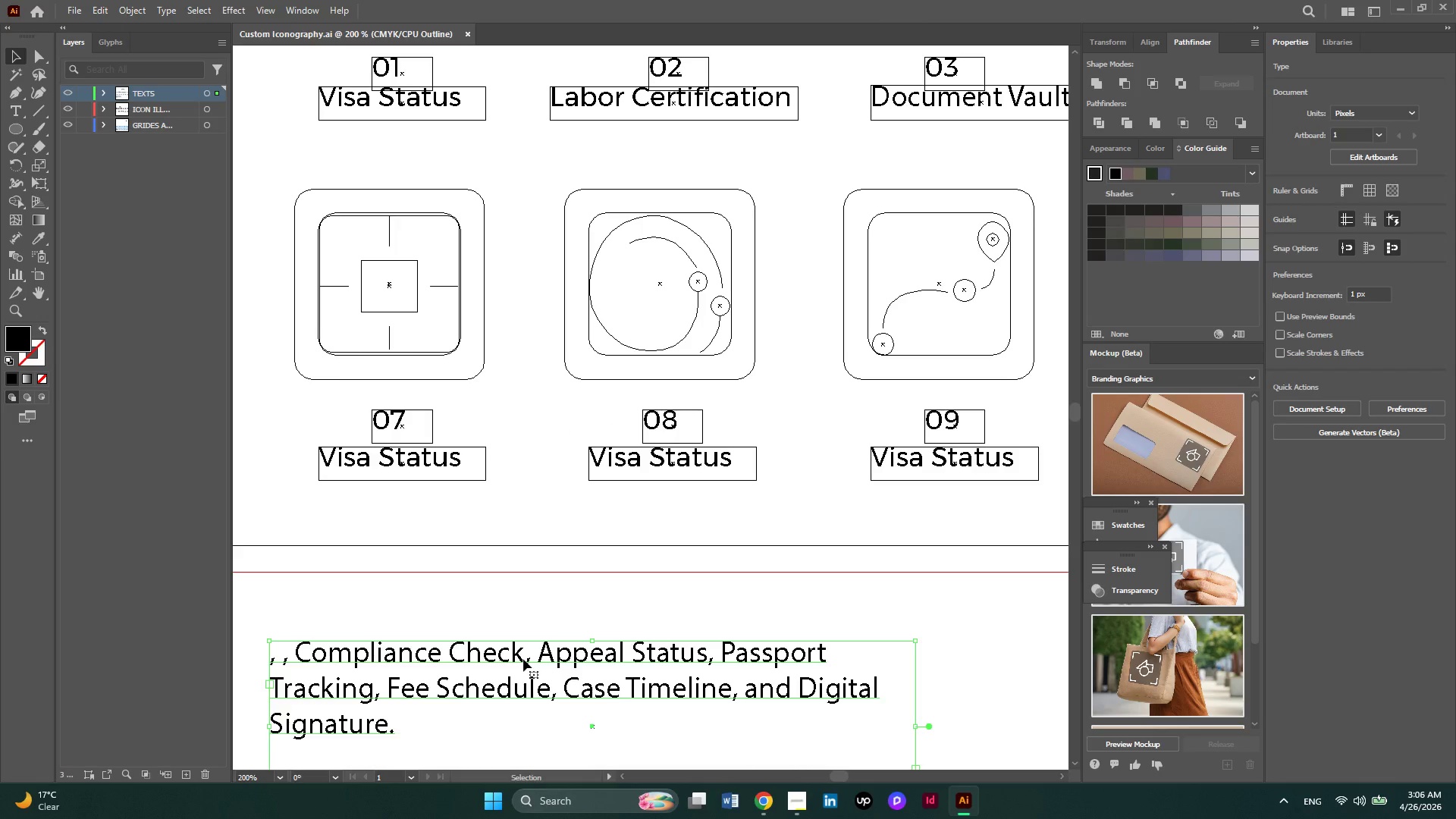 
left_click([523, 659])
 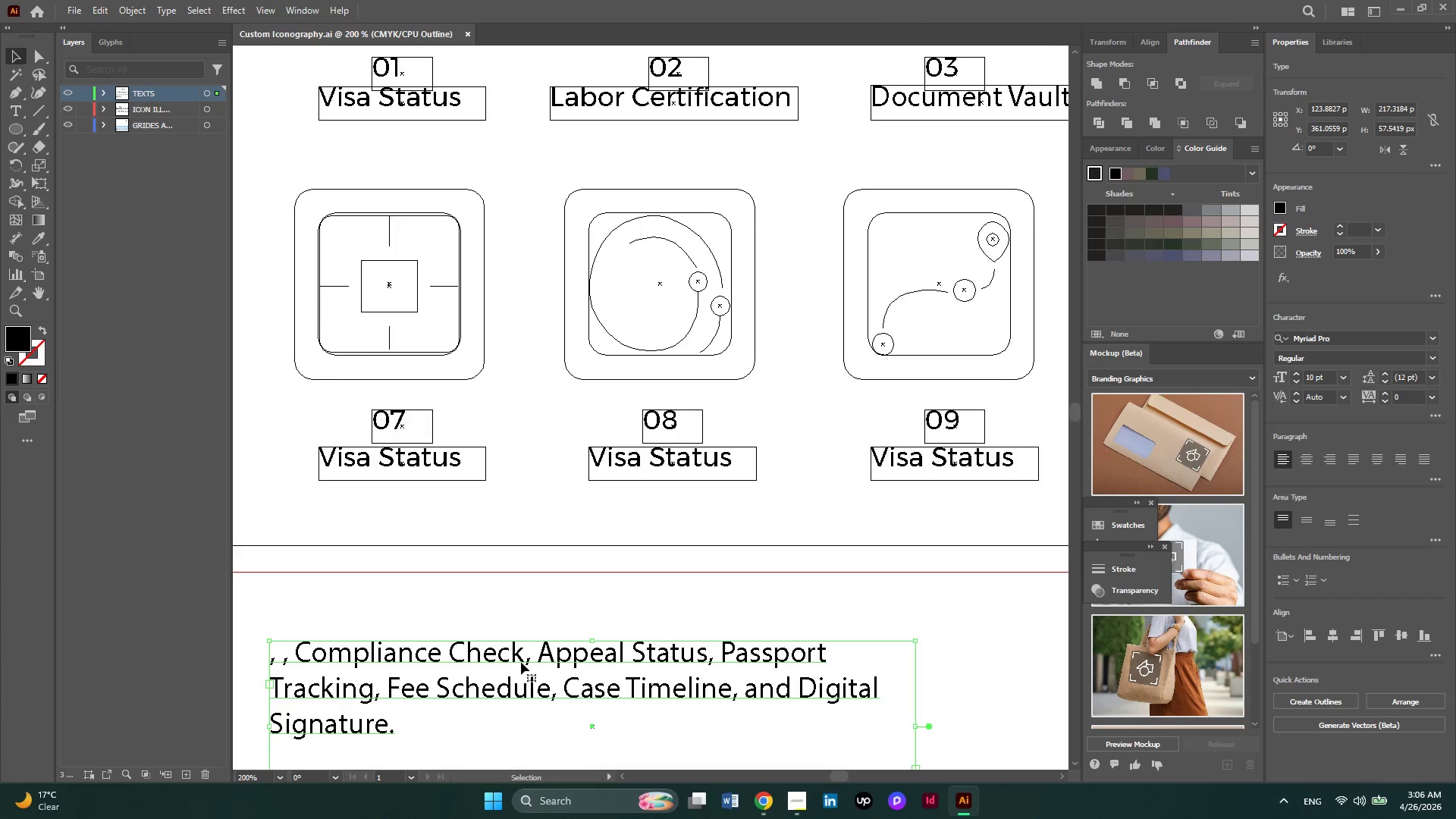 
left_click_drag(start_coordinate=[523, 656], to_coordinate=[529, 644])
 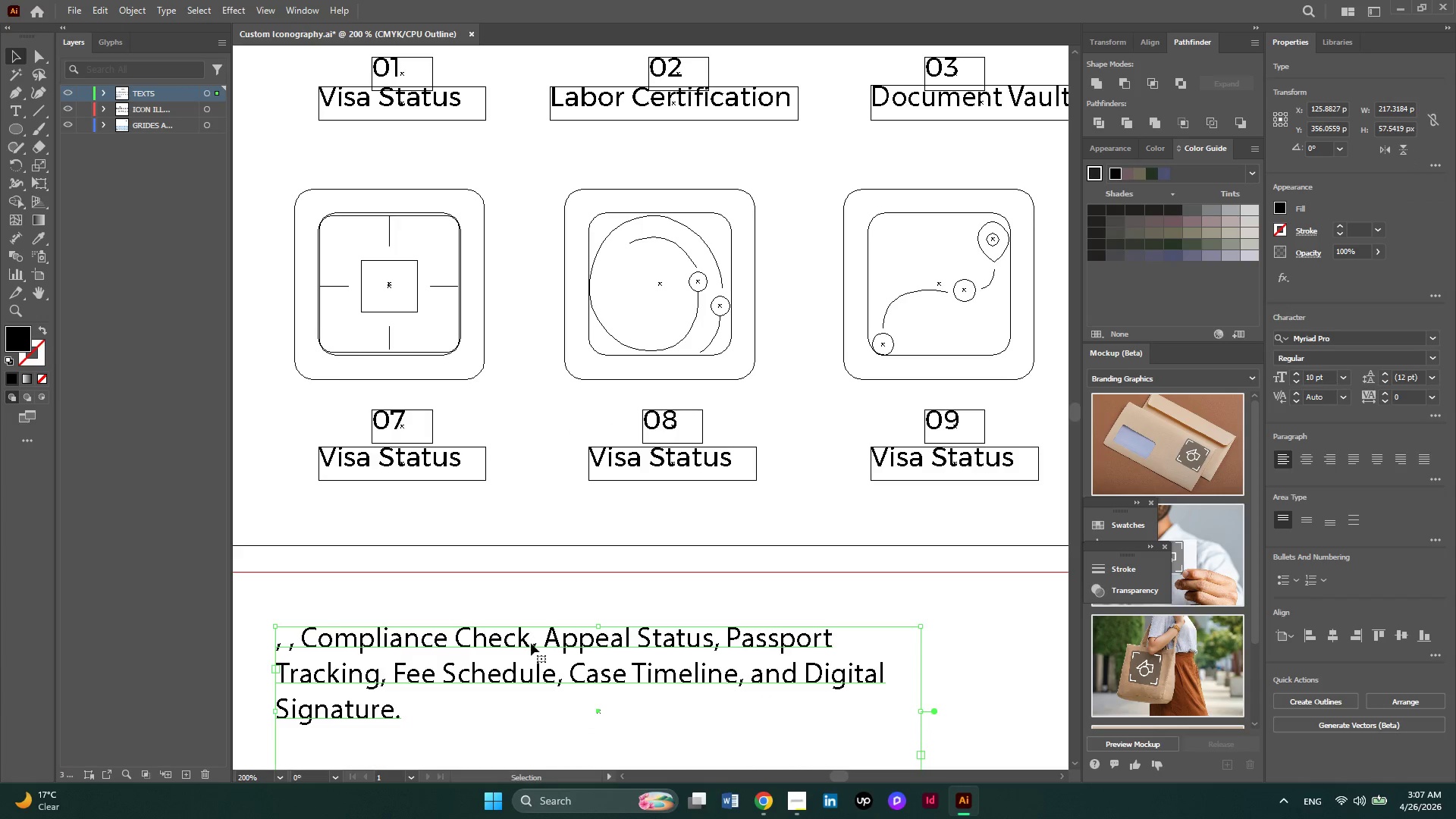 
double_click([531, 643])
 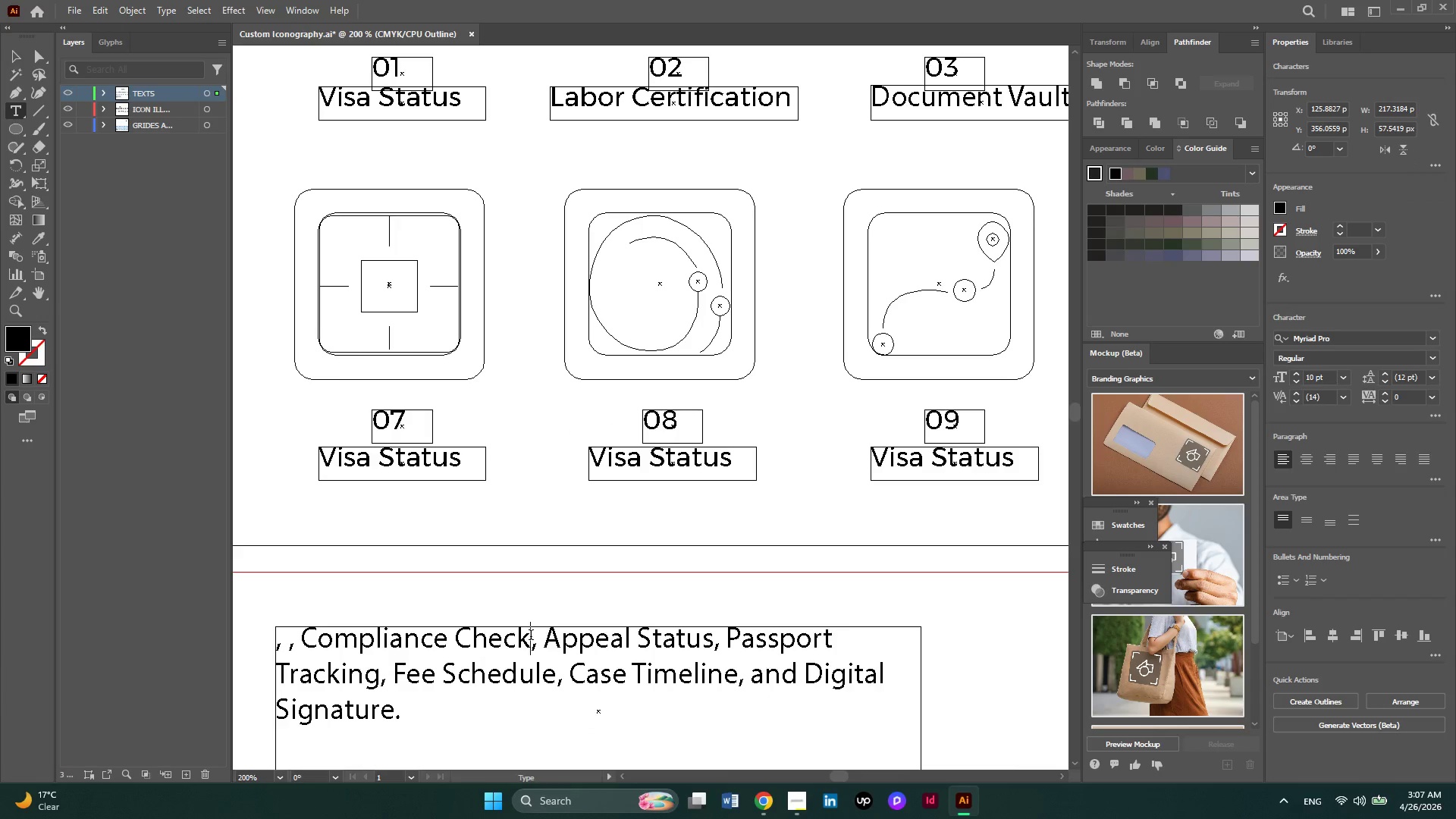 
left_click_drag(start_coordinate=[531, 636], to_coordinate=[304, 642])
 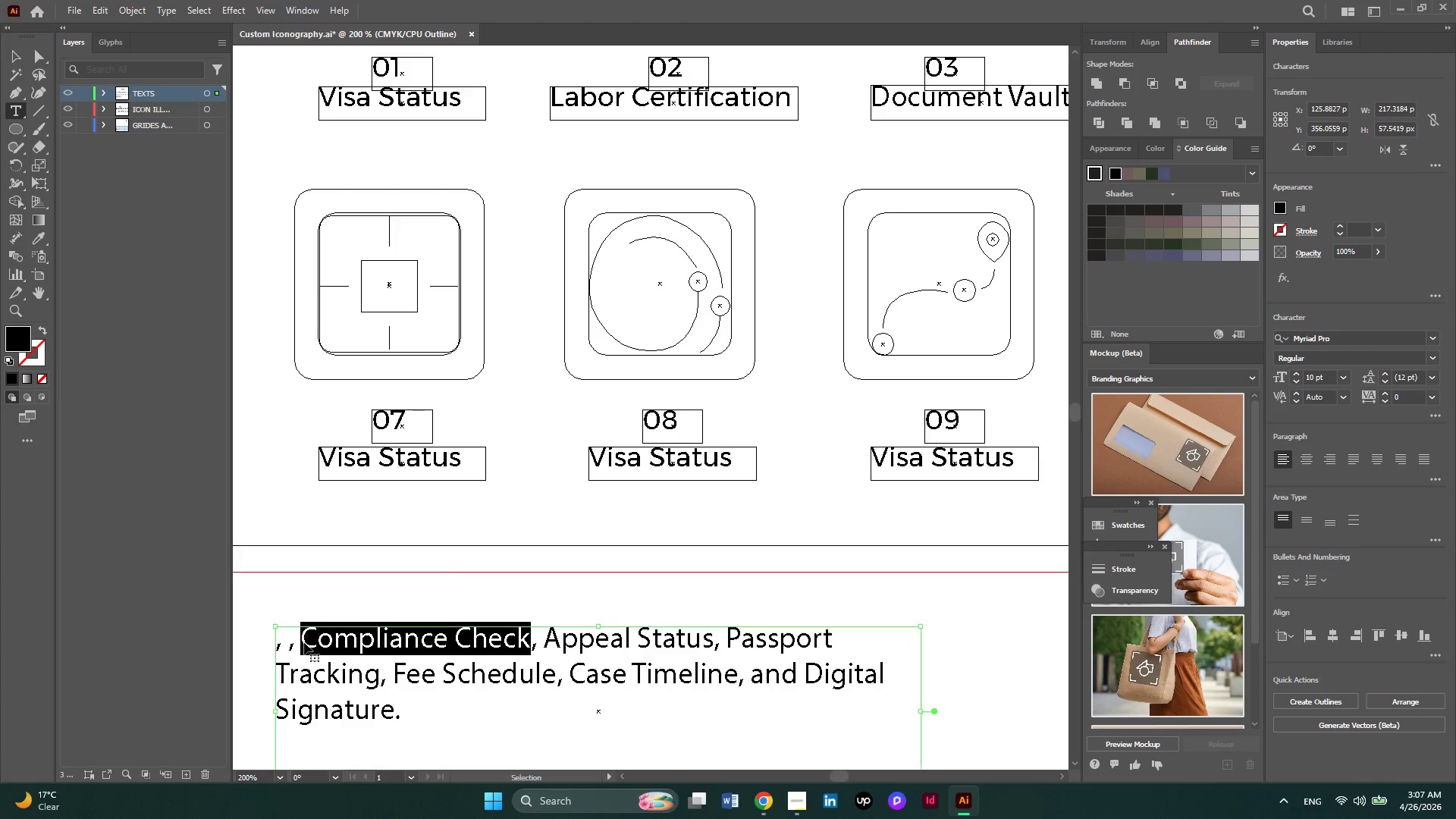 
key(Control+X)
 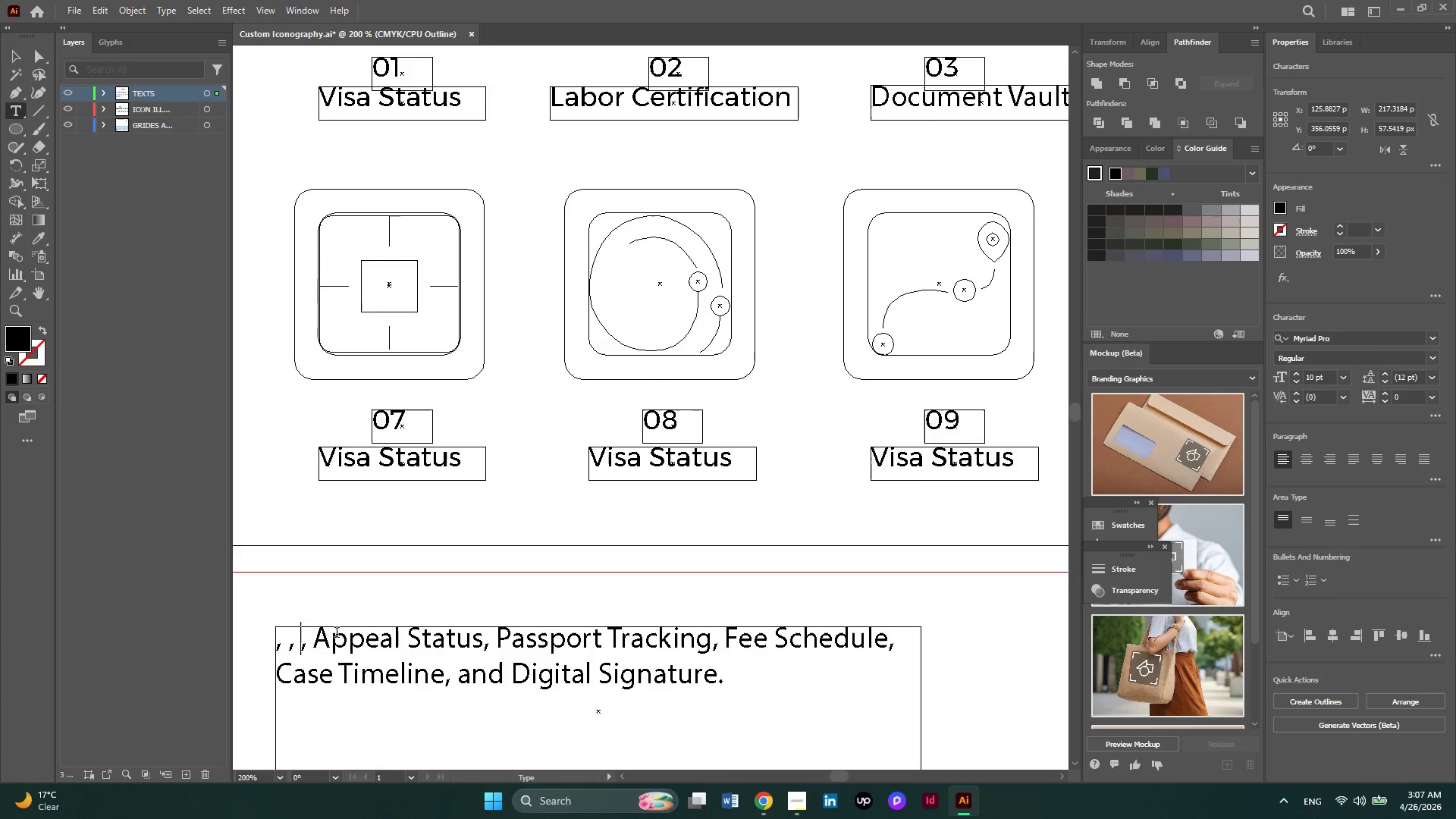 
scroll: coordinate [337, 634], scroll_direction: up, amount: 4.0
 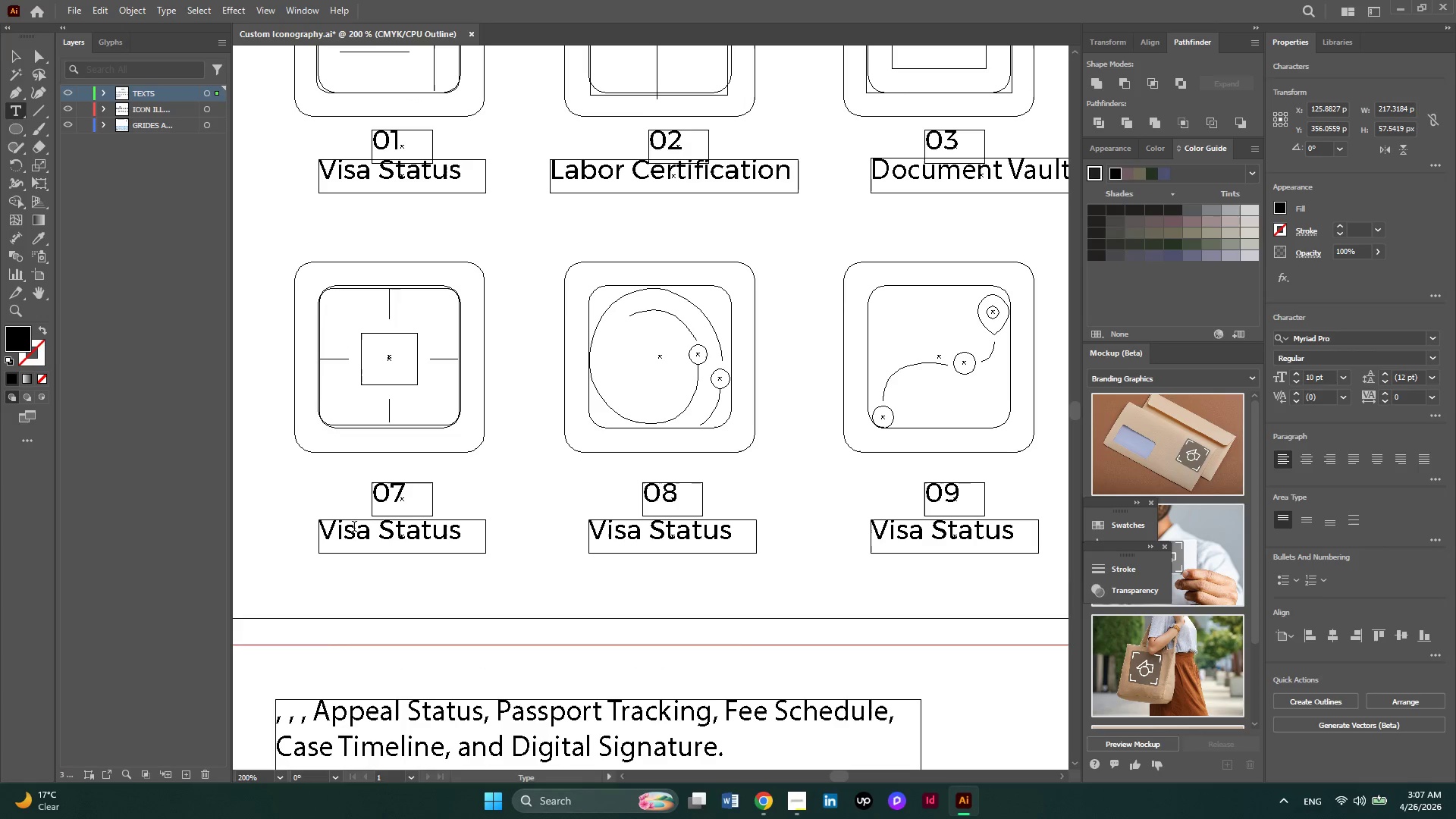 
left_click([350, 532])
 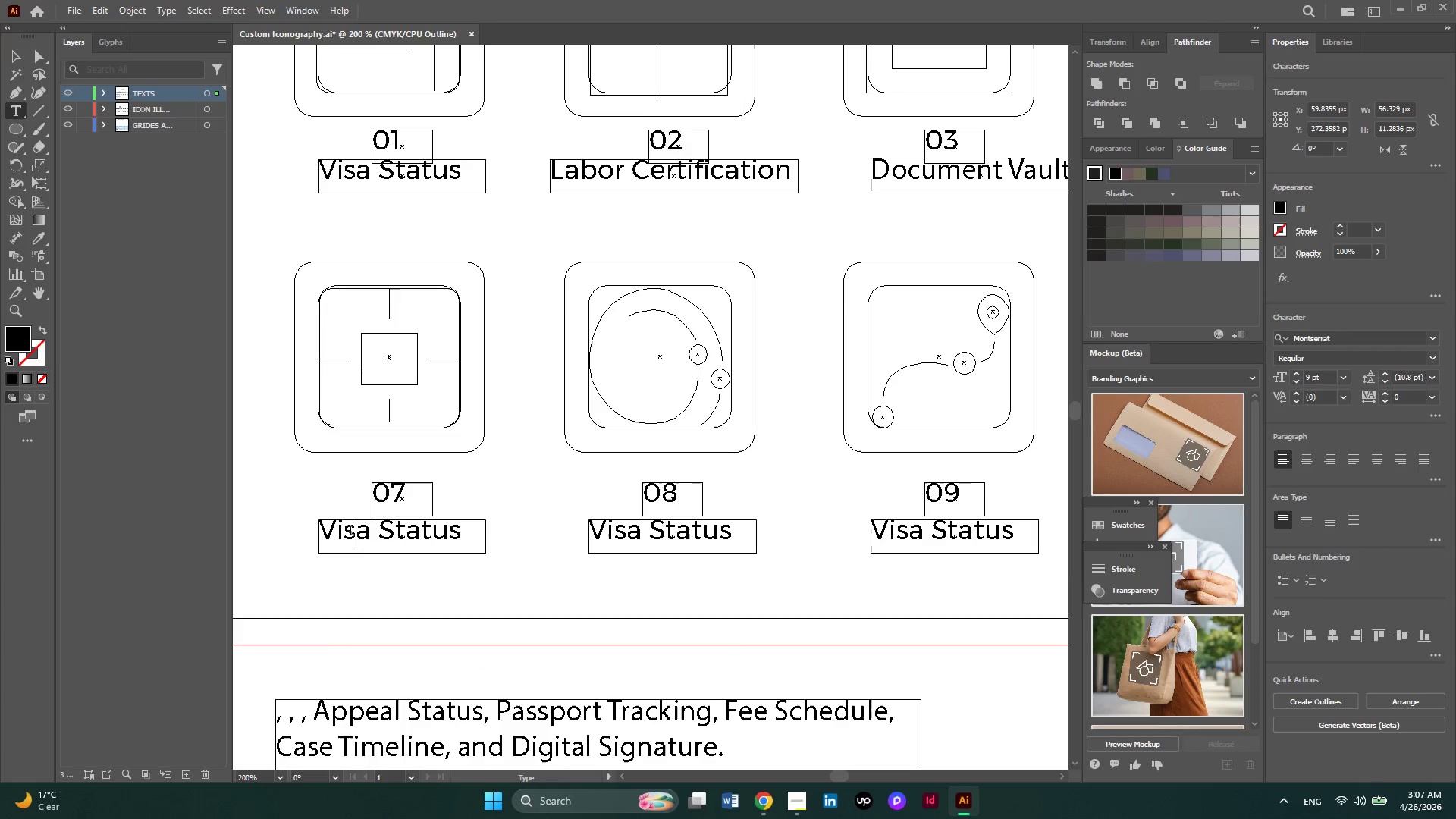 
key(Control+A)
 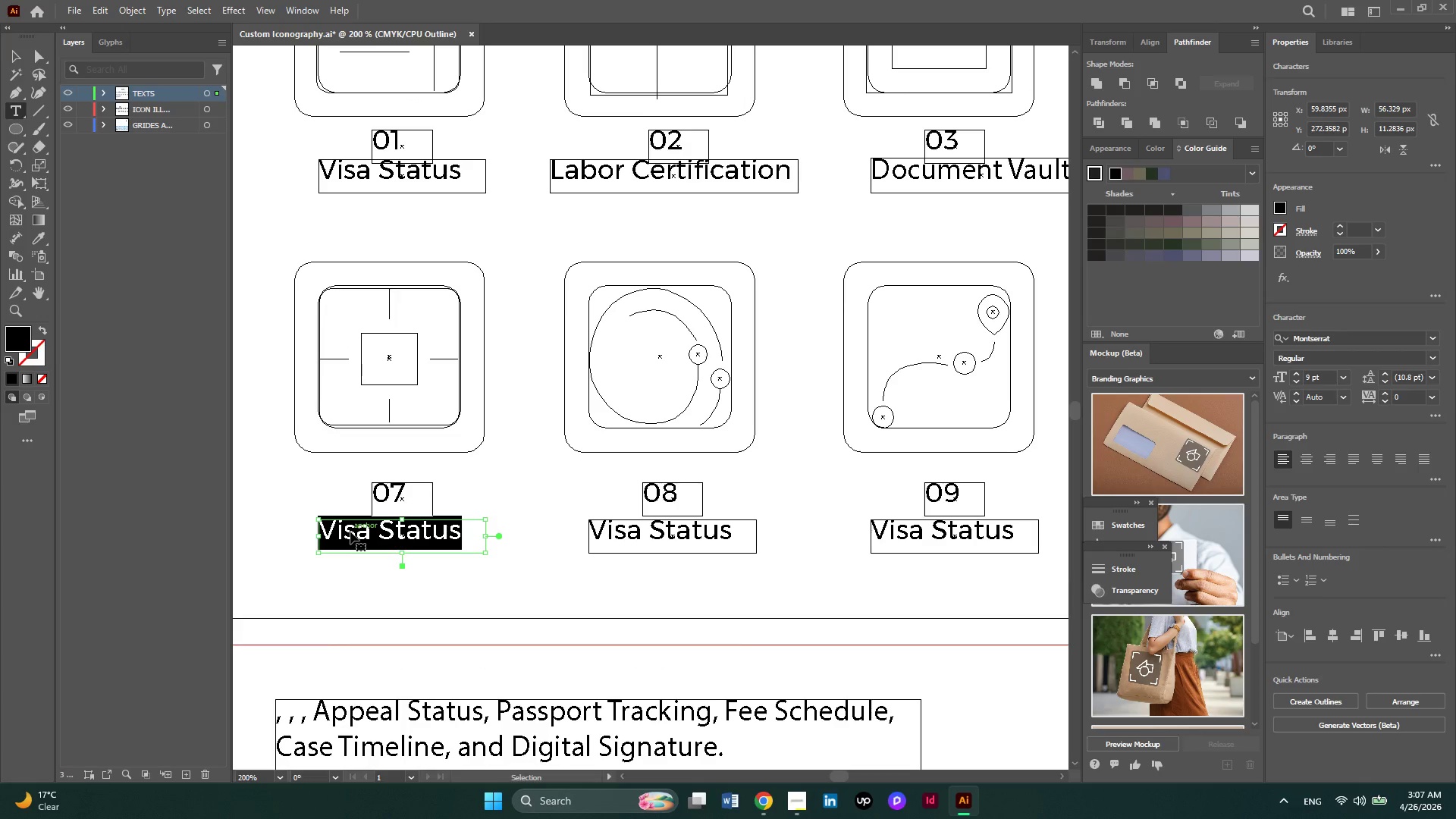 
key(Control+V)
 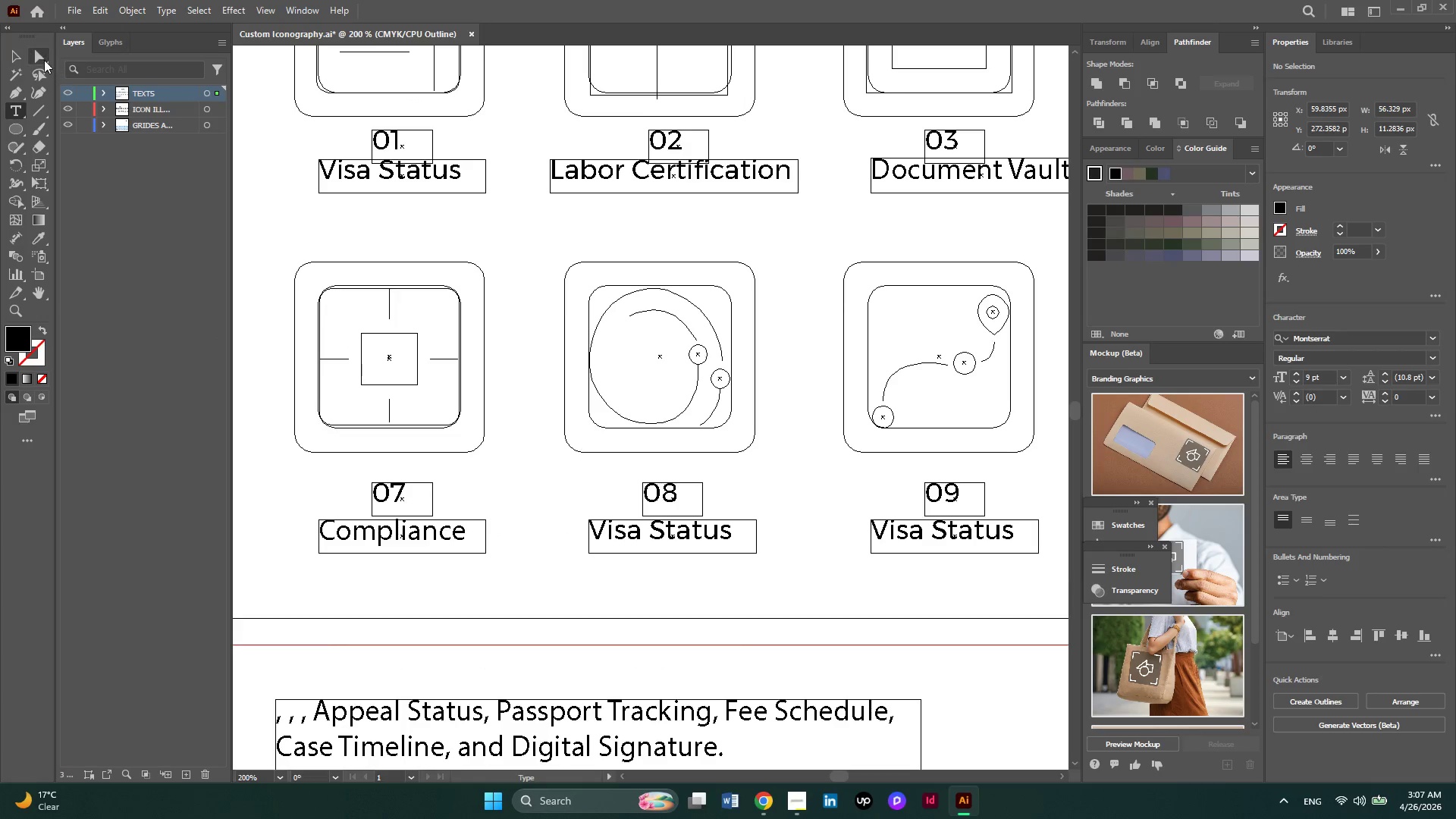 
wait(5.38)
 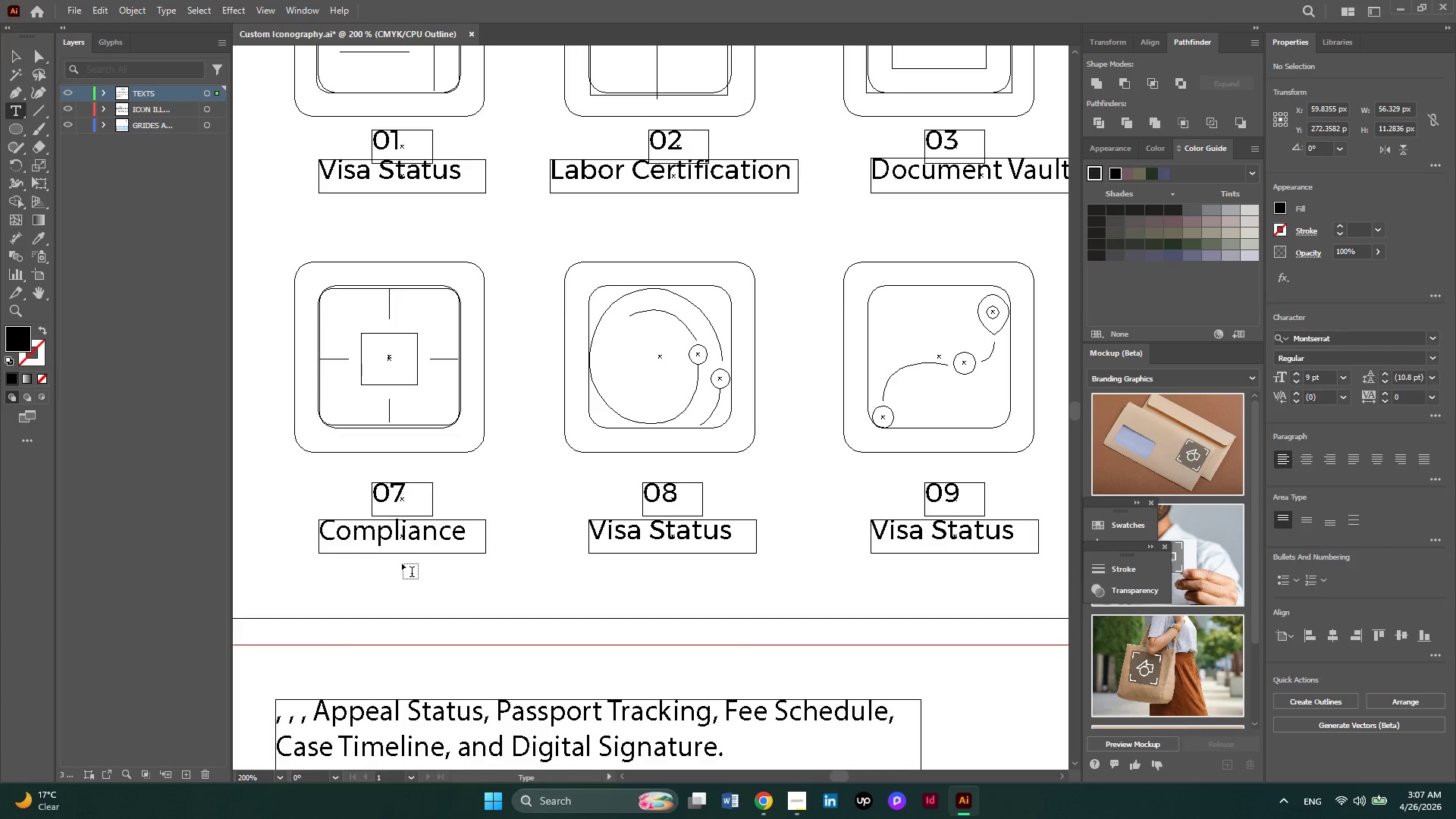 
left_click([24, 61])
 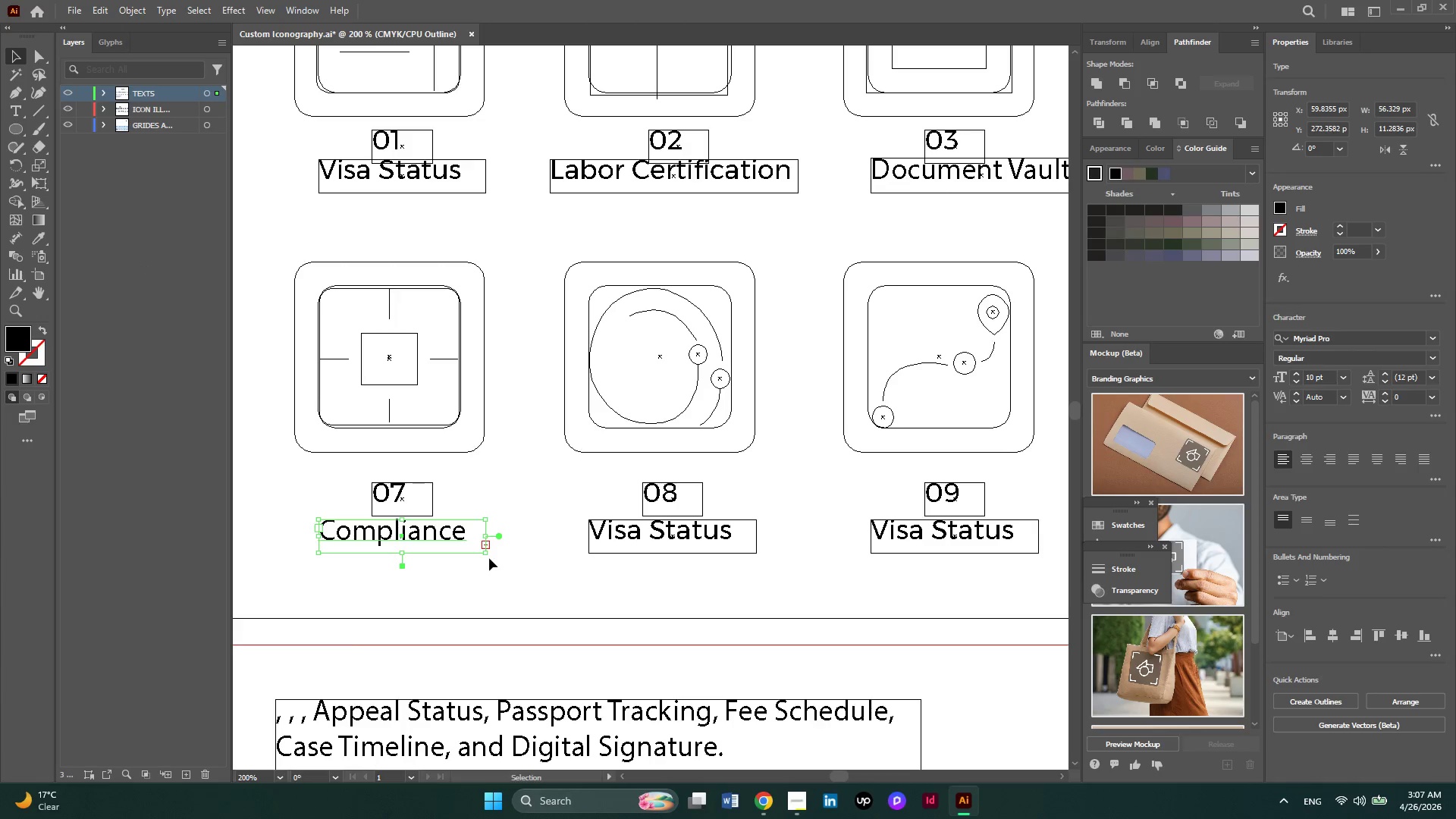 
left_click_drag(start_coordinate=[488, 556], to_coordinate=[529, 583])
 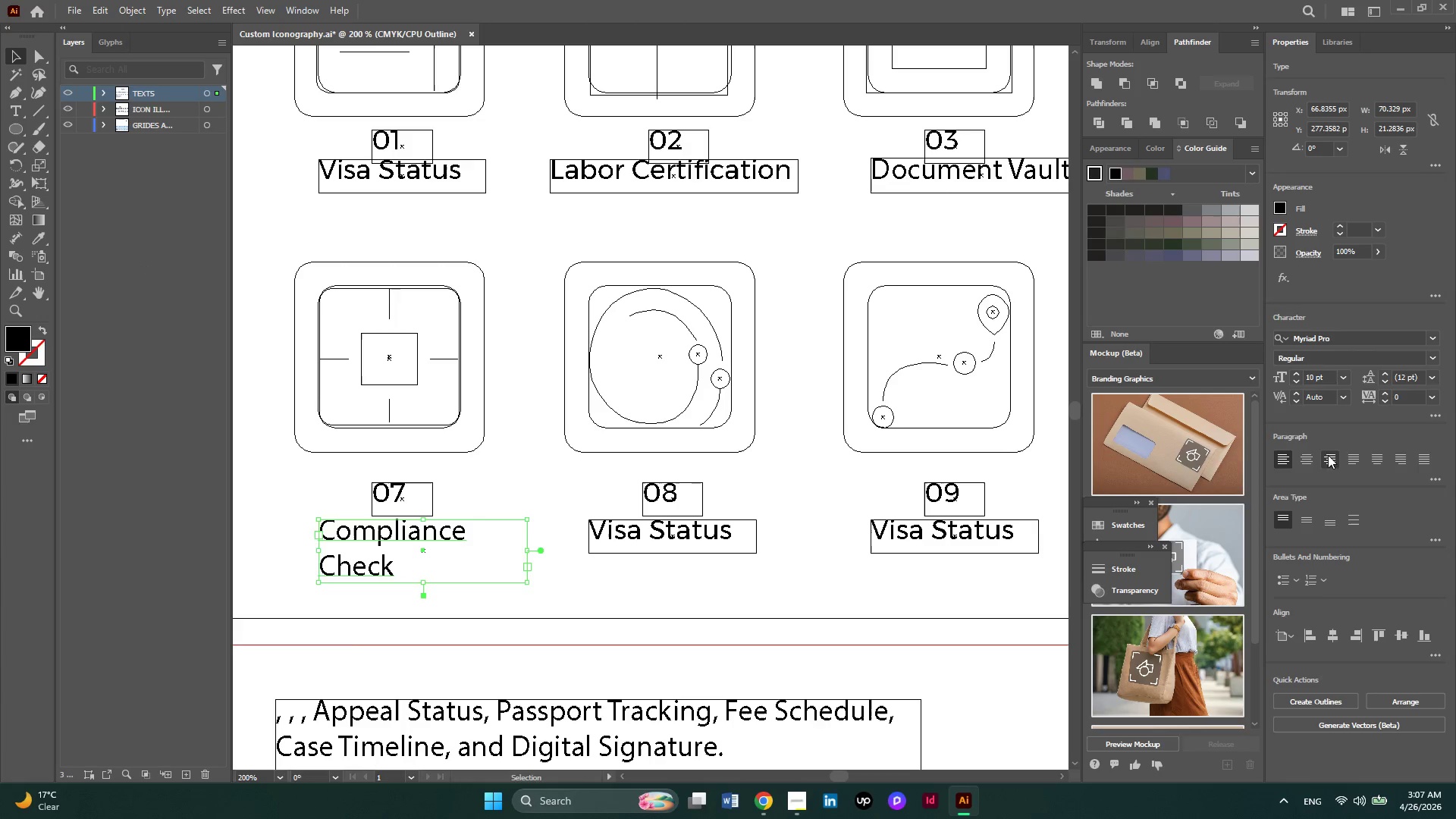 
left_click([1300, 465])
 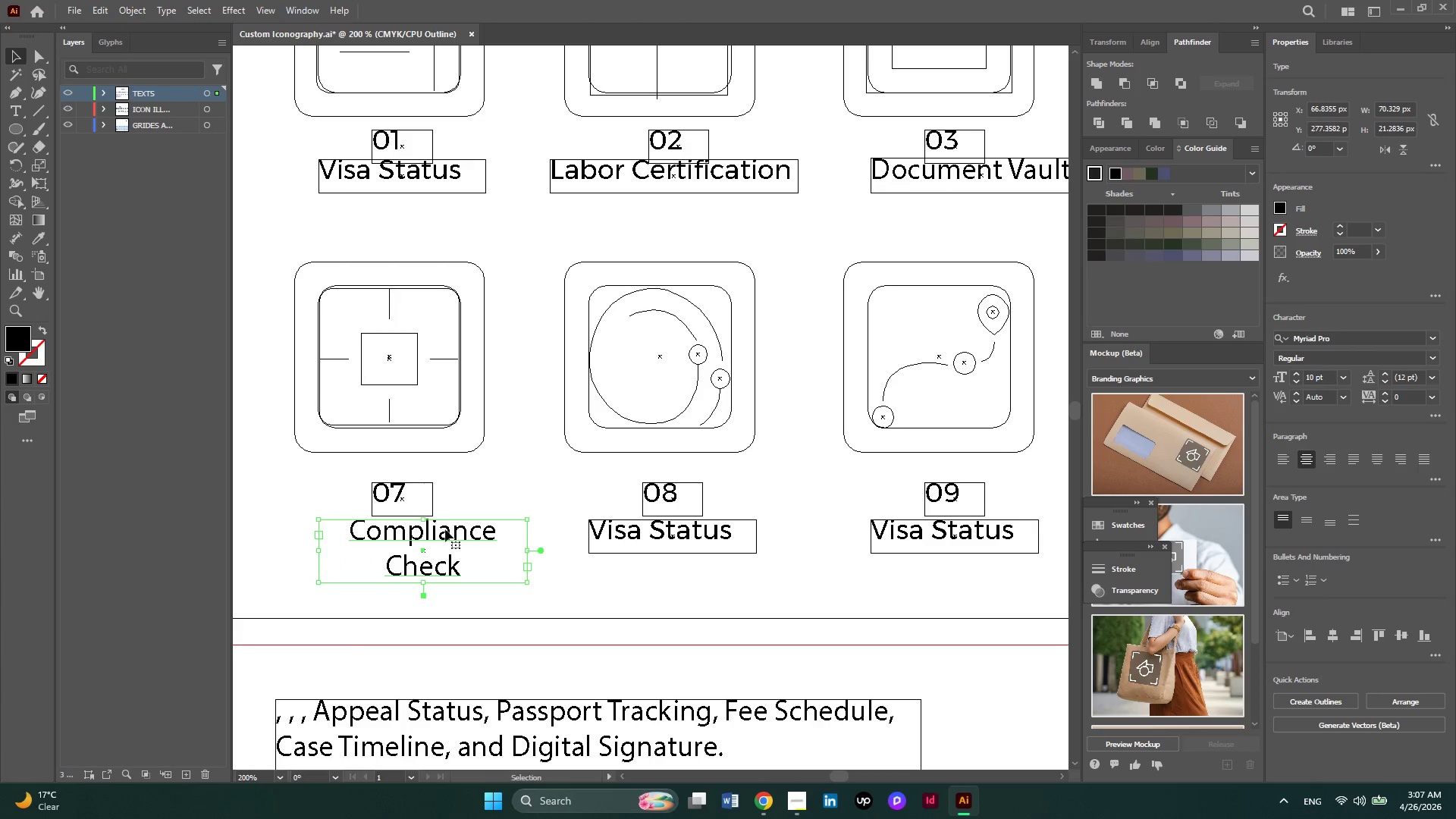 
left_click_drag(start_coordinate=[445, 529], to_coordinate=[424, 529])
 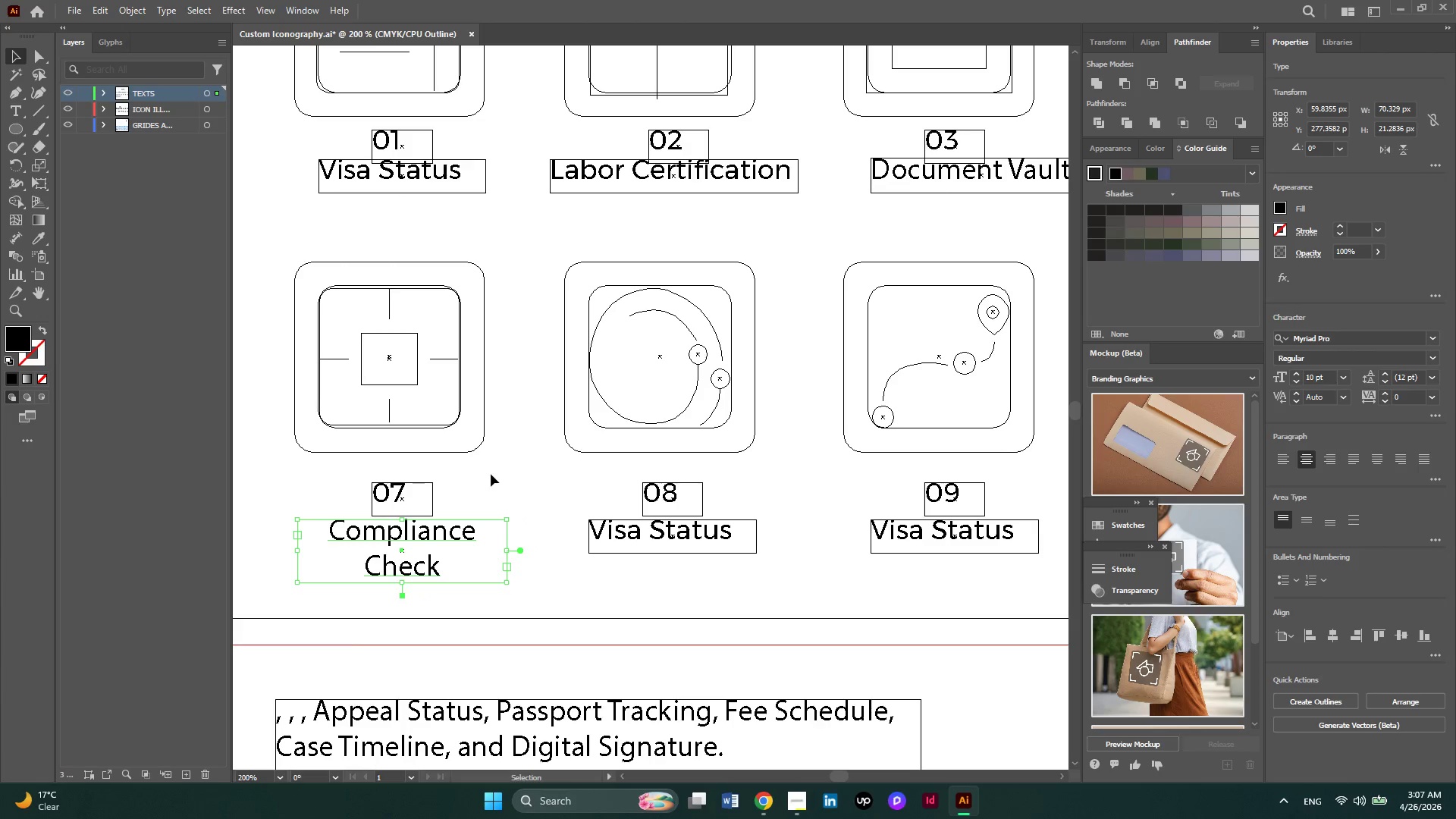 
left_click([491, 474])
 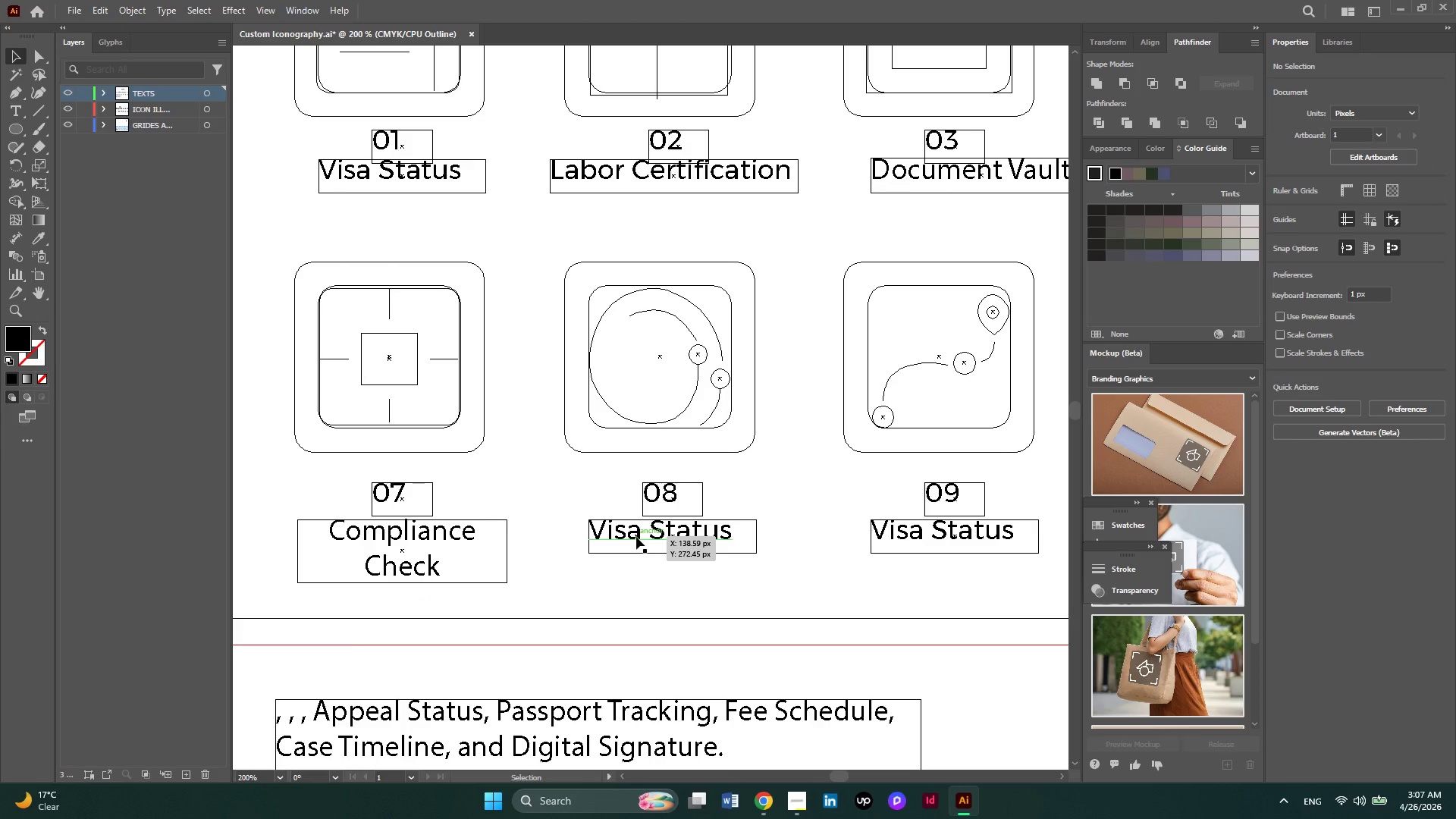 
left_click([636, 537])
 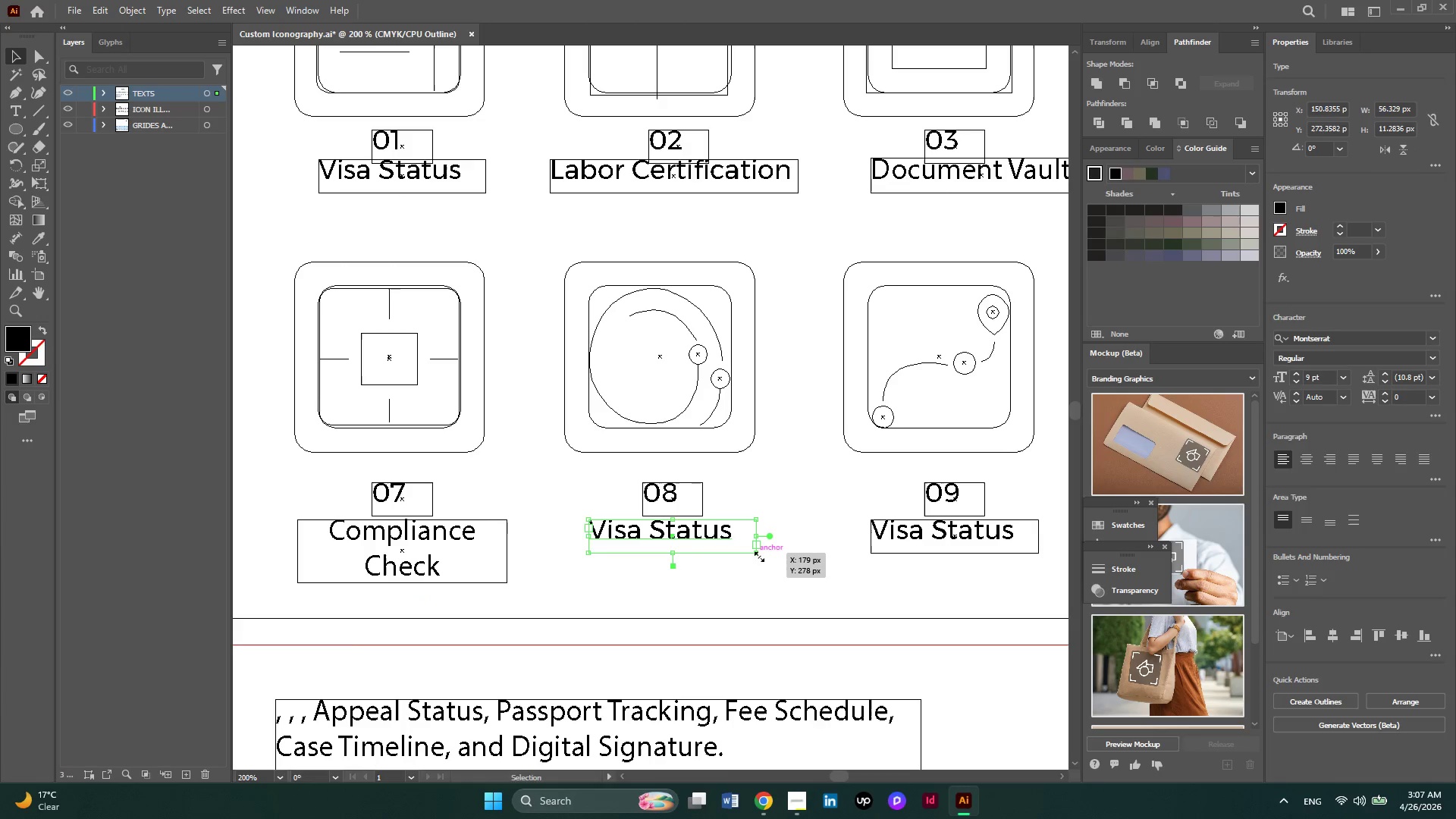 
left_click_drag(start_coordinate=[758, 555], to_coordinate=[816, 598])
 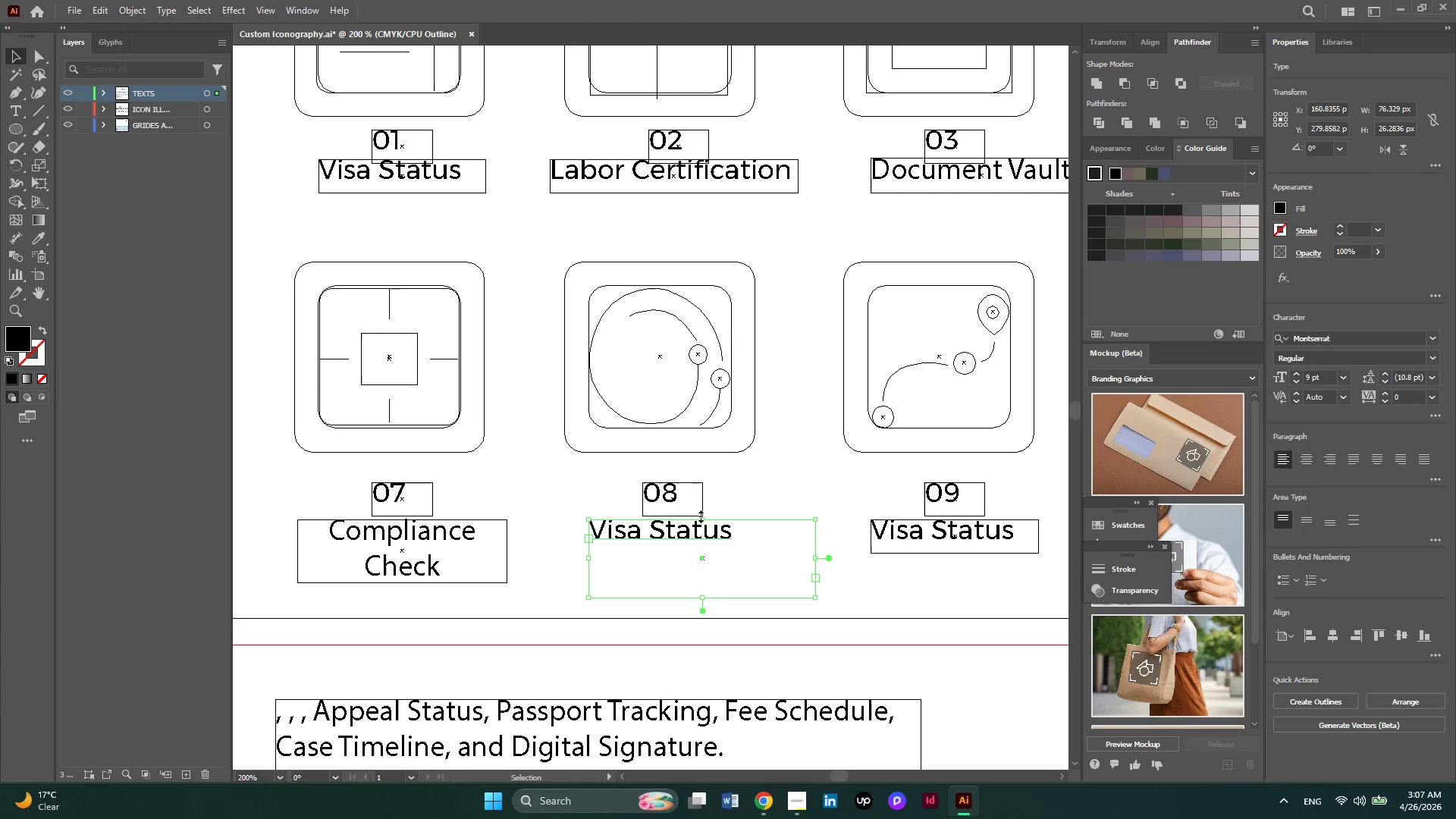 
scroll: coordinate [691, 509], scroll_direction: down, amount: 7.0
 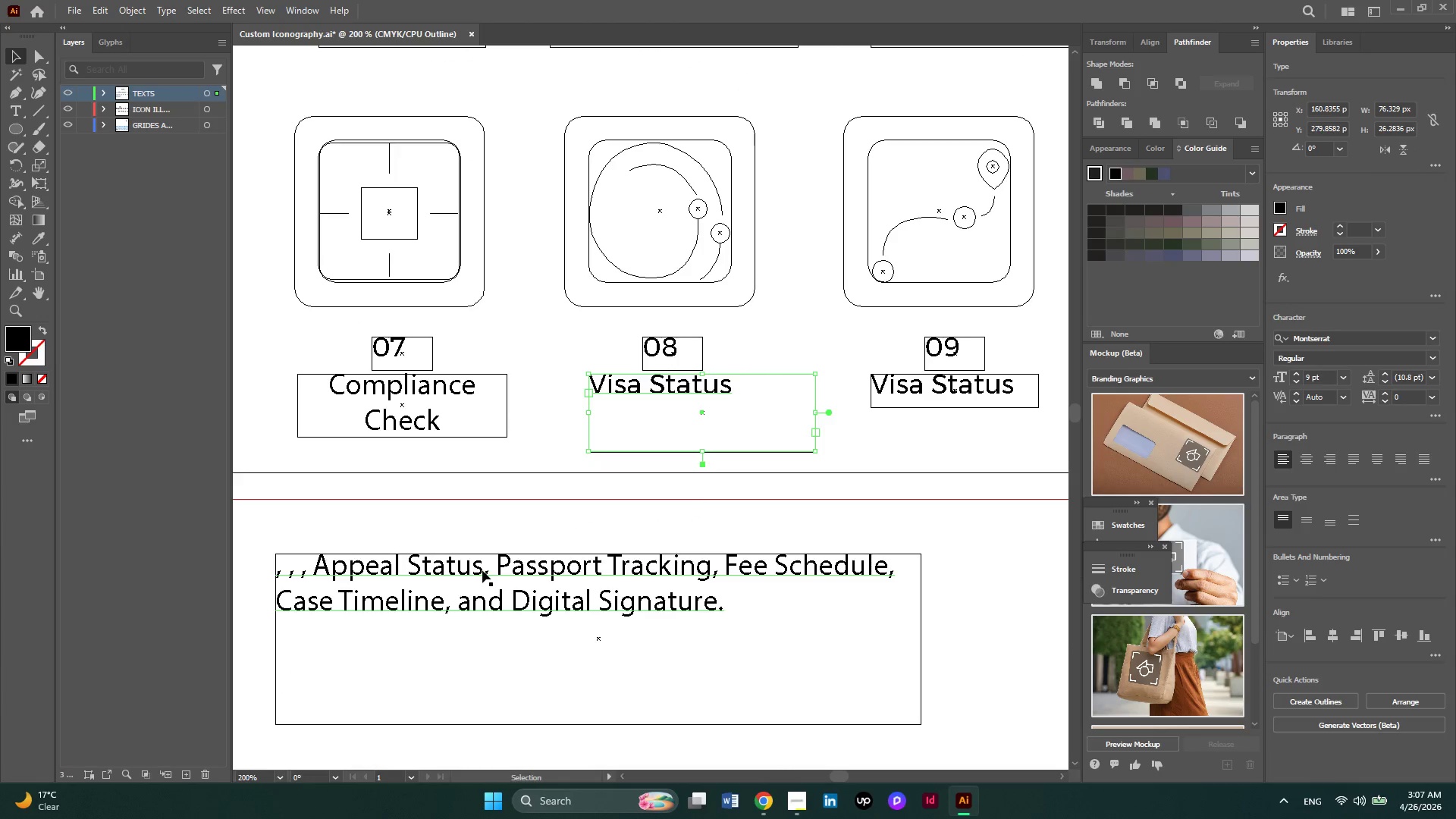 
double_click([482, 570])
 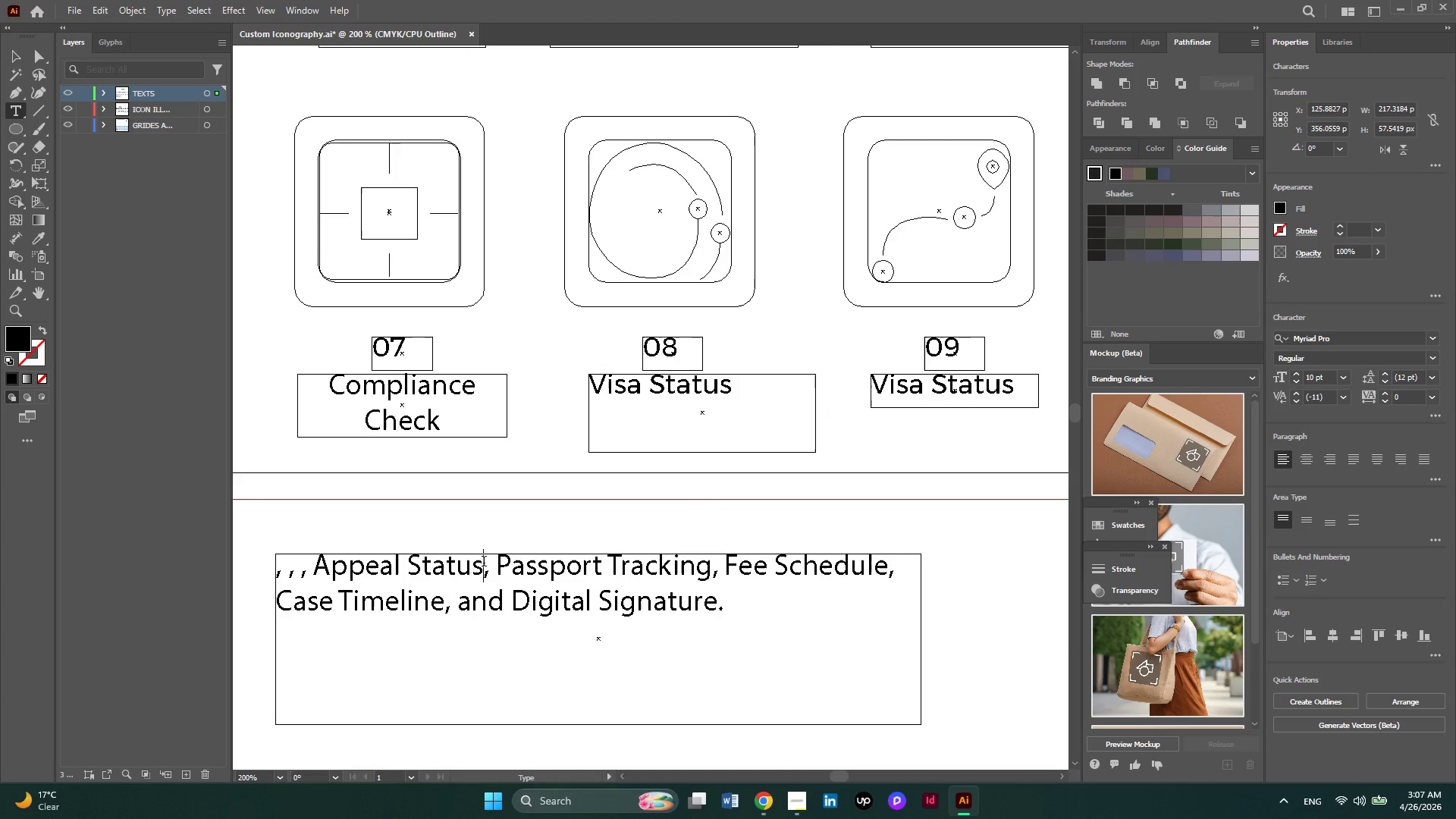 
left_click_drag(start_coordinate=[484, 563], to_coordinate=[319, 561])
 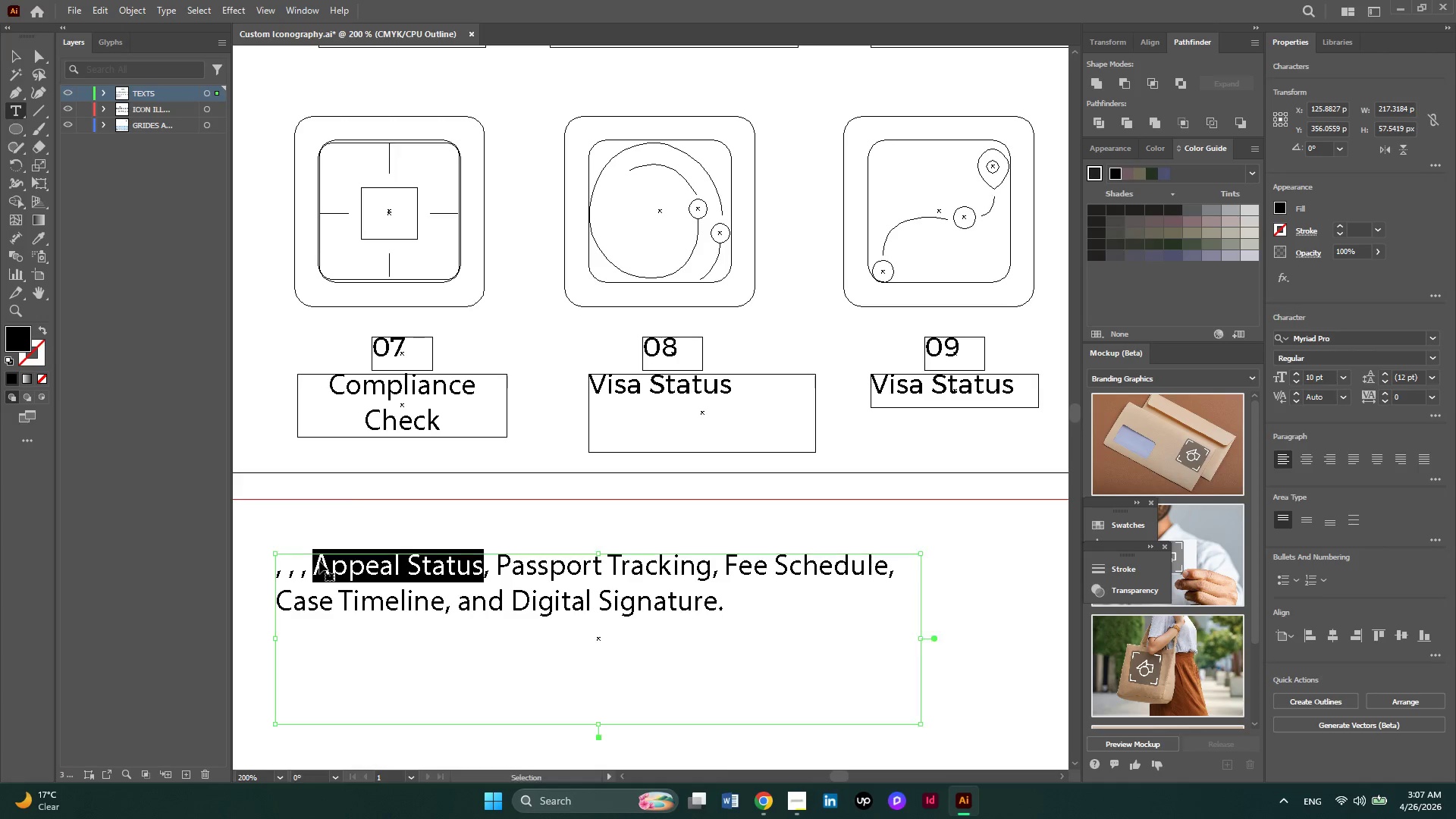 
key(Control+X)
 